 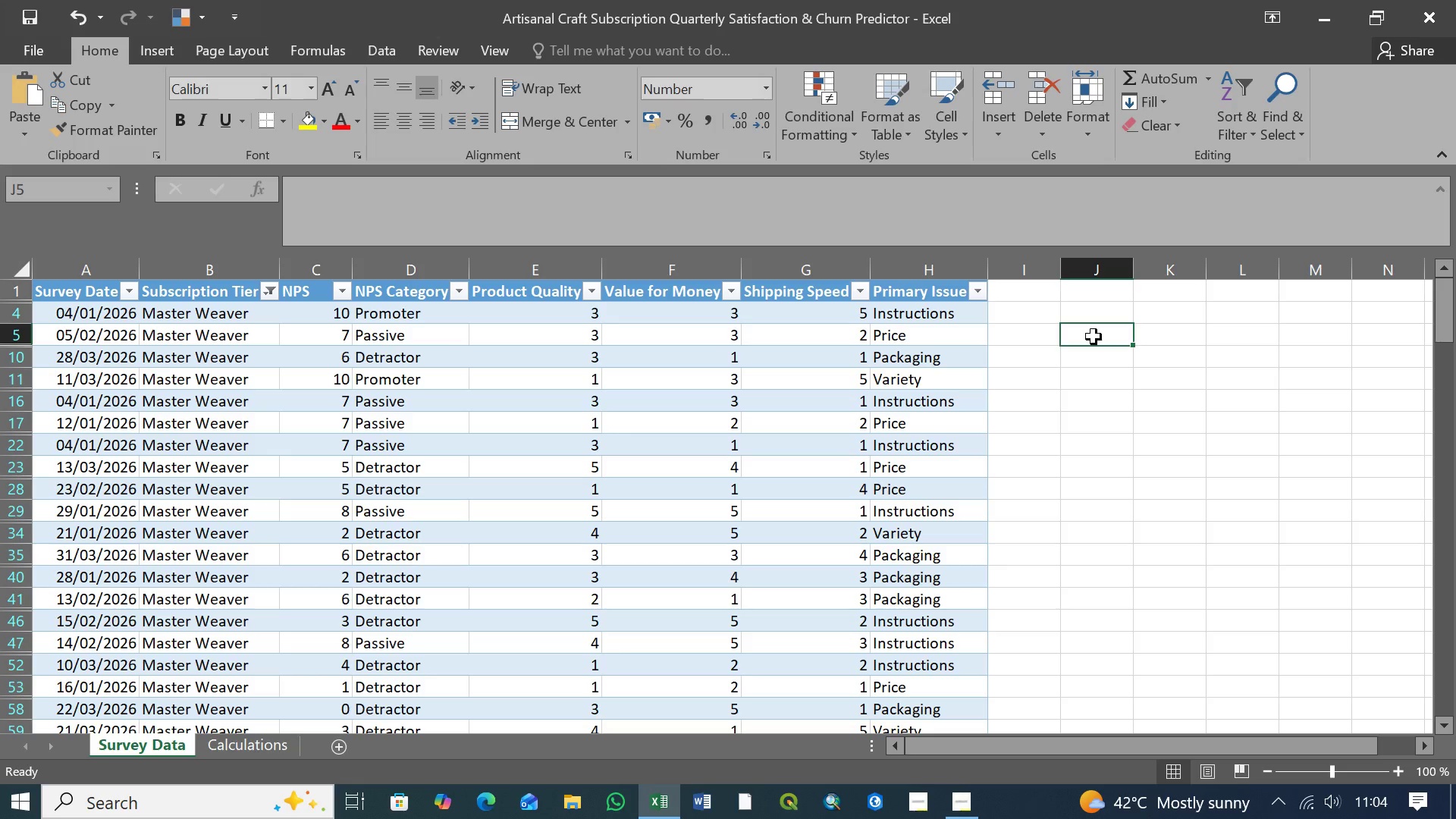 
left_click([271, 293])
 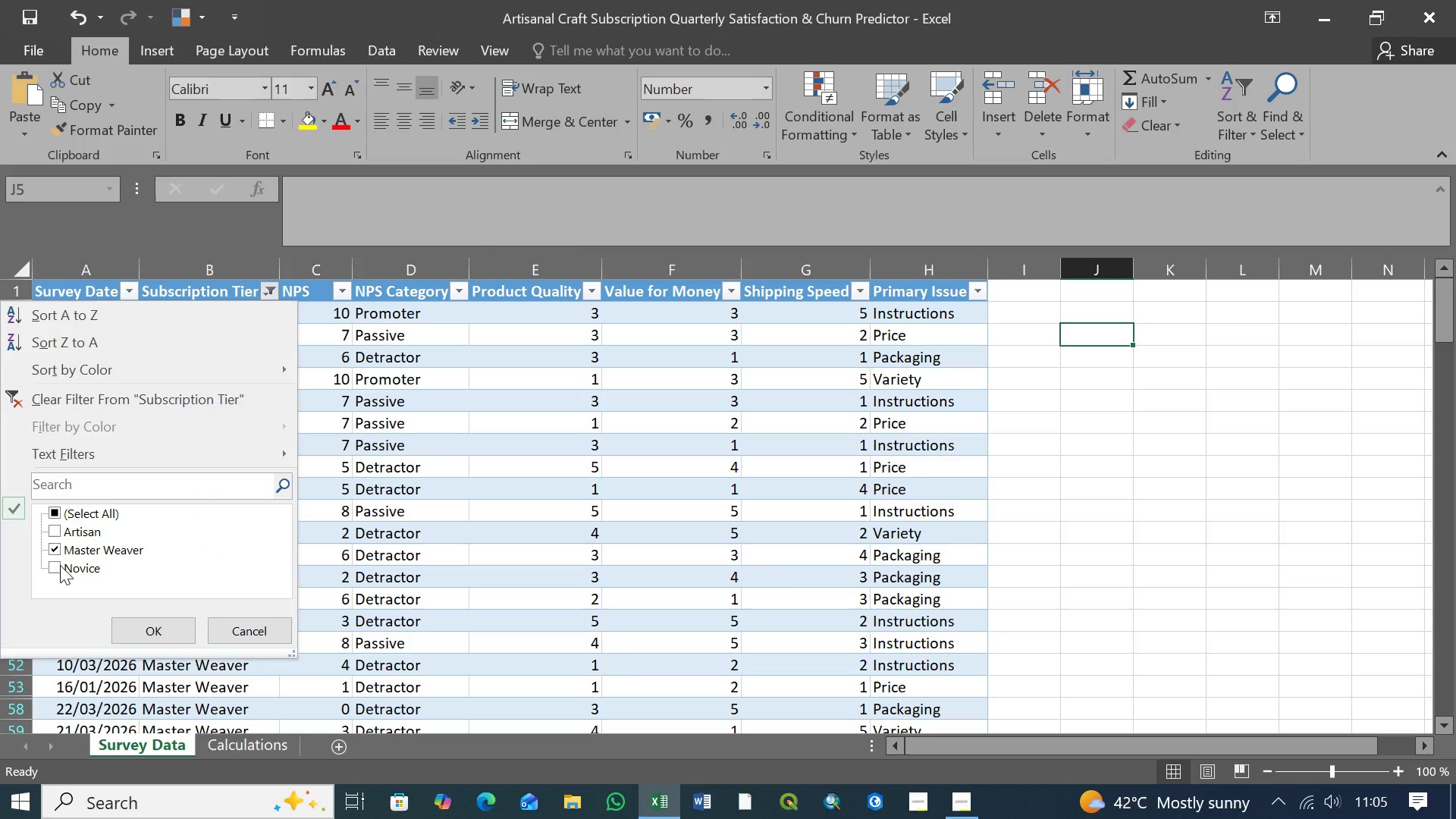 
left_click([57, 566])
 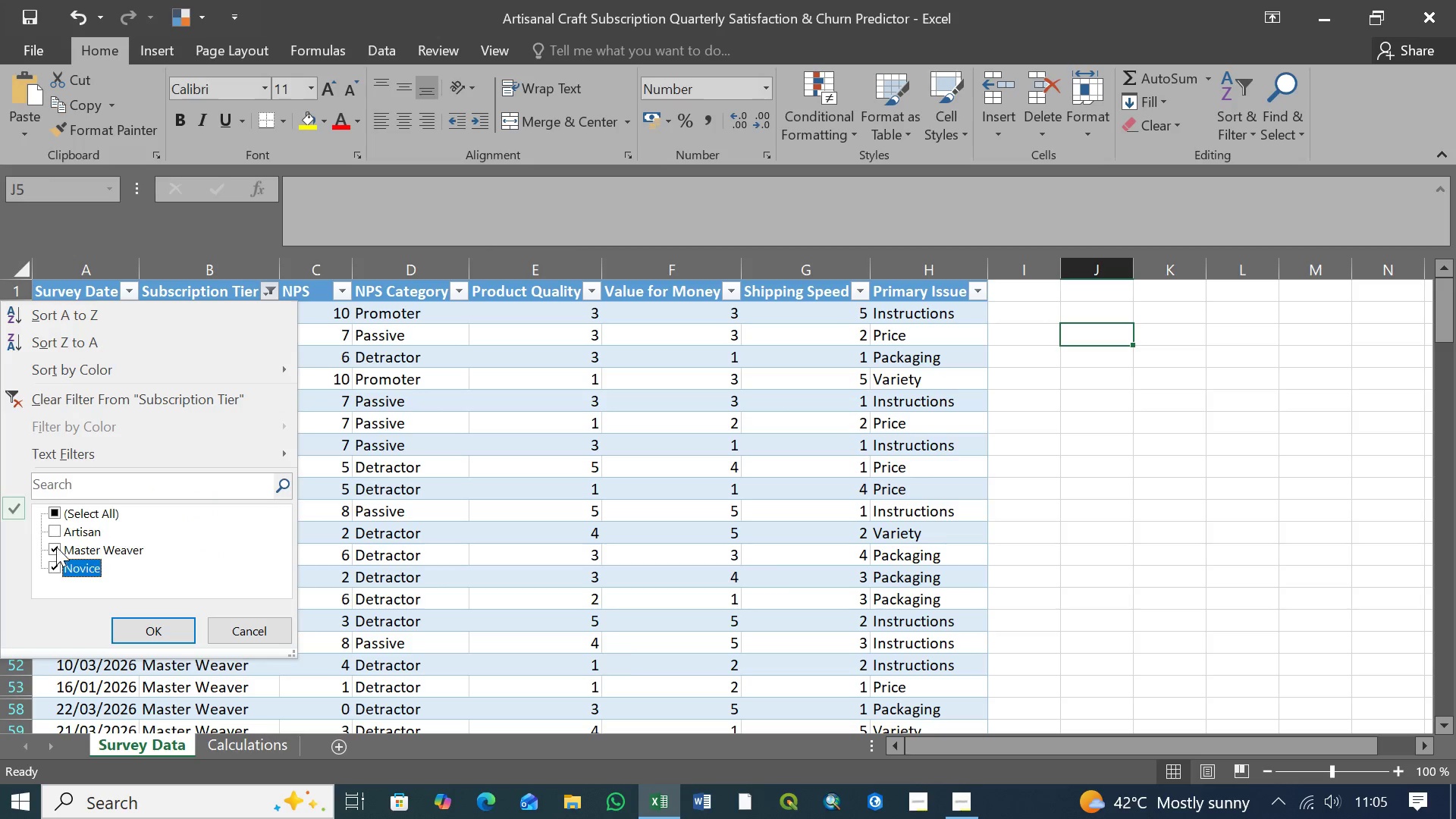 
left_click([56, 547])
 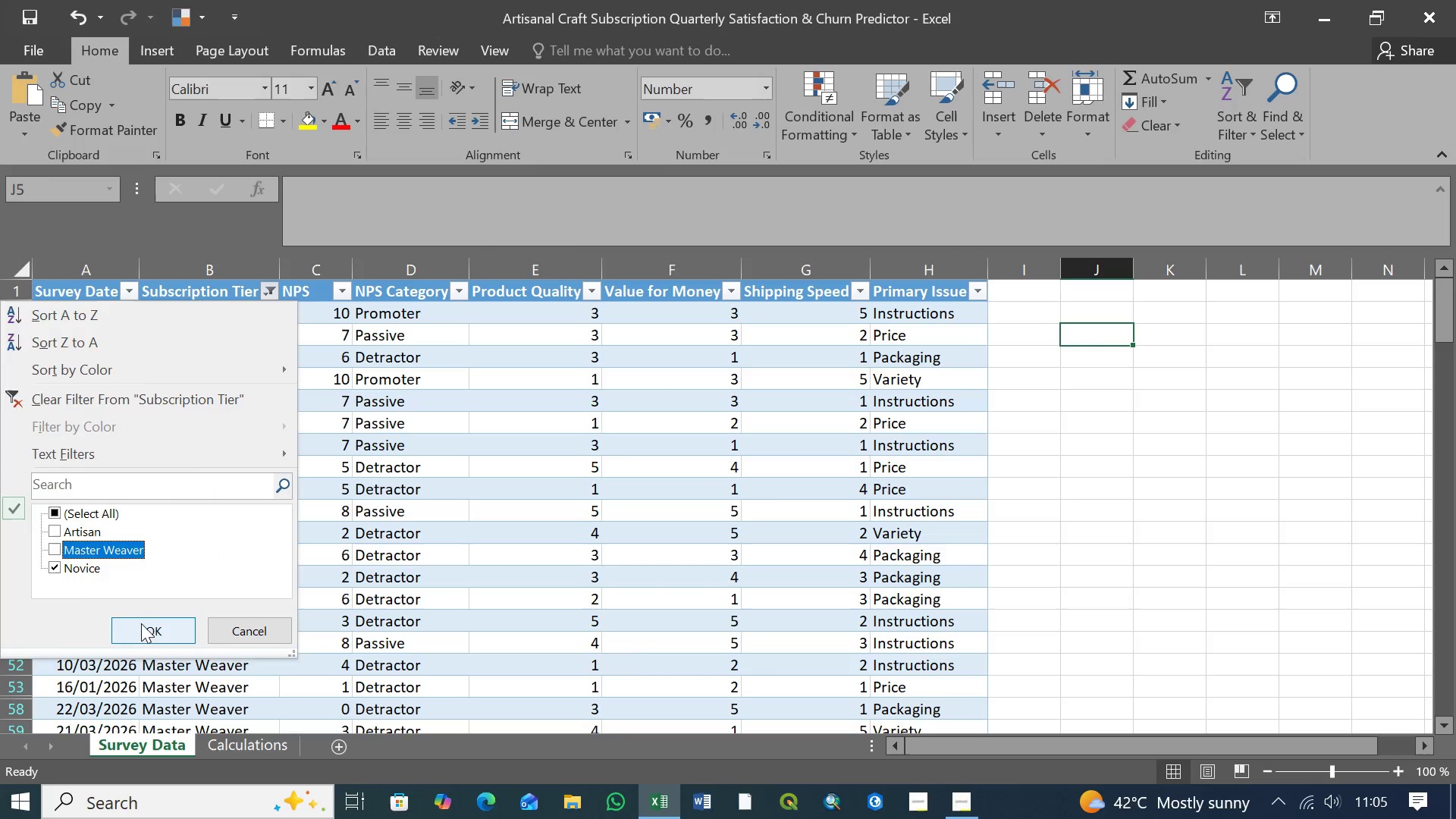 
left_click([143, 626])
 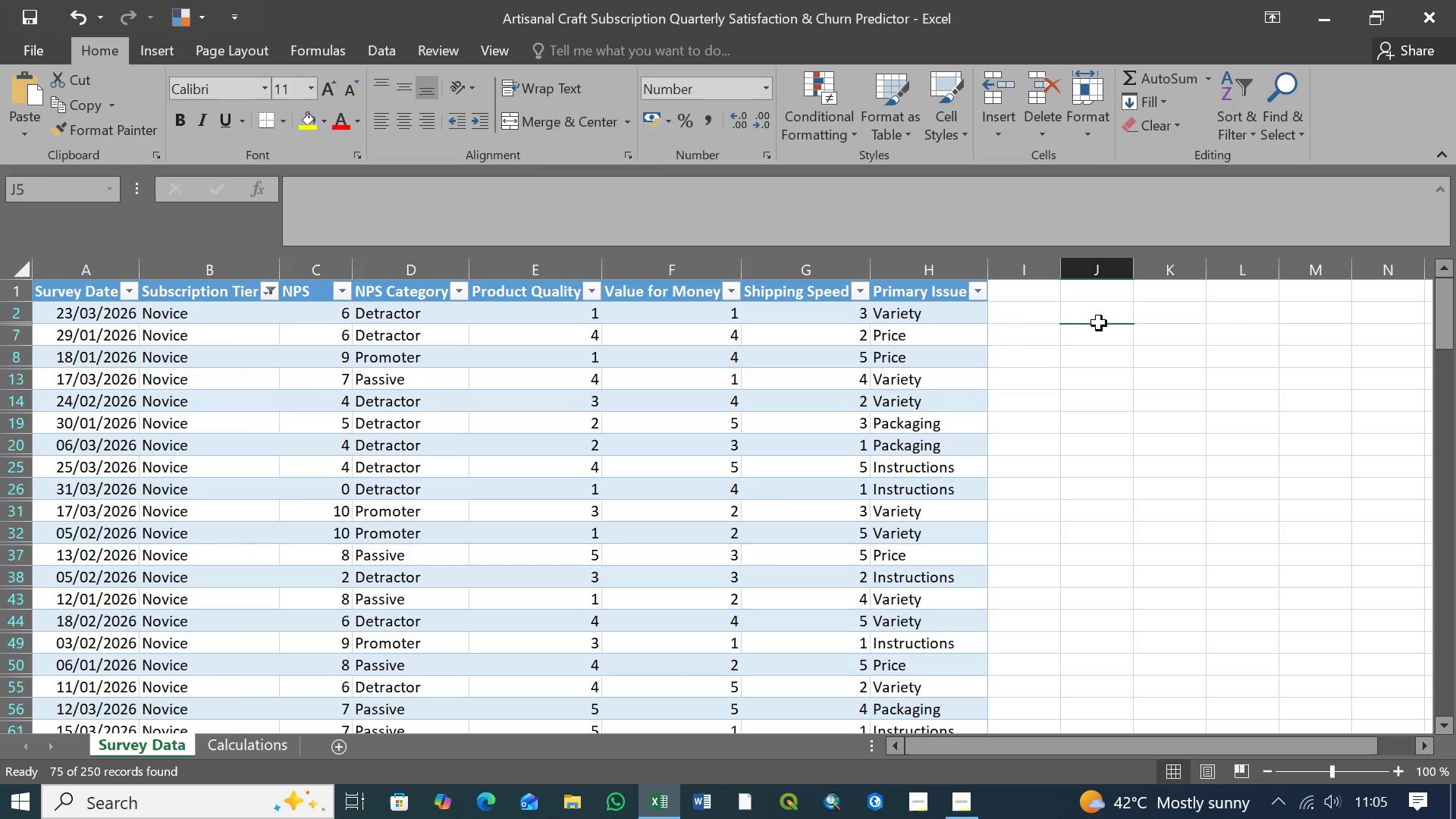 
double_click([1101, 335])
 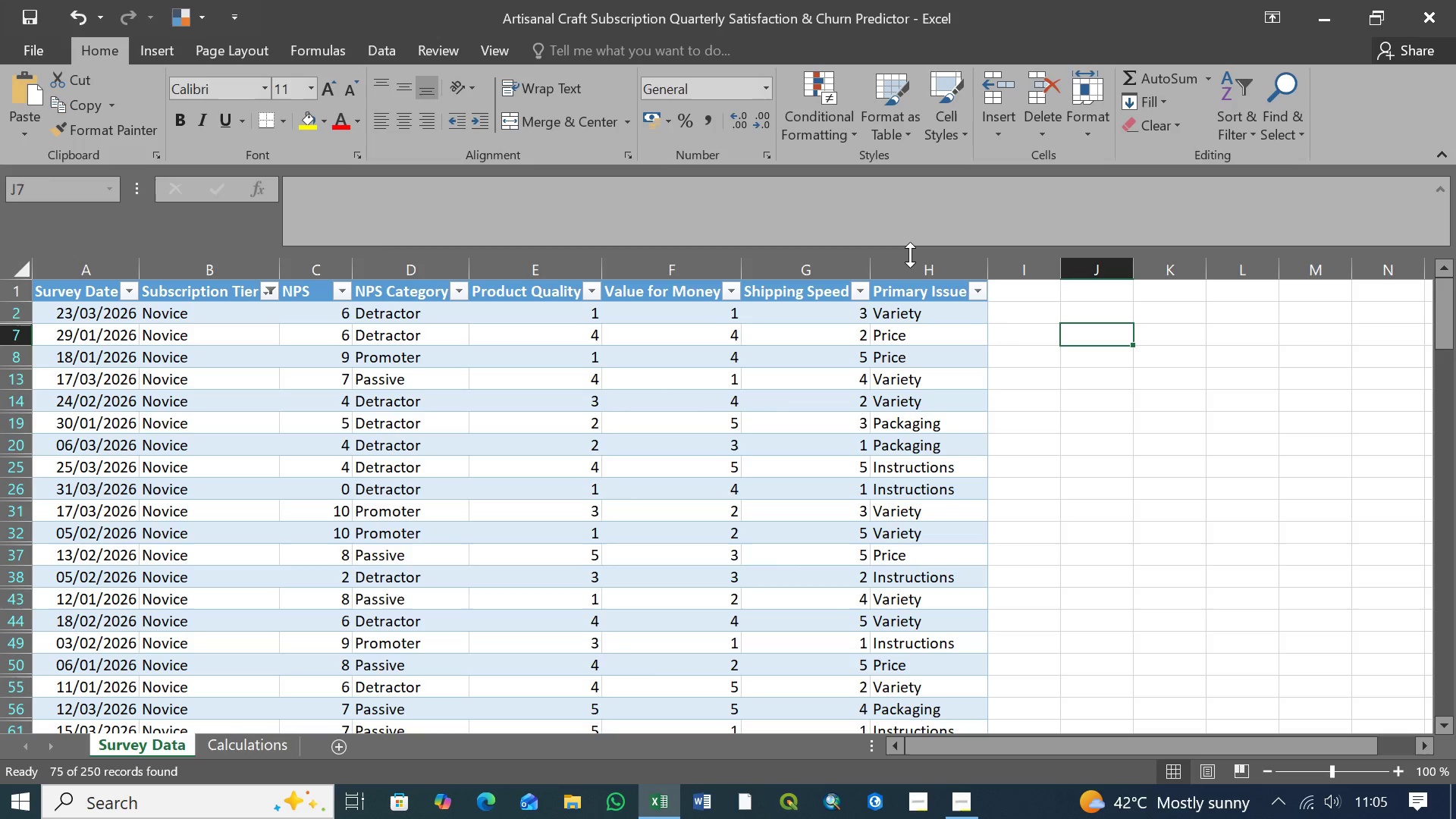 
key(Control+V)
 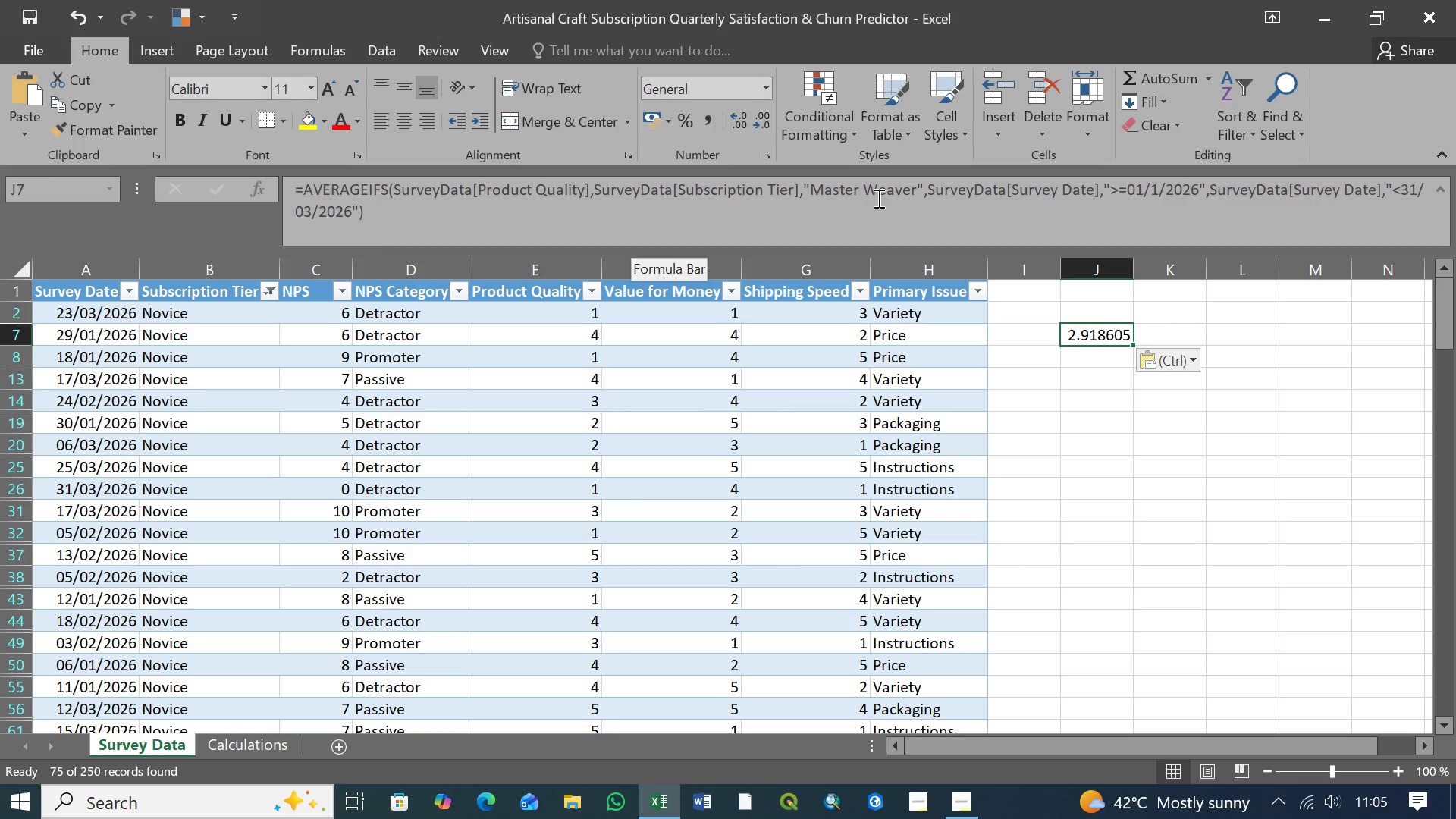 
left_click([914, 193])
 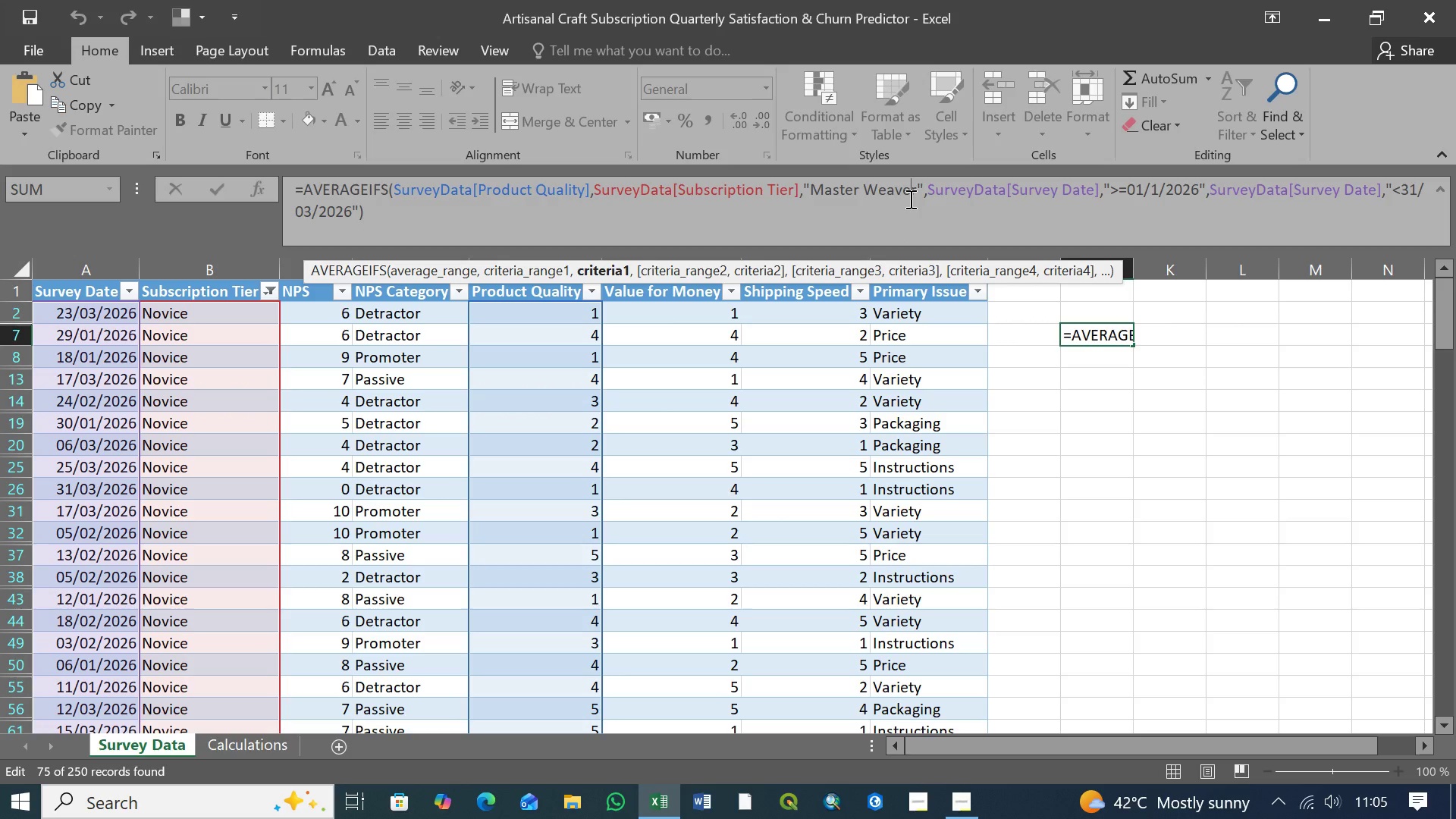 
key(ArrowRight)
 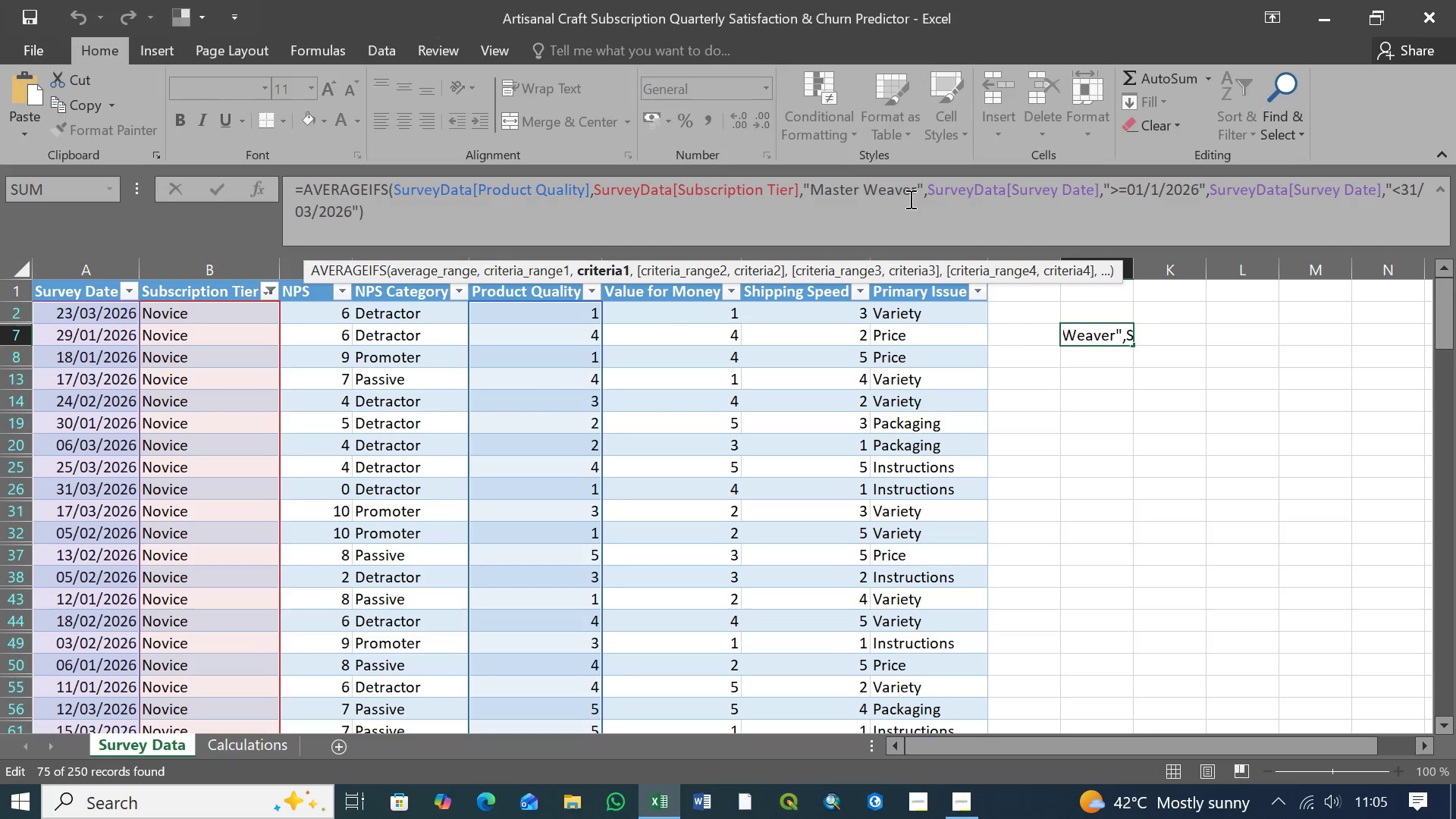 
key(Backspace)
key(Backspace)
key(Backspace)
key(Backspace)
key(Backspace)
key(Backspace)
key(Backspace)
key(Backspace)
key(Backspace)
key(Backspace)
key(Backspace)
key(Backspace)
key(Backspace)
type(Novice)
 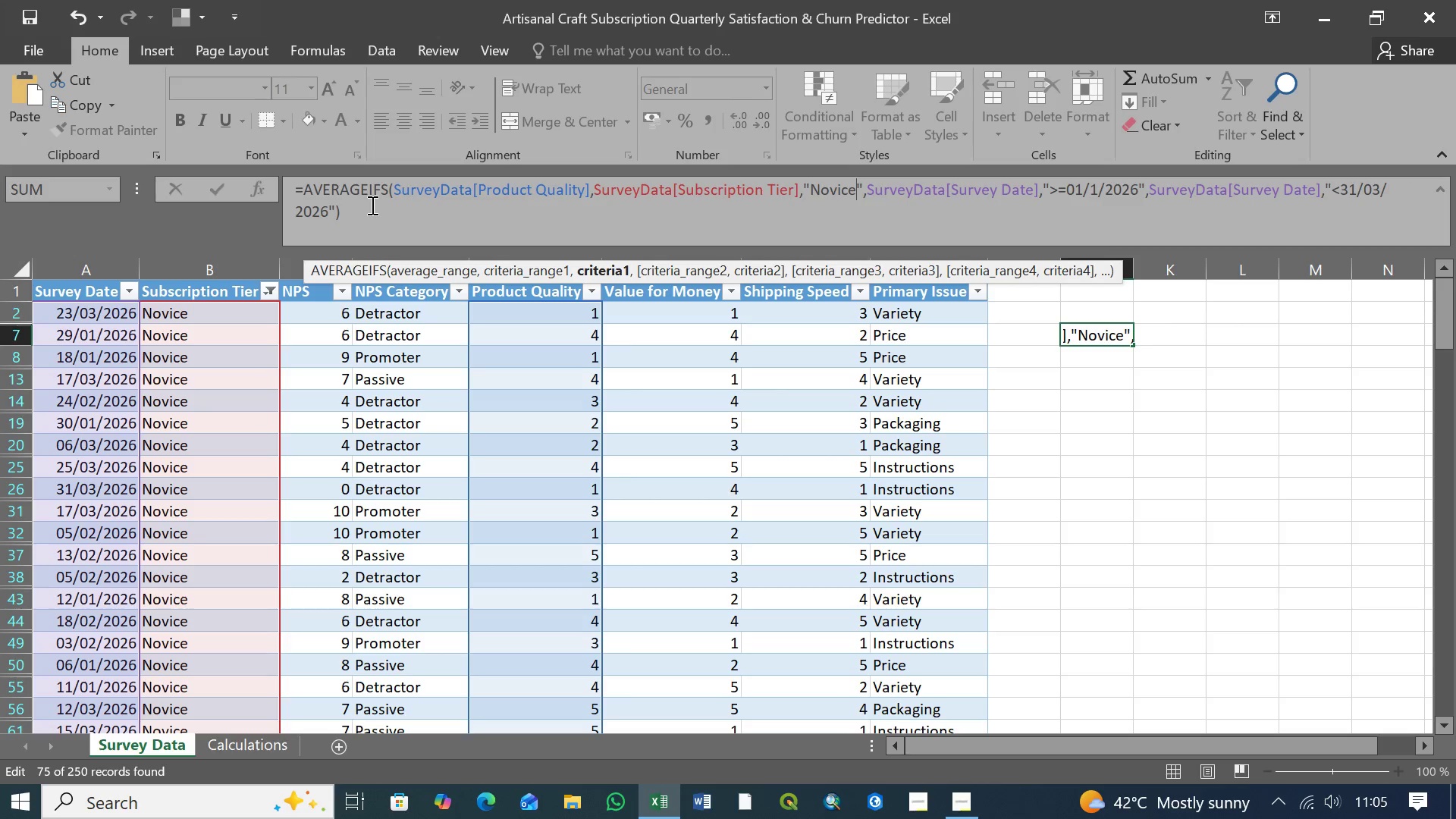 
left_click([362, 211])
 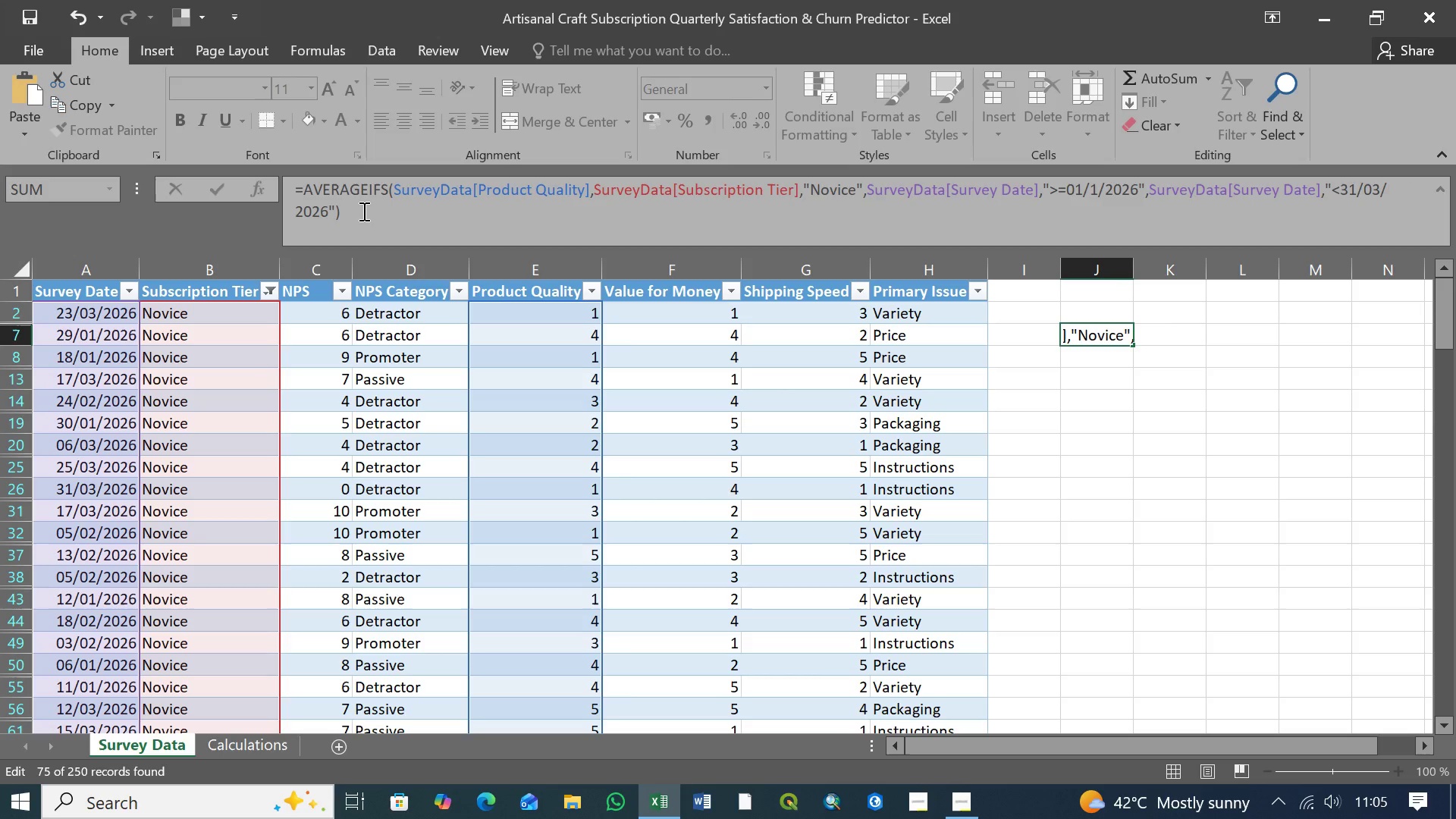 
key(Enter)
 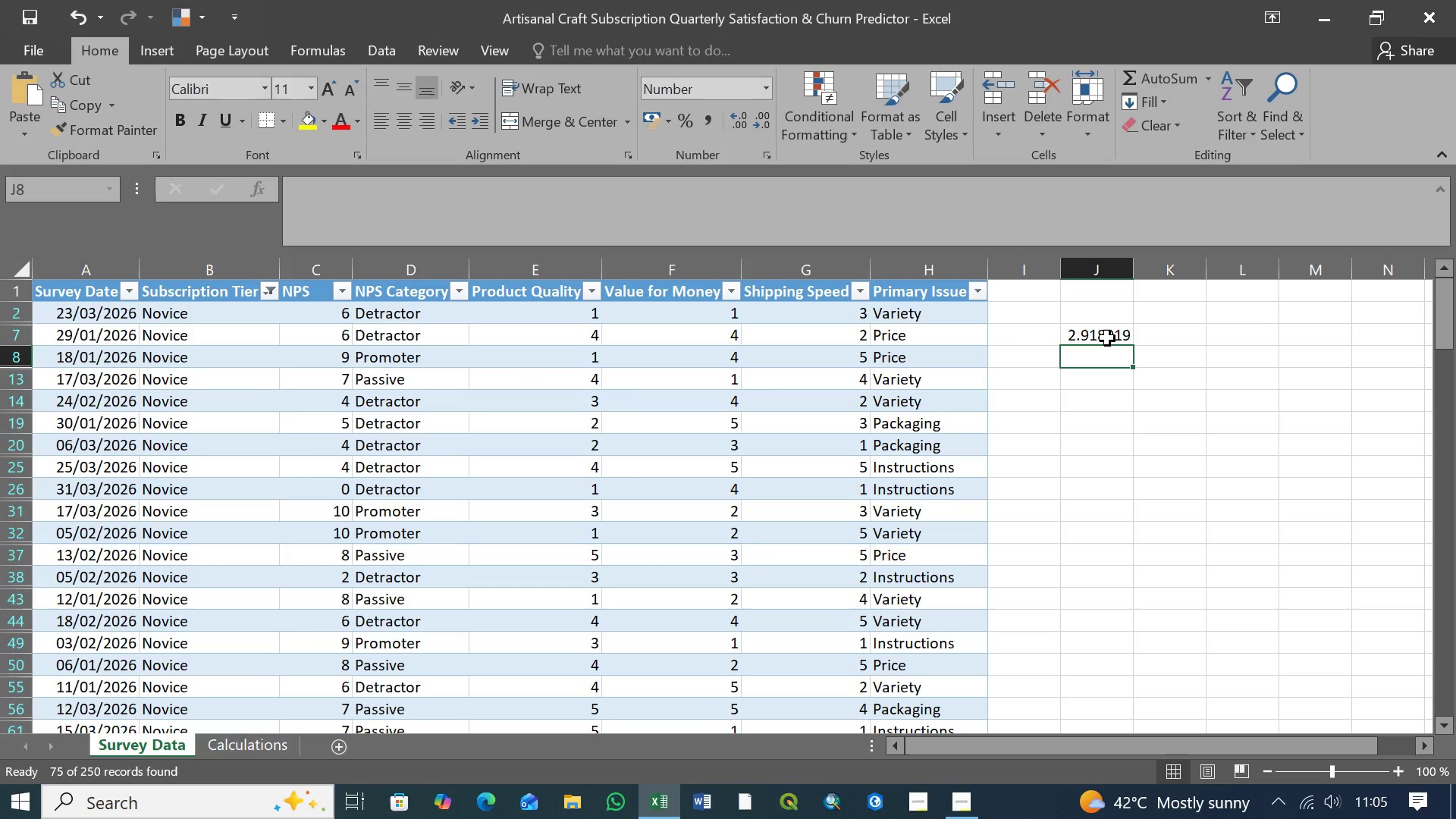 
left_click([1107, 338])
 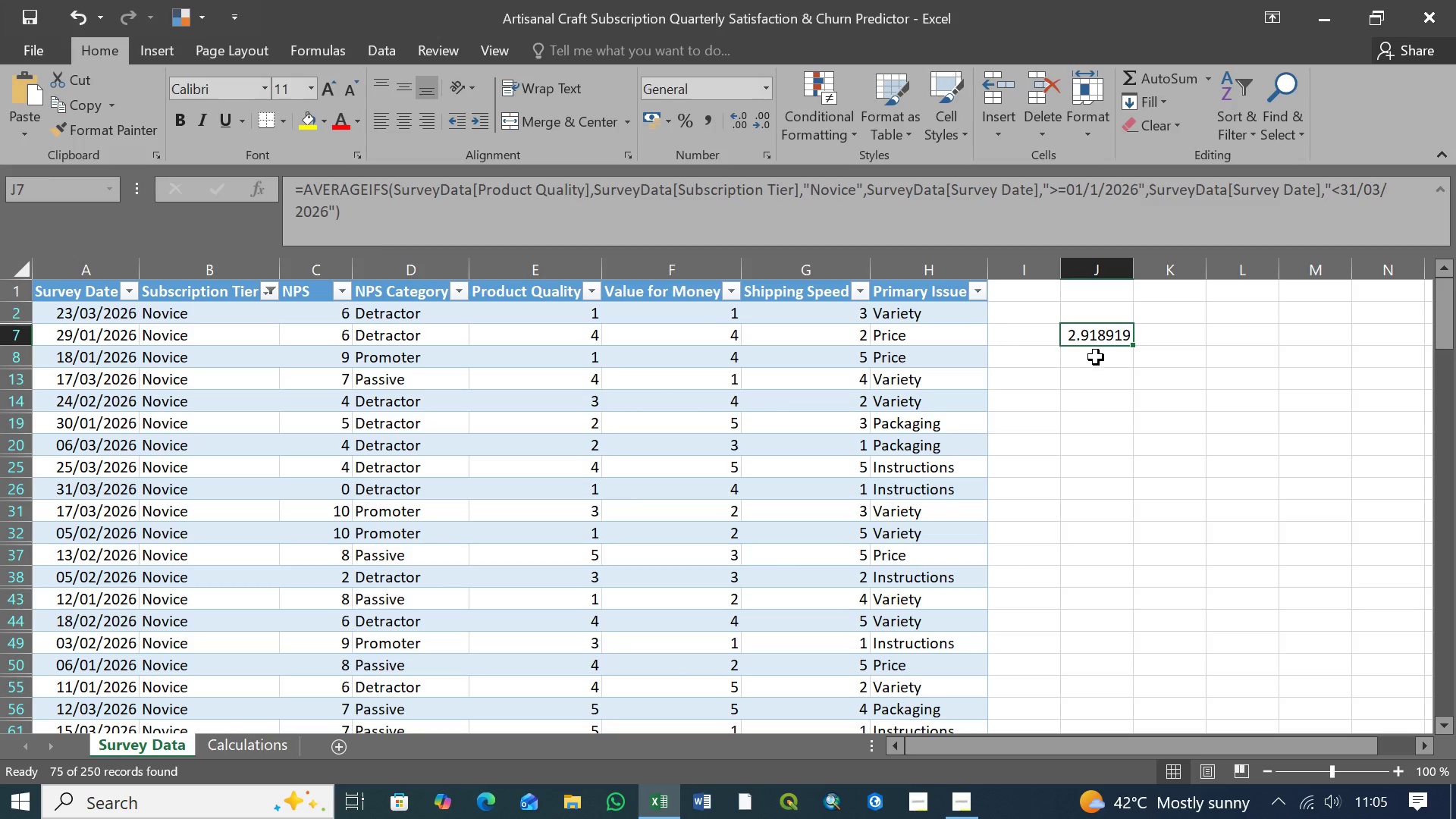 
wait(6.86)
 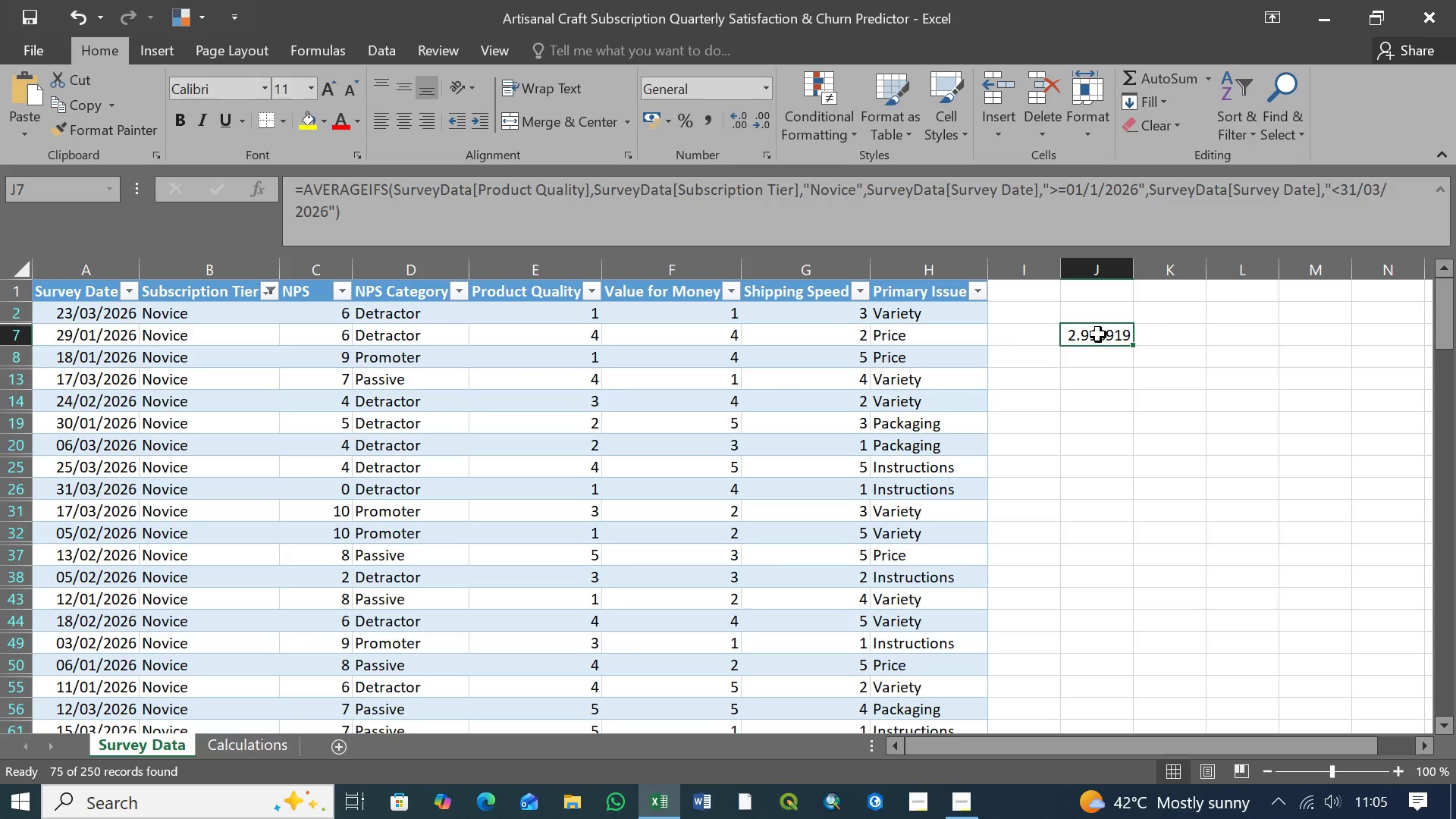 
key(Delete)
 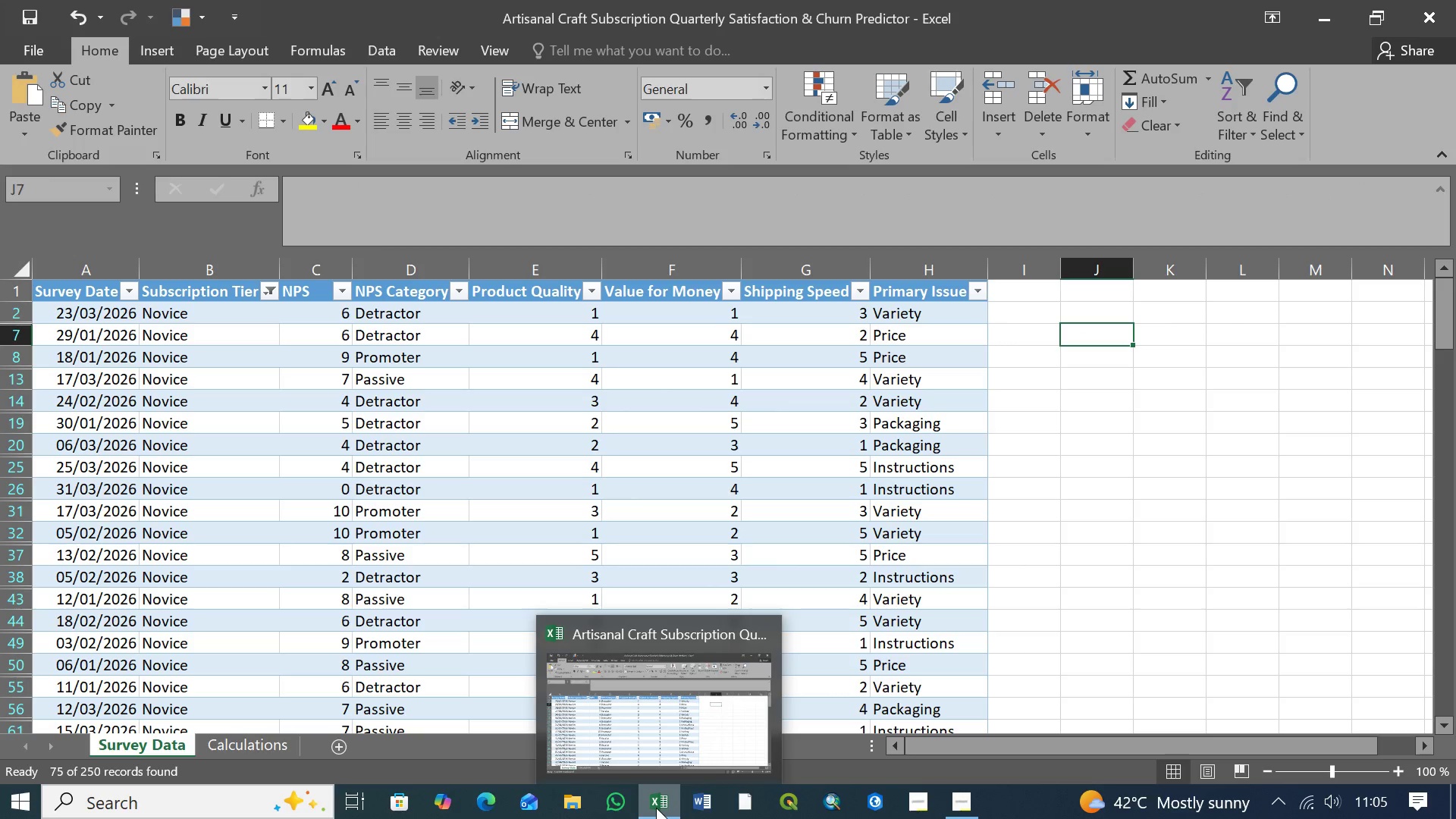 
left_click([231, 750])
 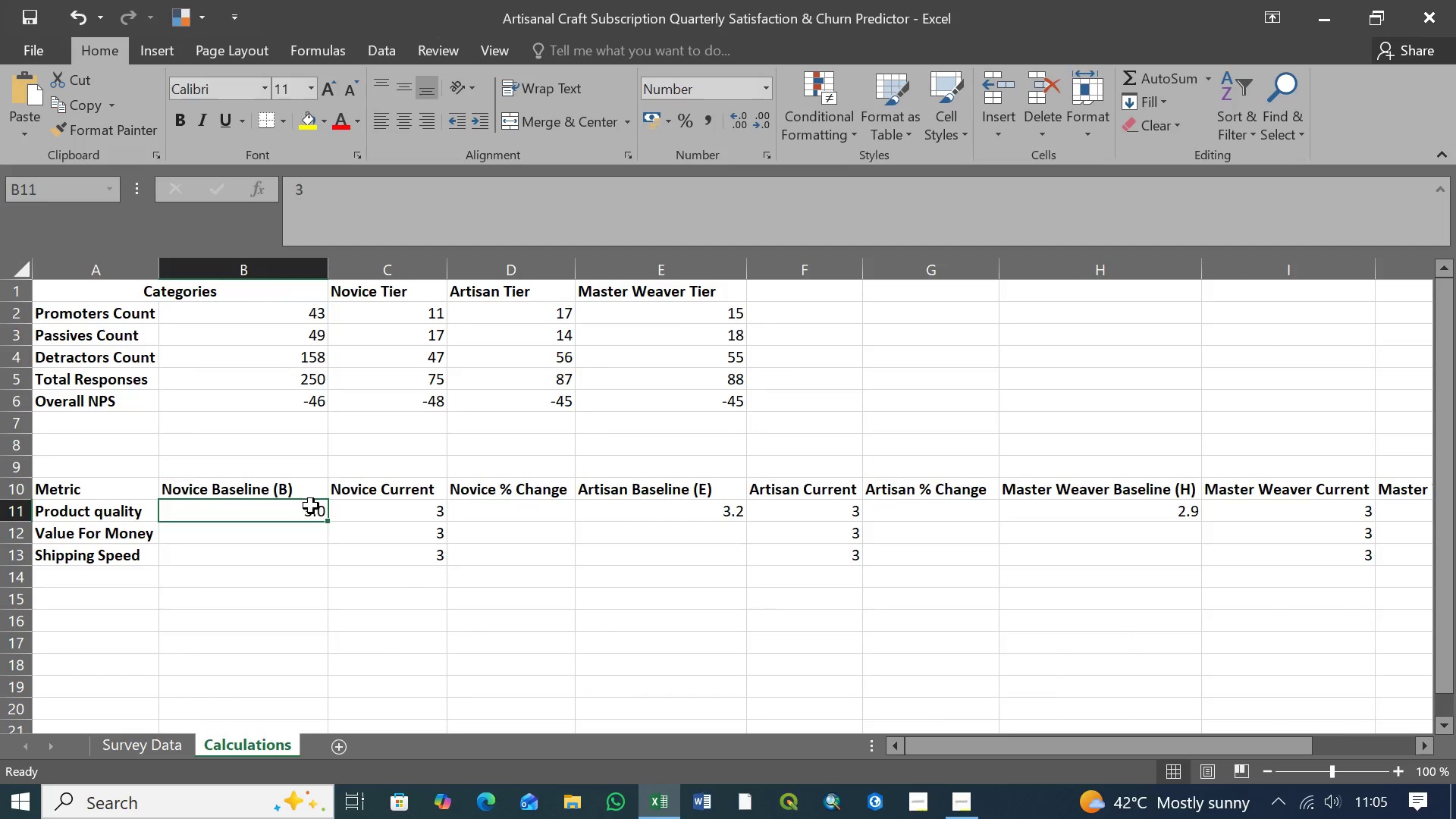 
left_click([310, 509])
 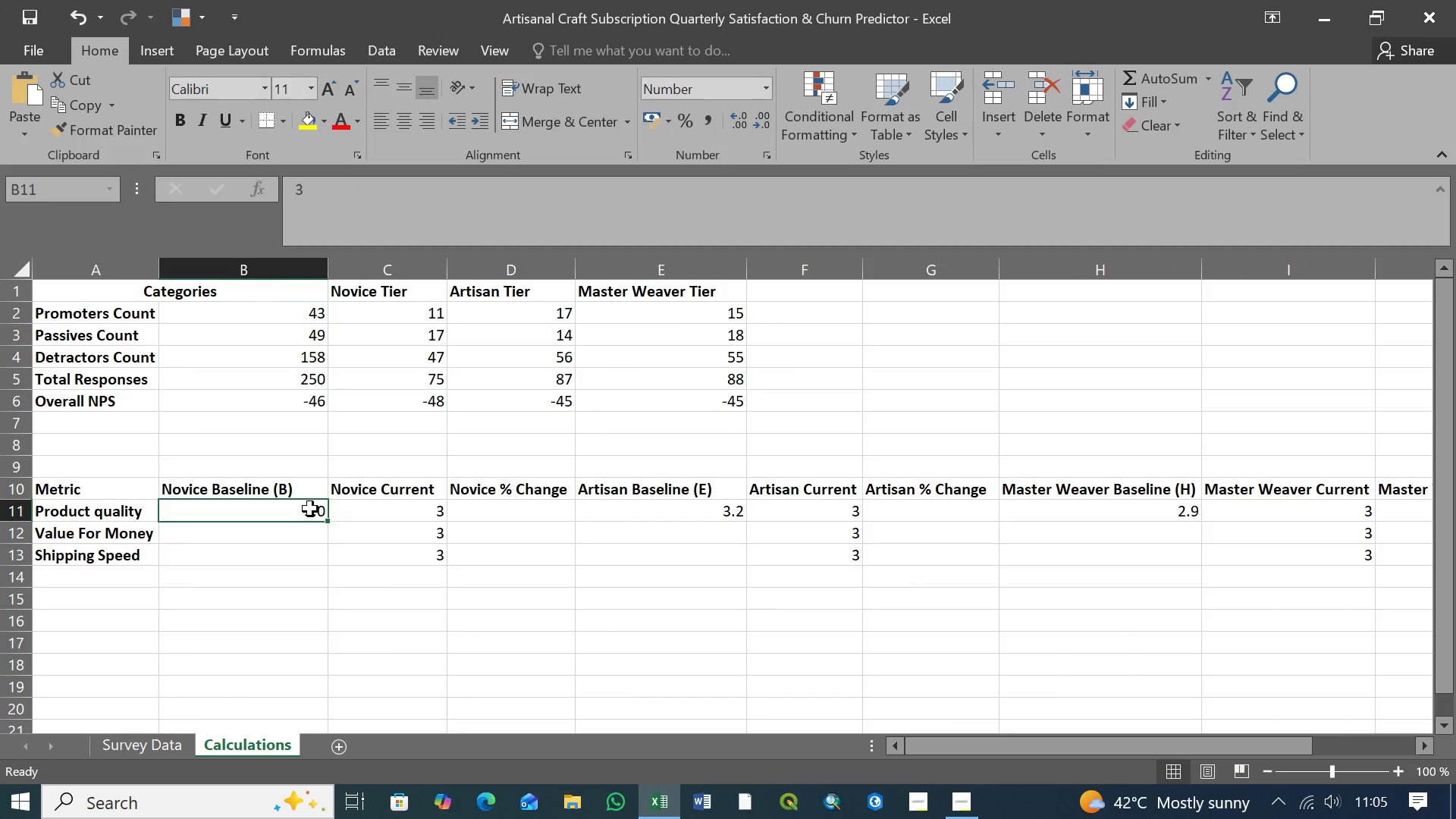 
key(2)
 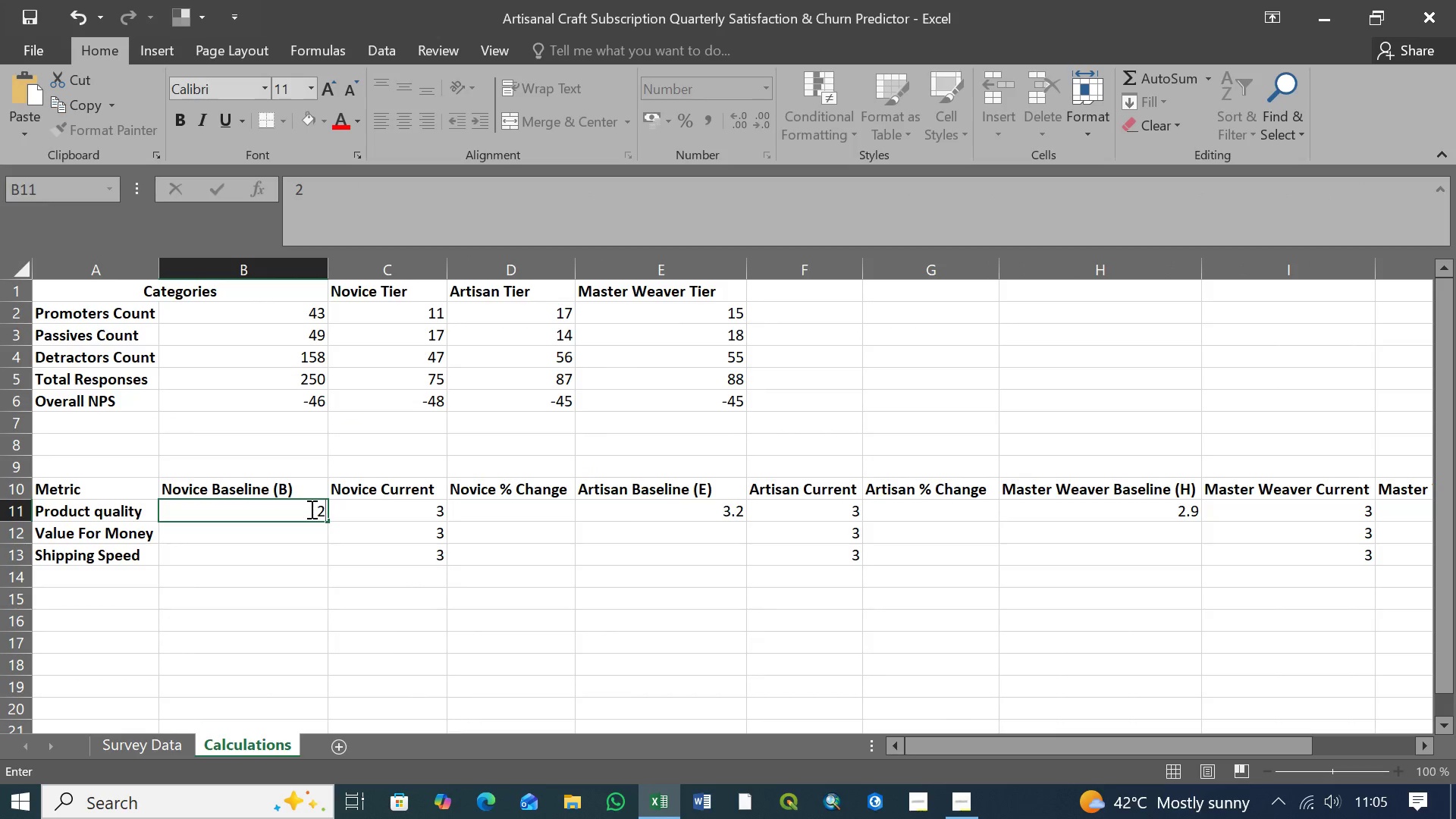 
key(Period)
 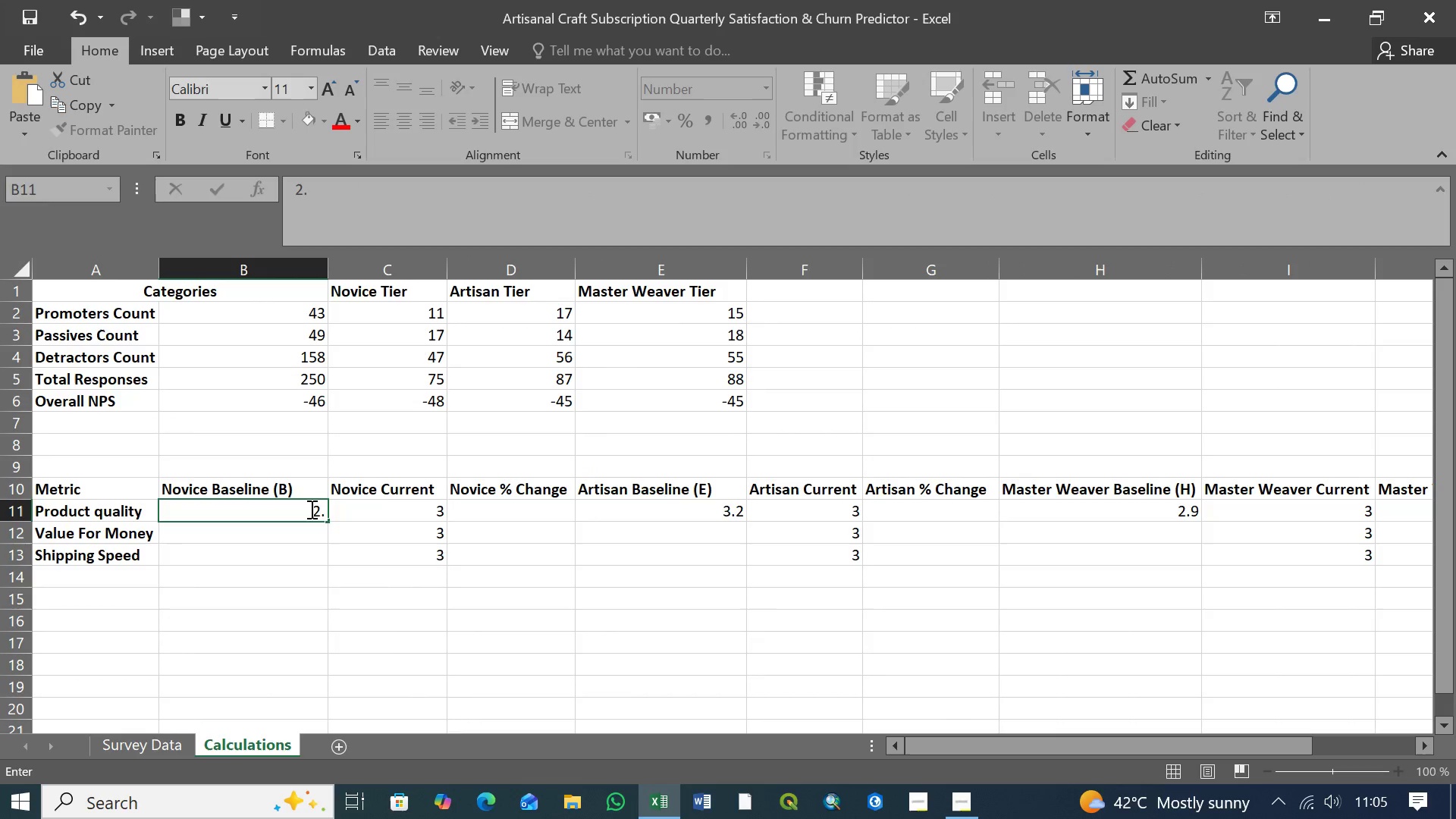 
key(9)
 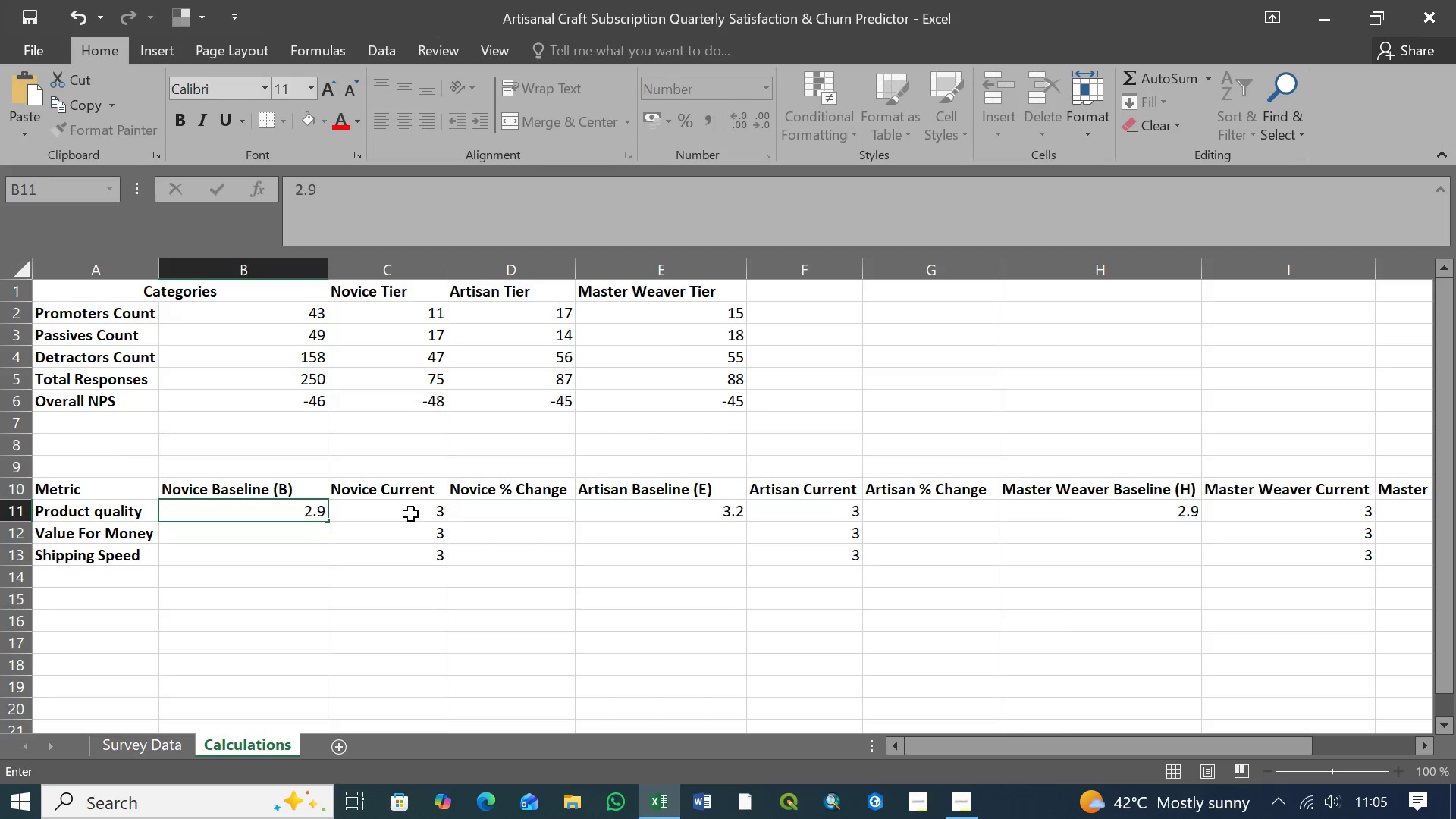 
double_click([518, 513])
 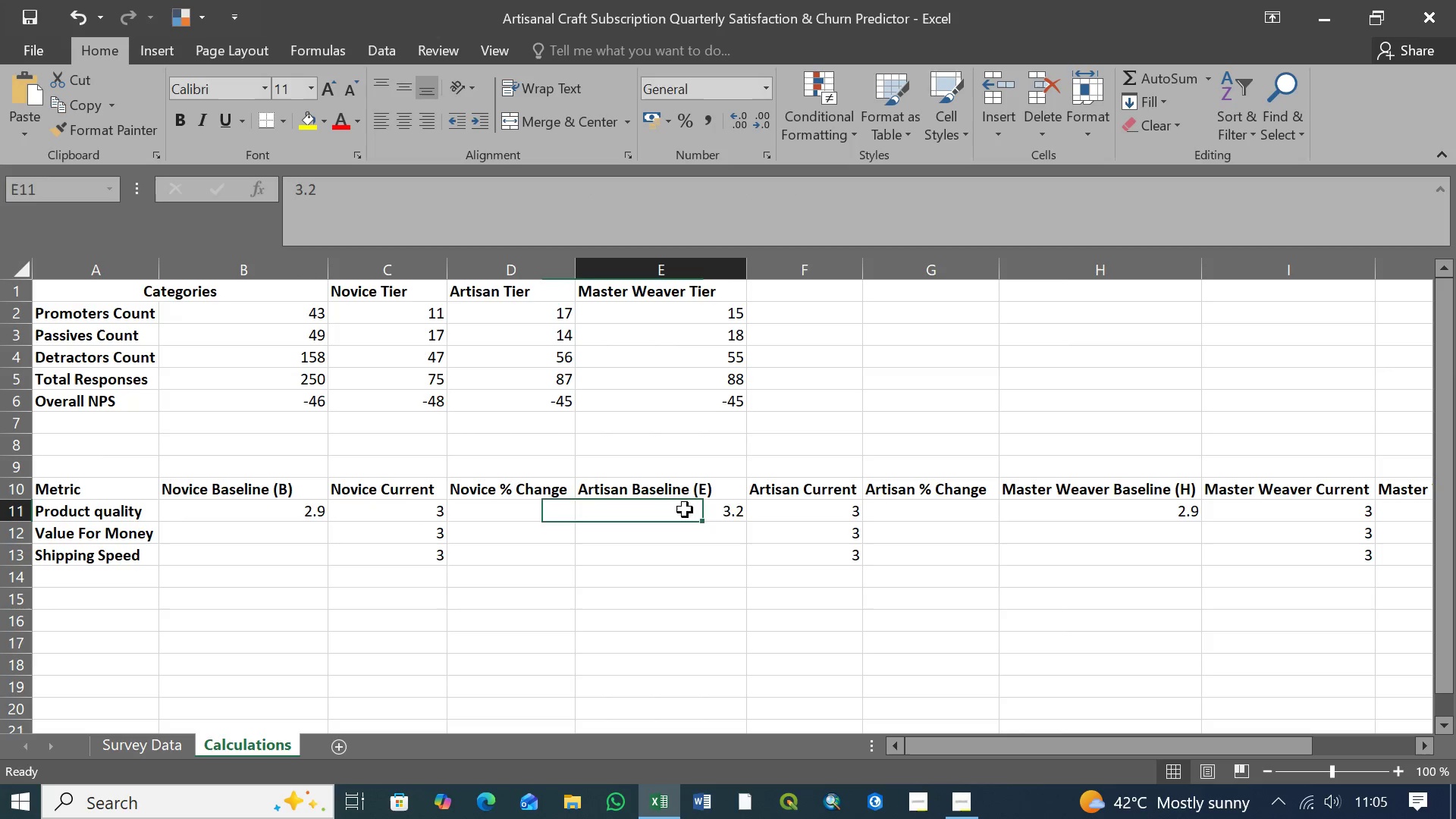 
triple_click([685, 510])
 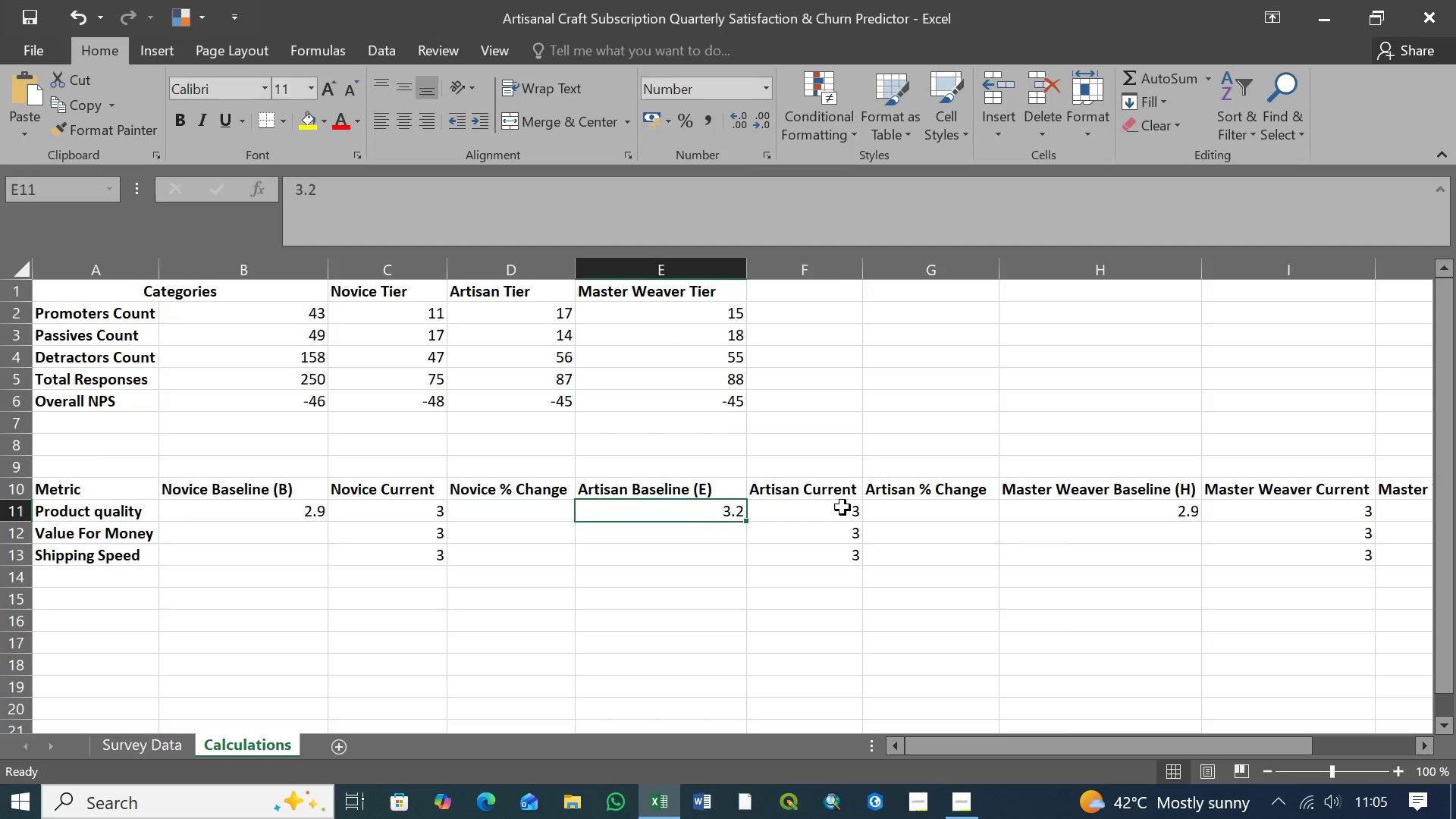 
triple_click([843, 507])
 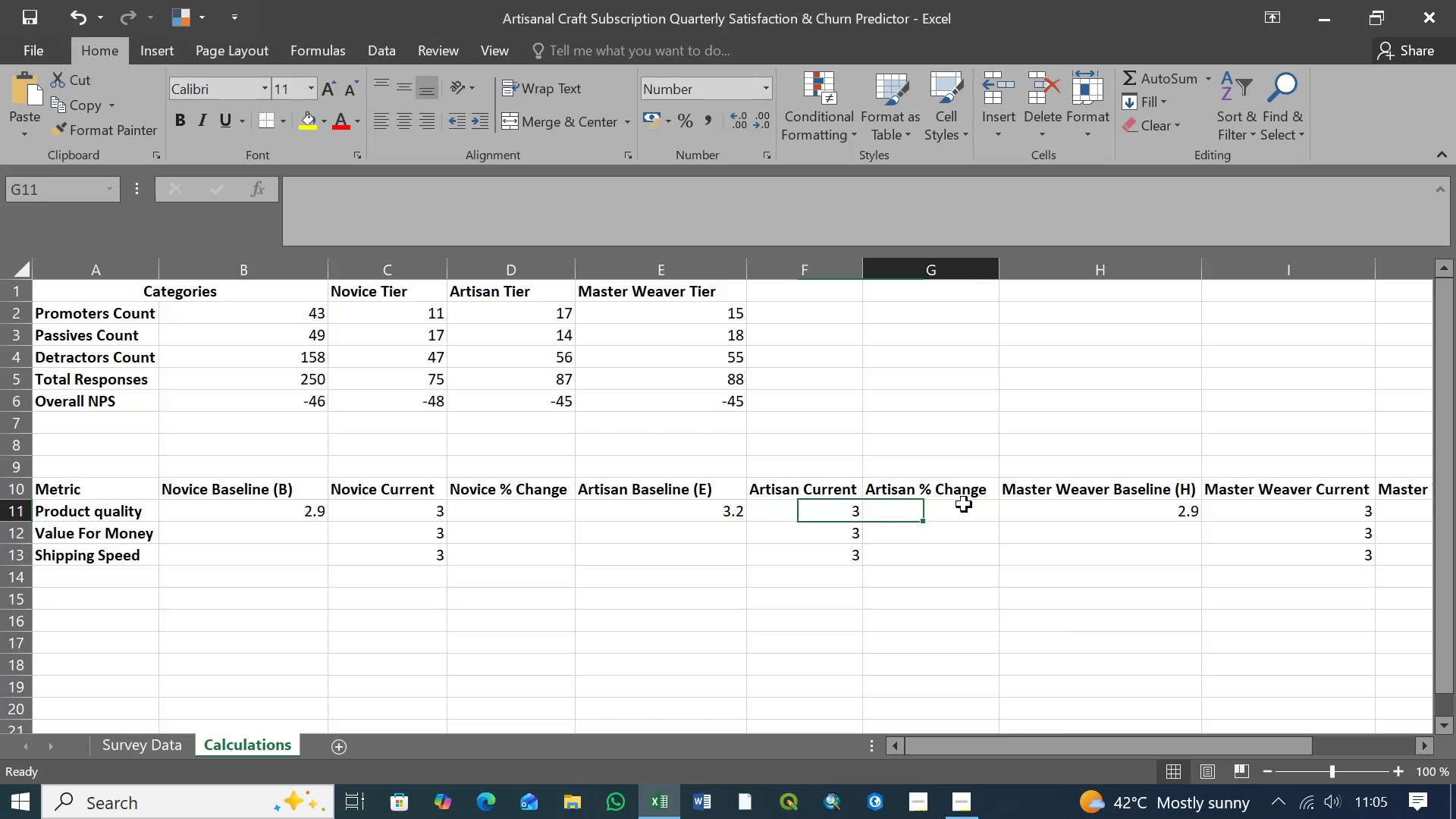 
triple_click([964, 504])
 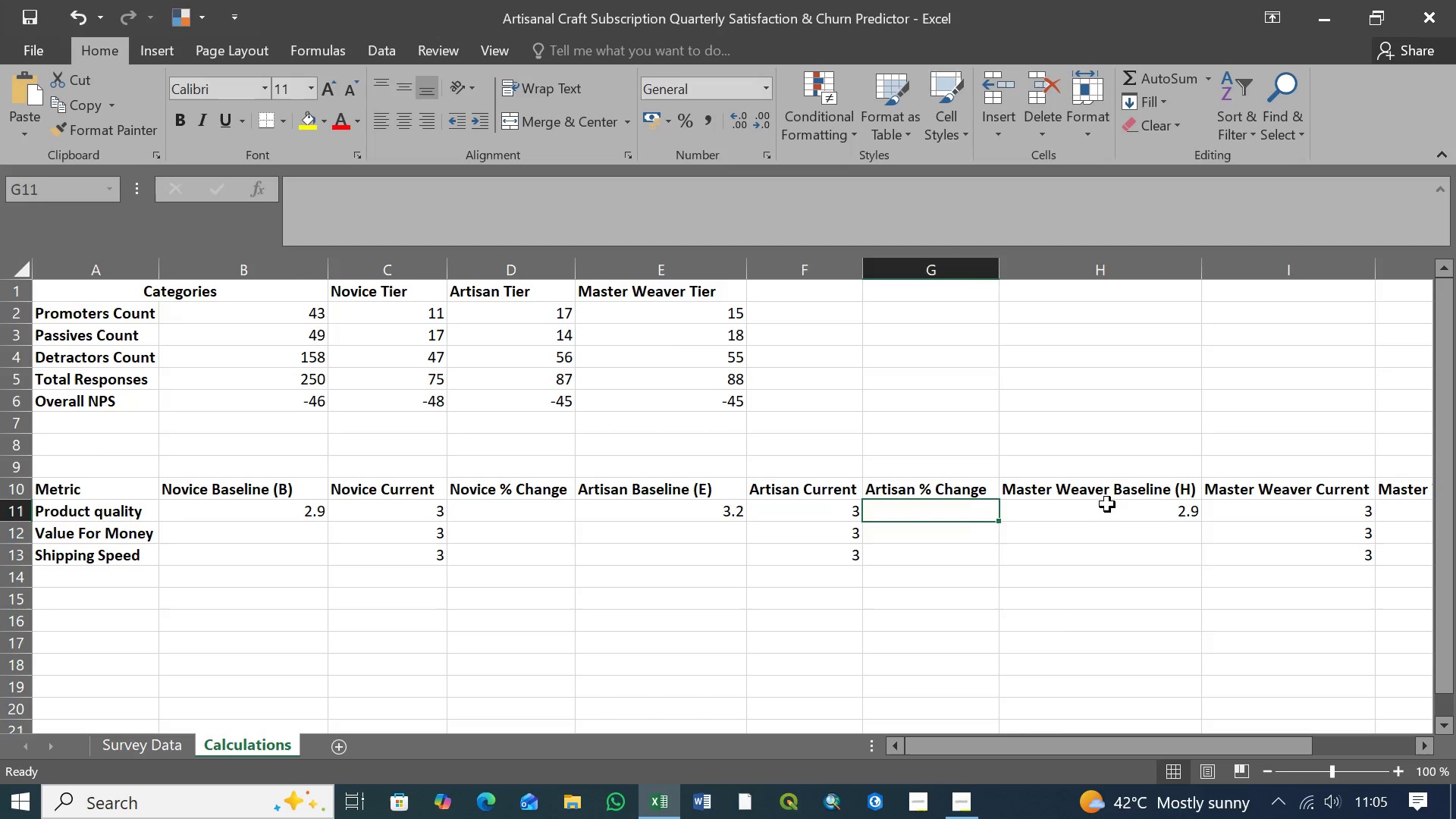 
triple_click([1107, 504])
 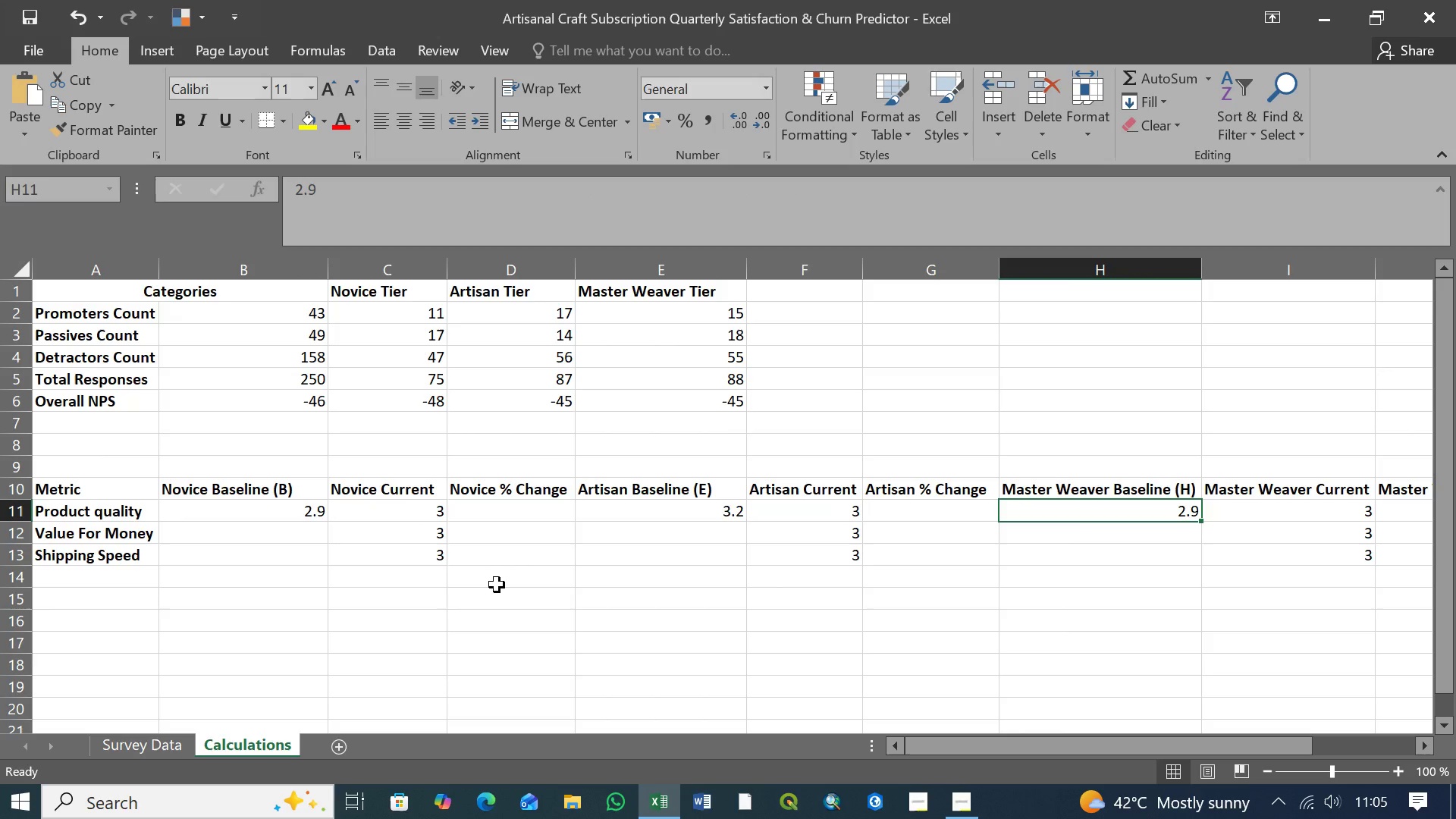 
wait(10.05)
 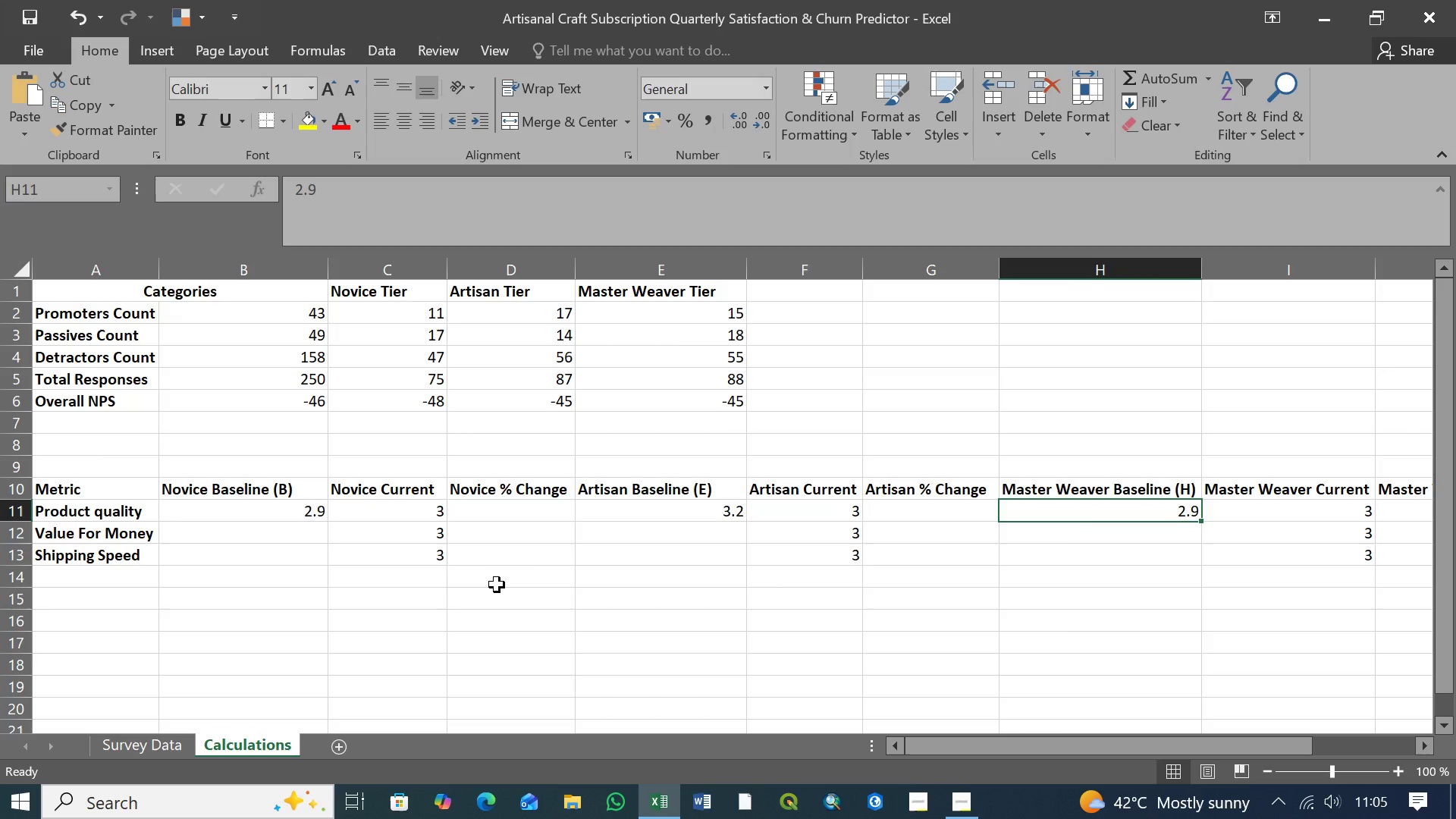 
left_click([1324, 507])
 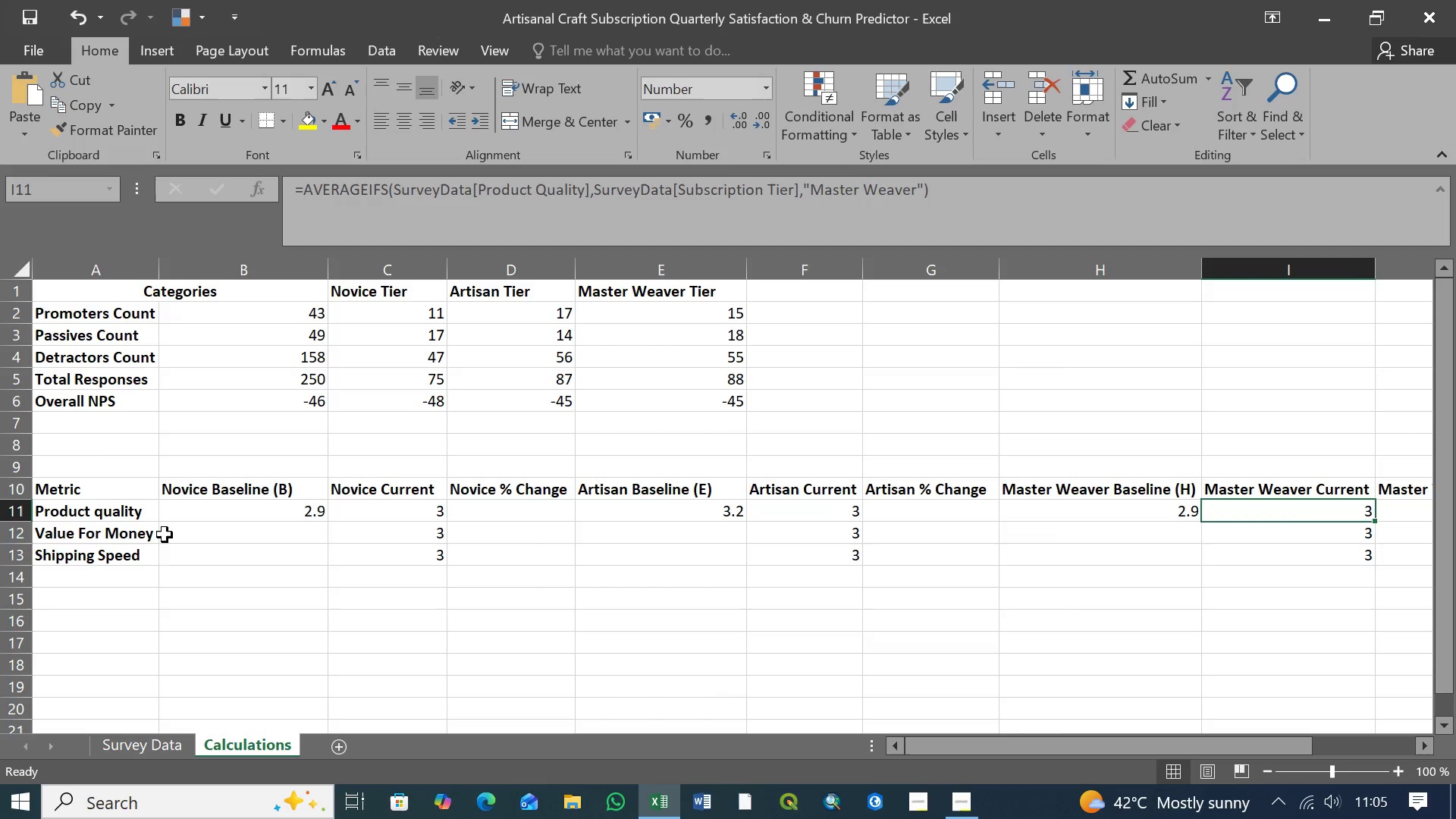 
left_click([185, 510])
 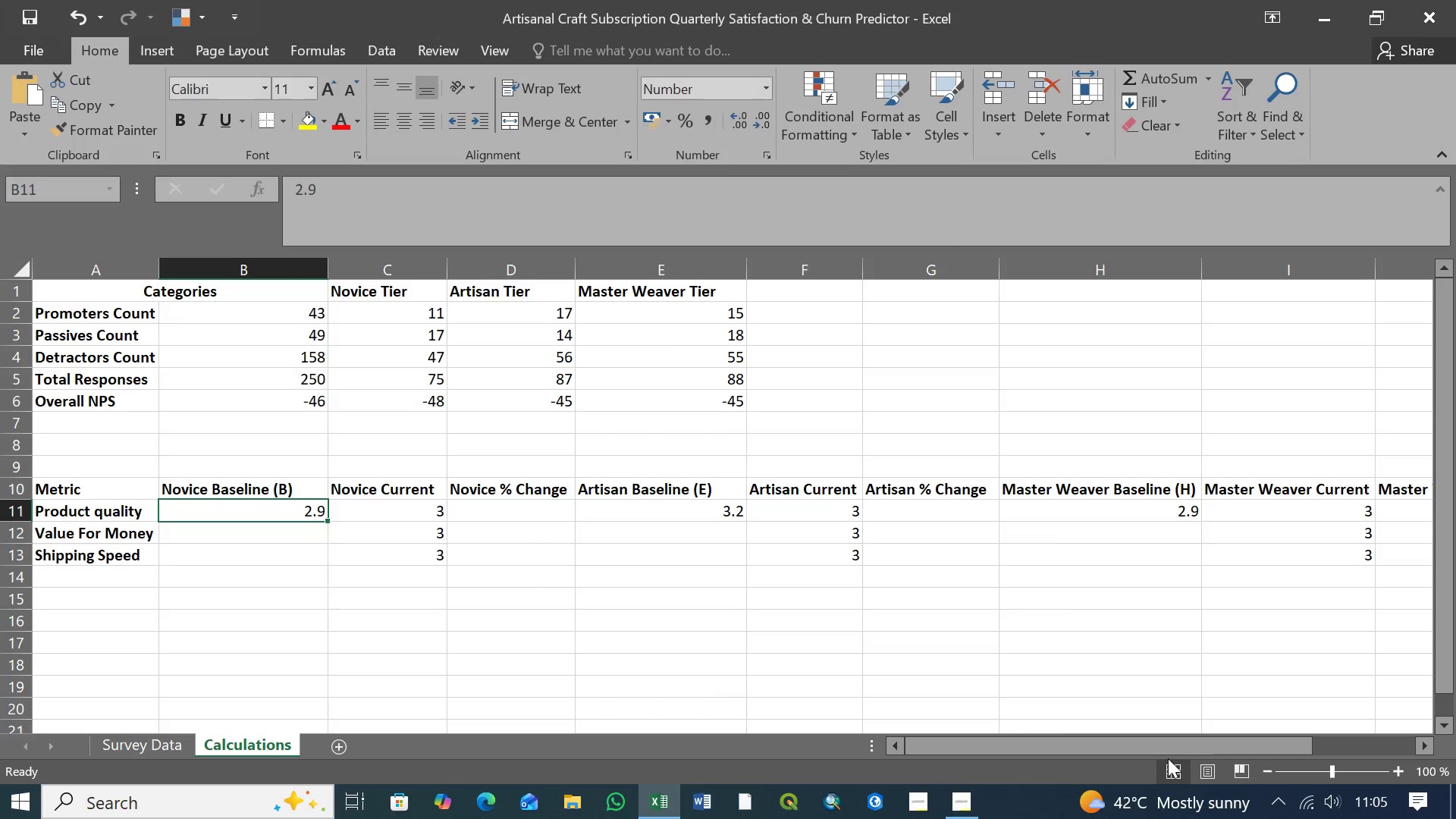 
left_click_drag(start_coordinate=[1187, 743], to_coordinate=[1074, 752])
 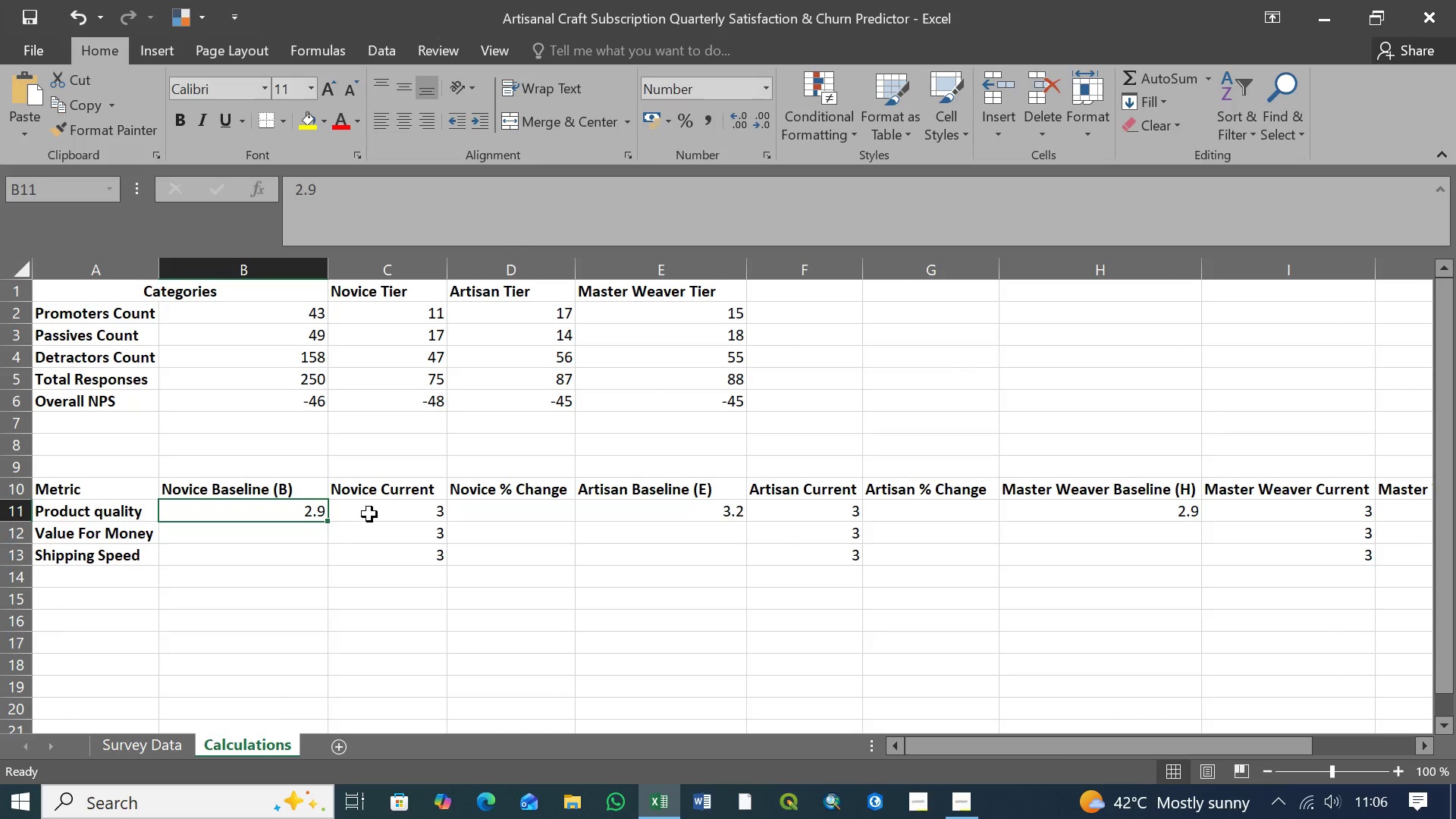 
left_click([374, 514])
 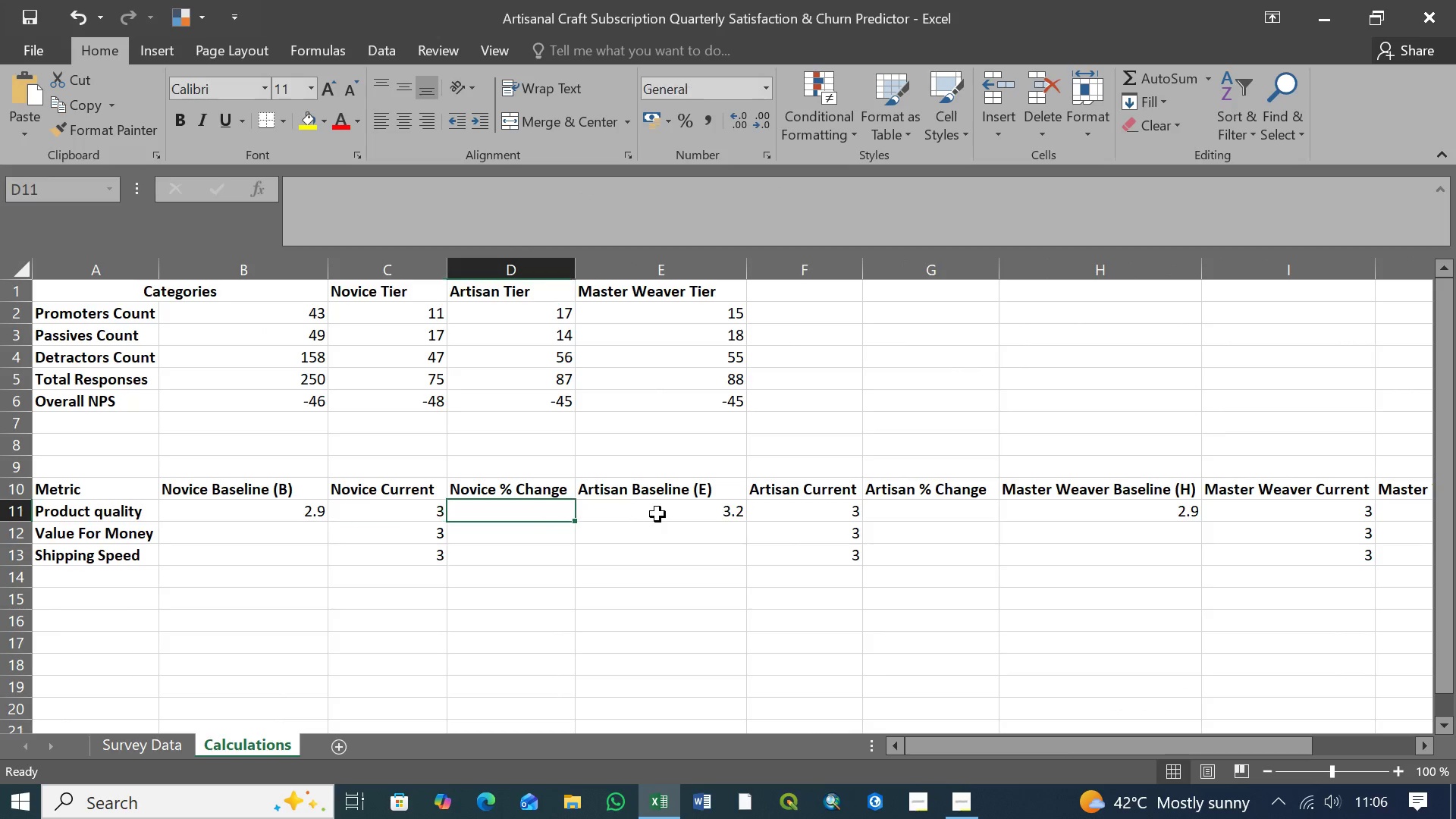 
double_click([659, 514])
 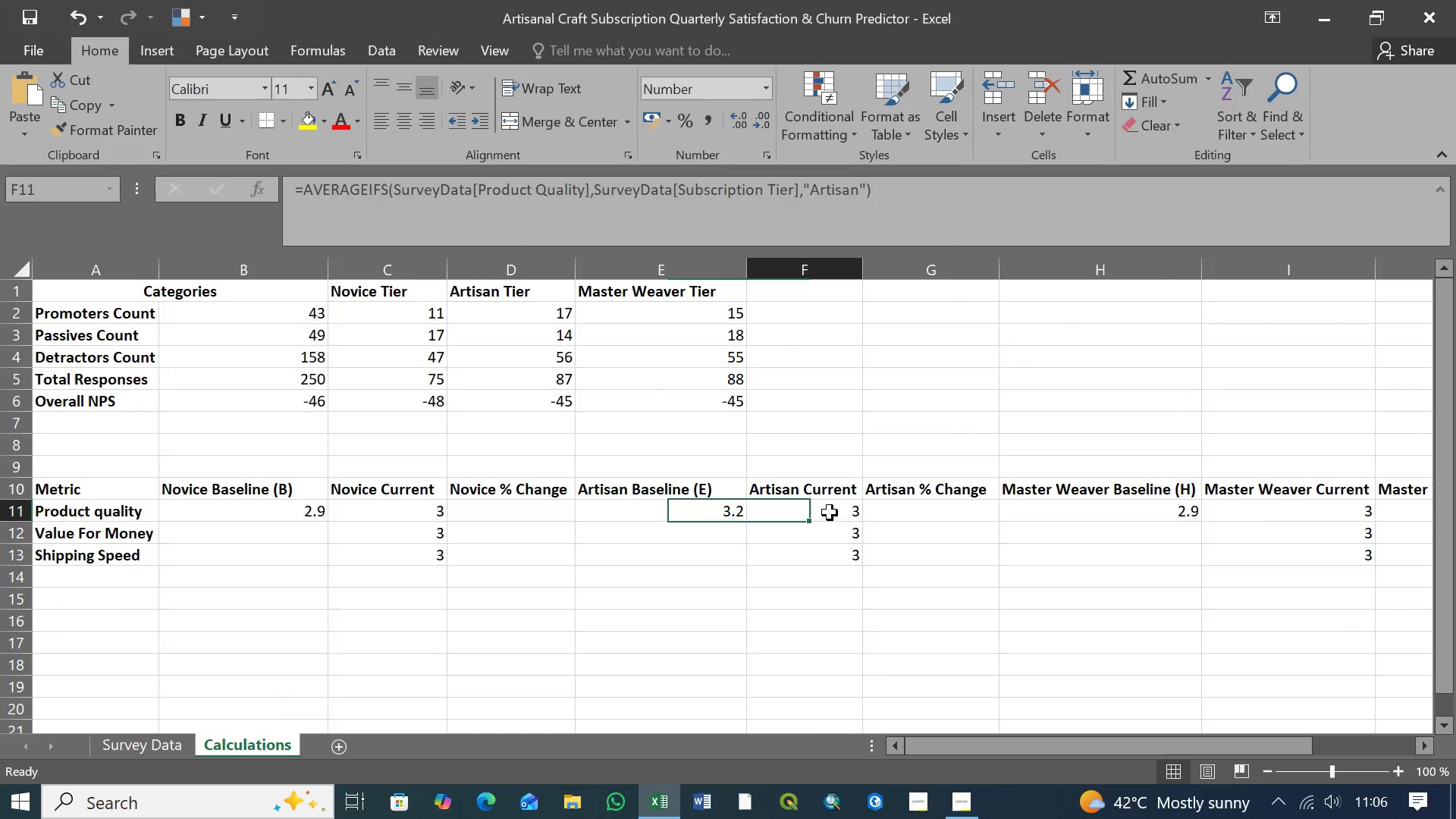 
triple_click([830, 513])
 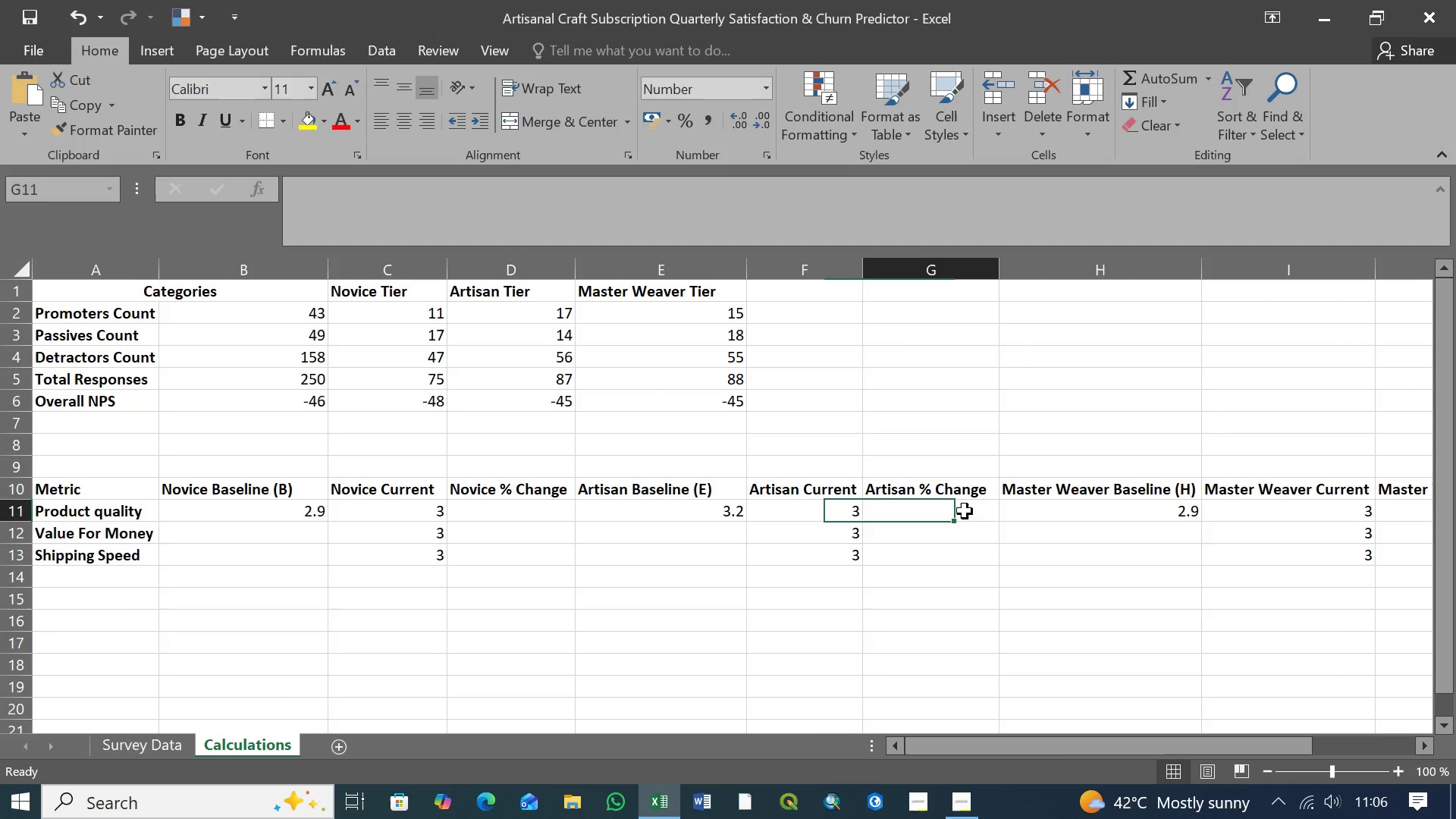 
triple_click([965, 511])
 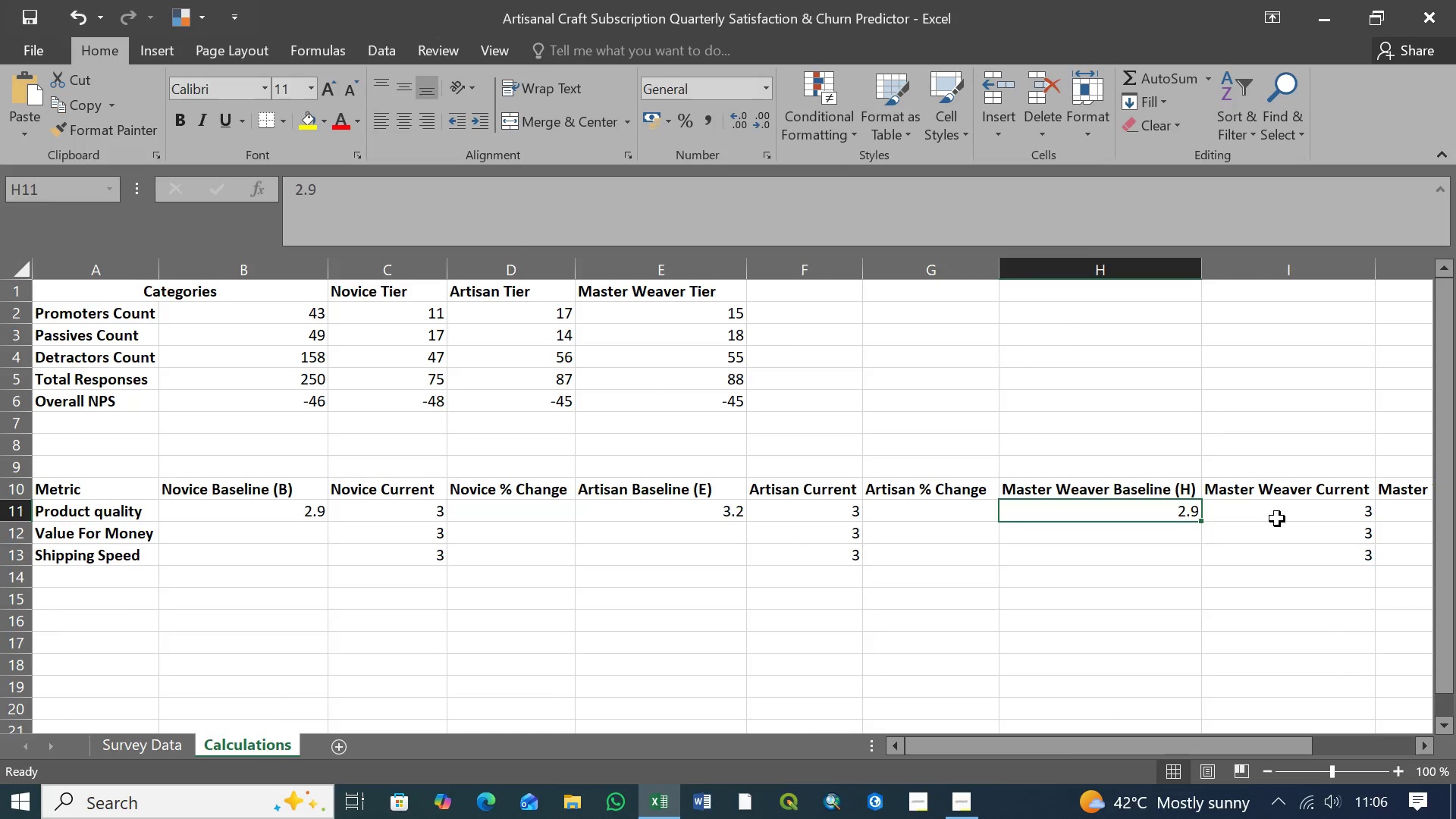 
left_click([1289, 519])
 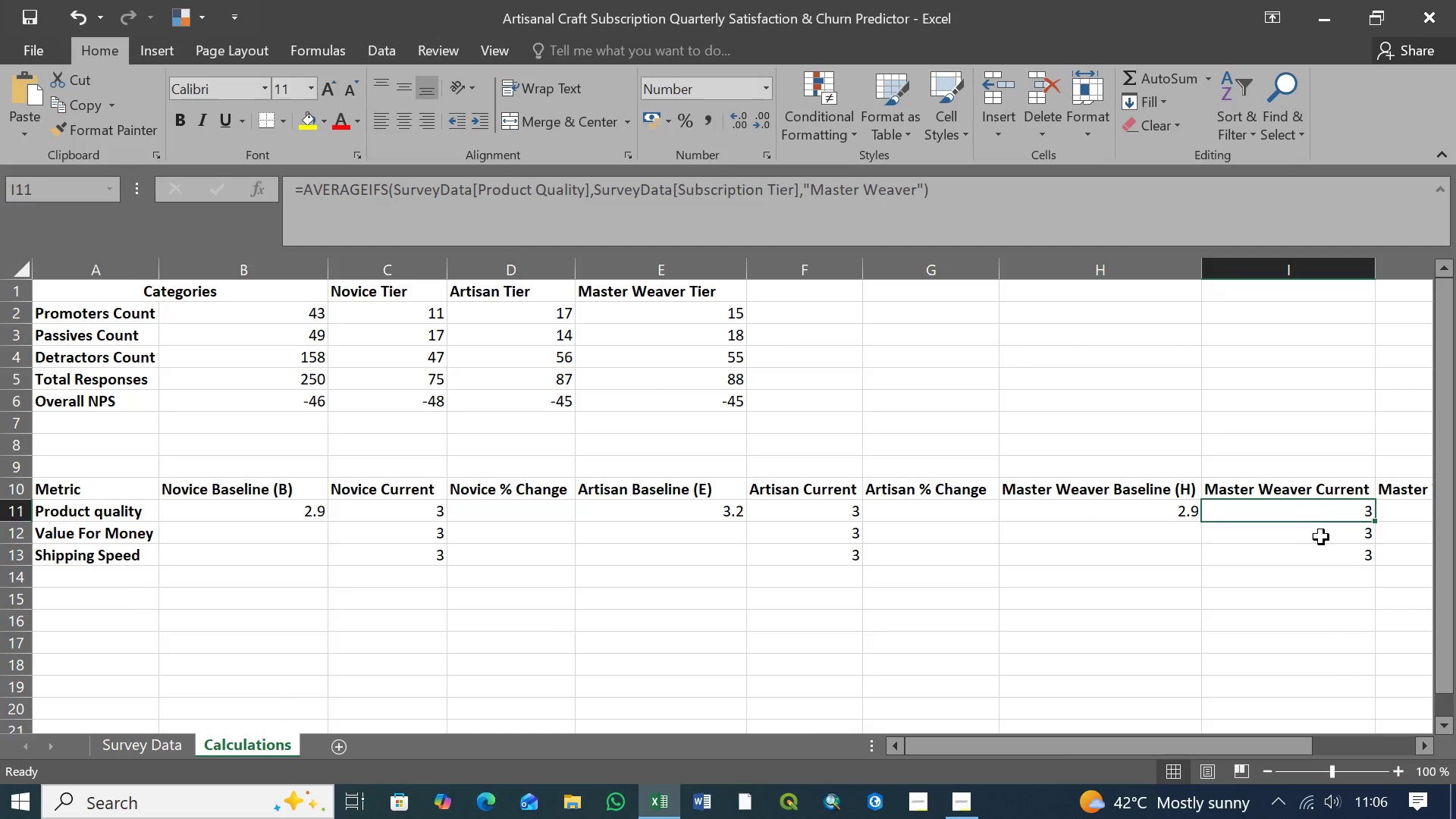 
left_click([1321, 537])
 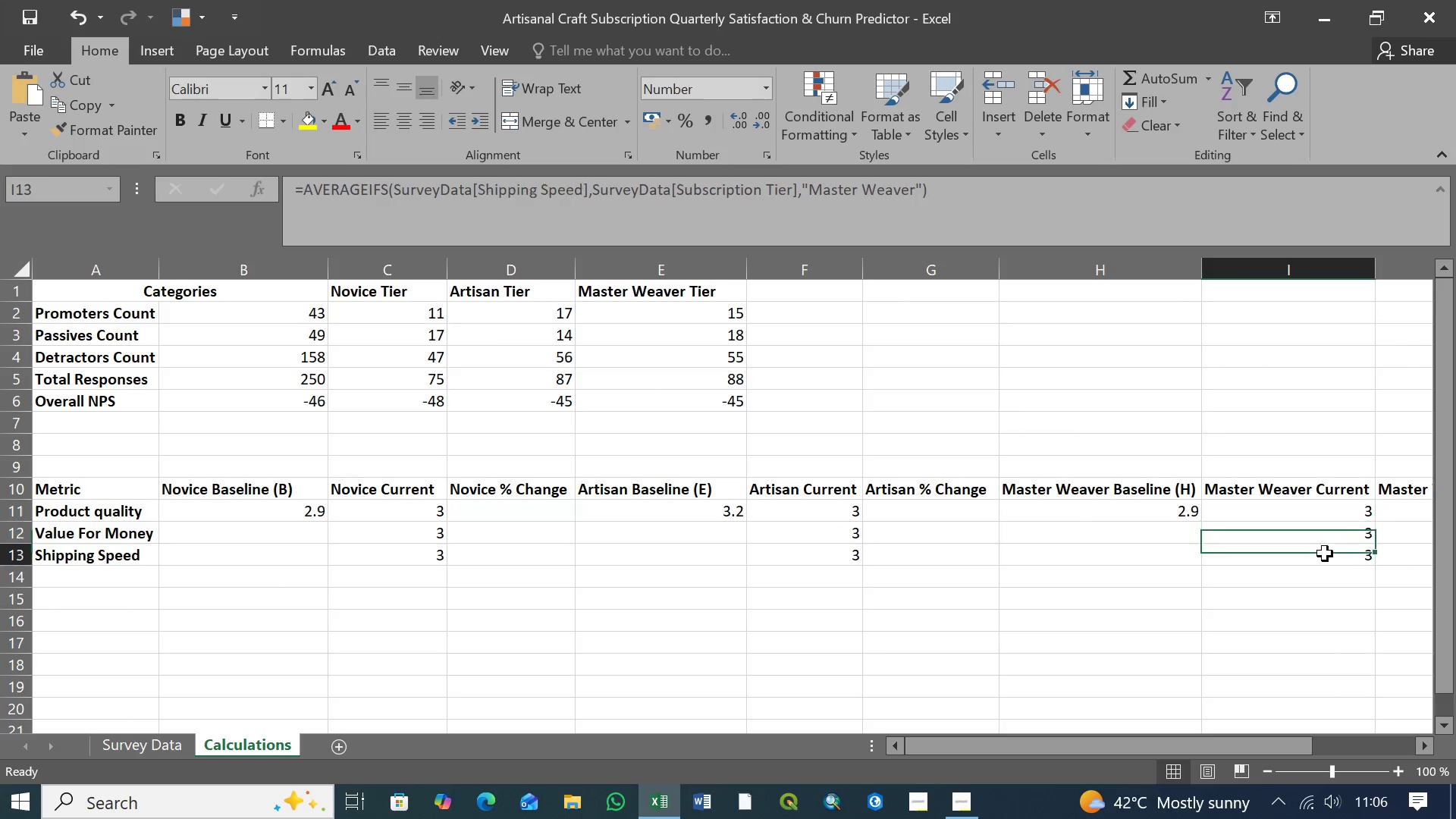 
left_click([1325, 554])
 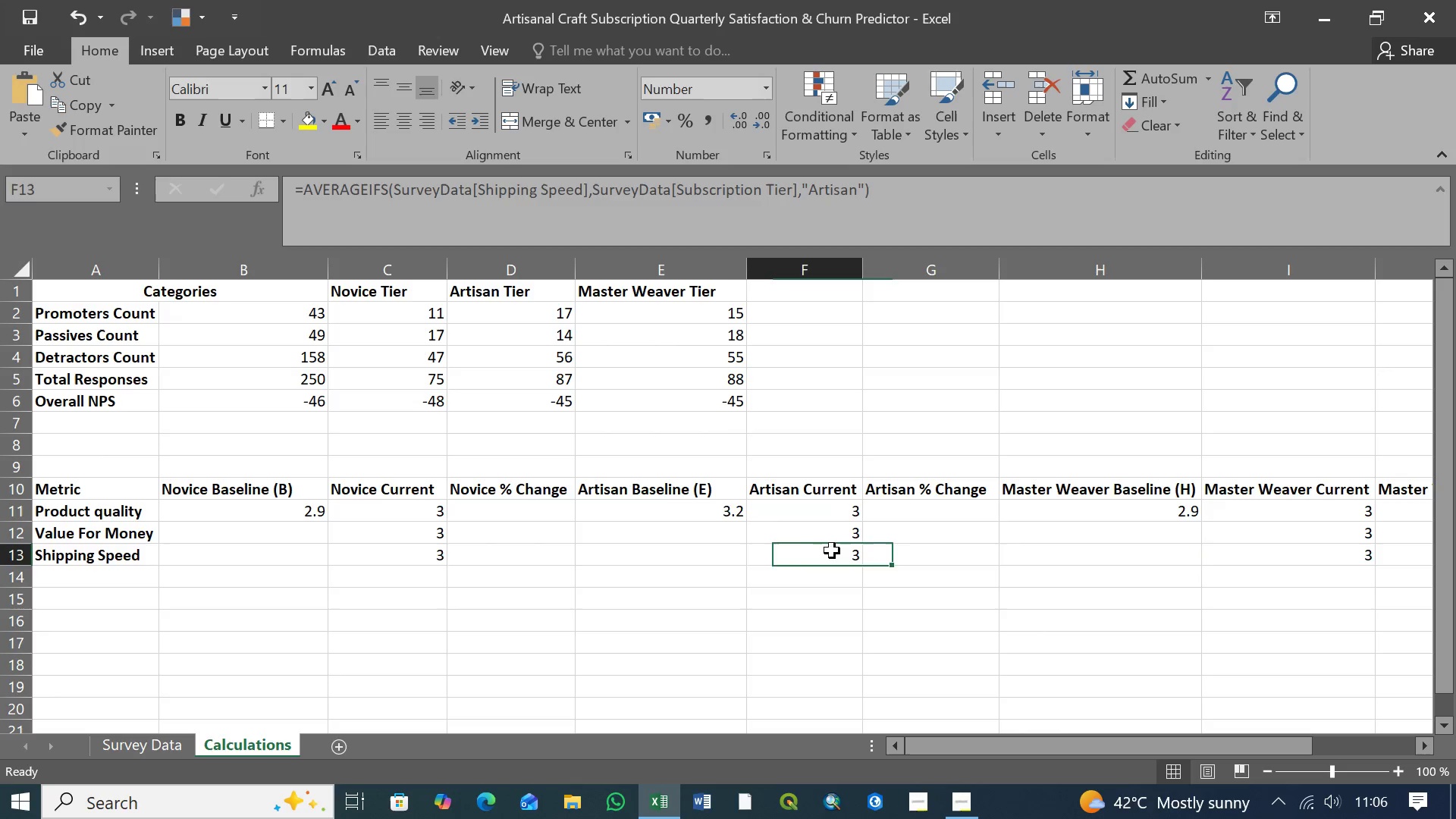 
double_click([833, 535])
 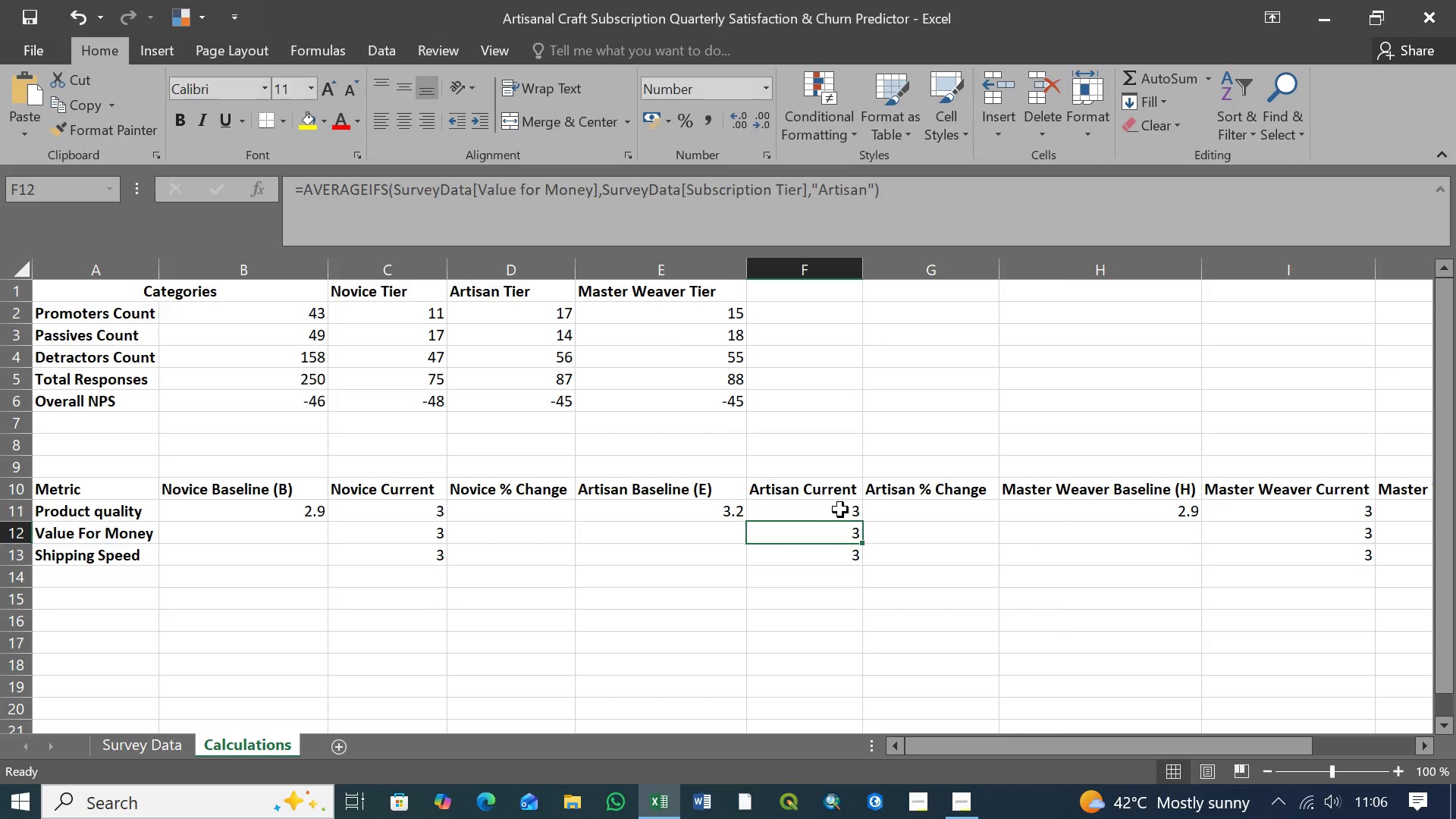 
triple_click([840, 510])
 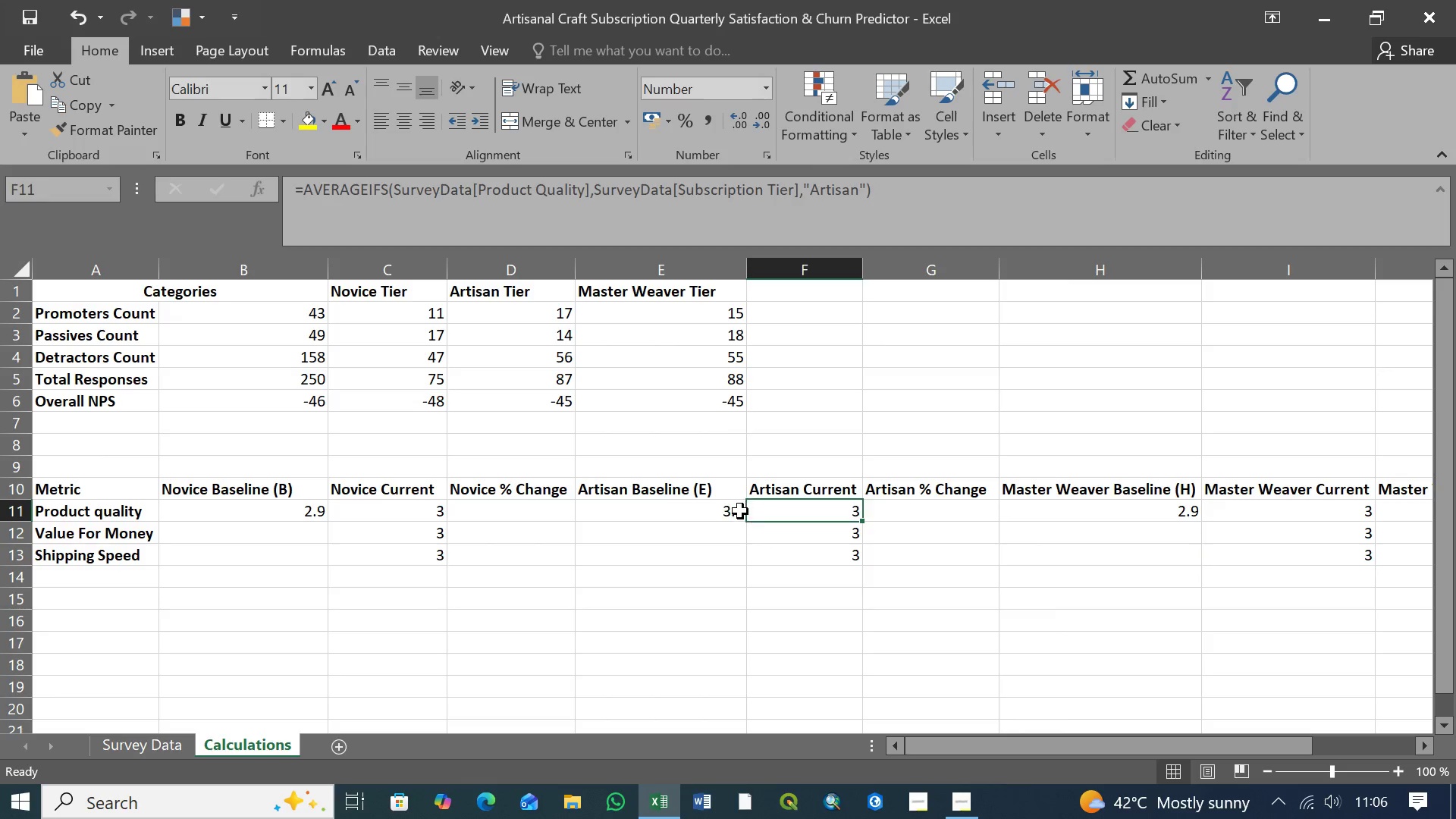 
triple_click([740, 511])
 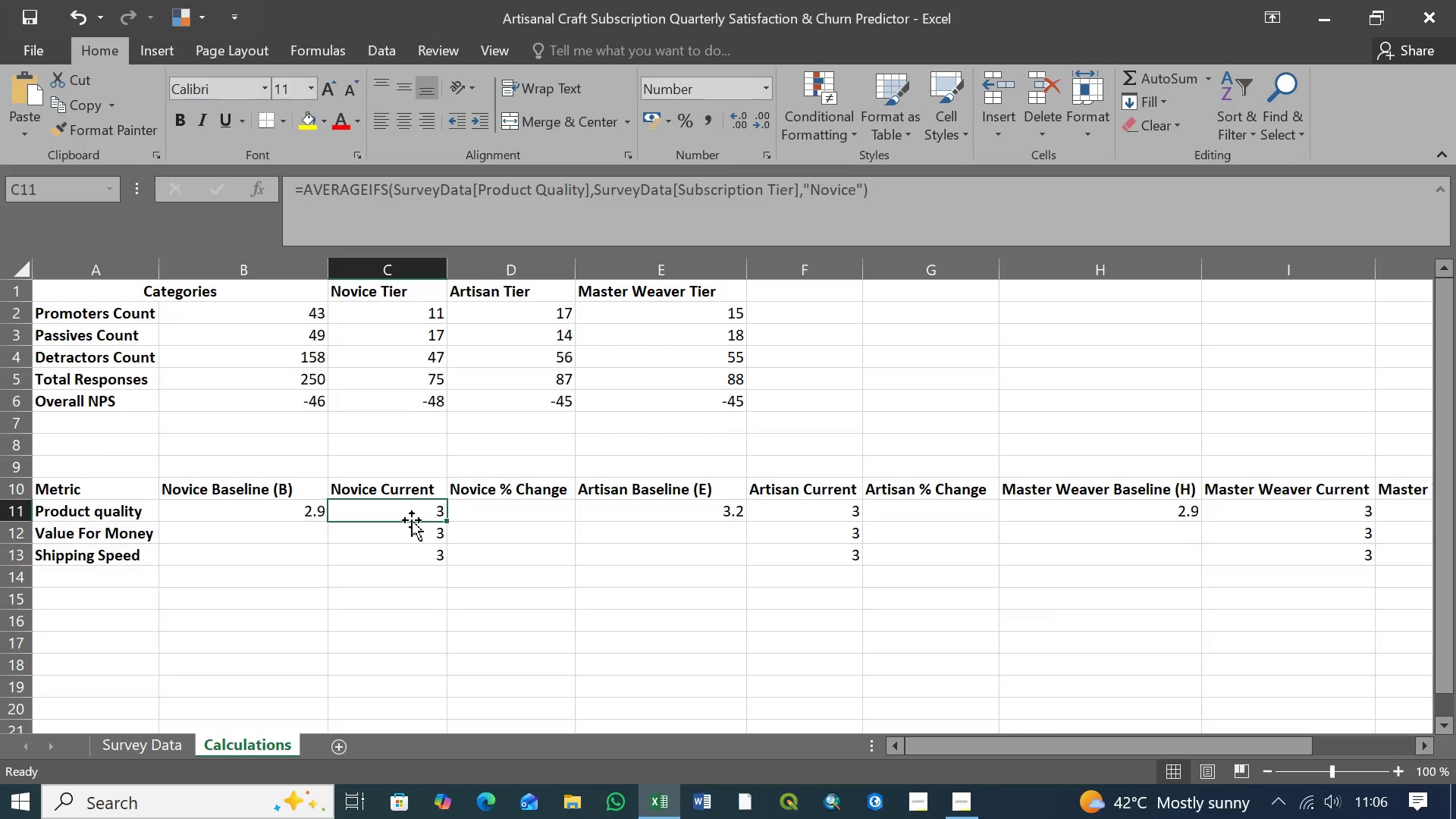 
double_click([422, 538])
 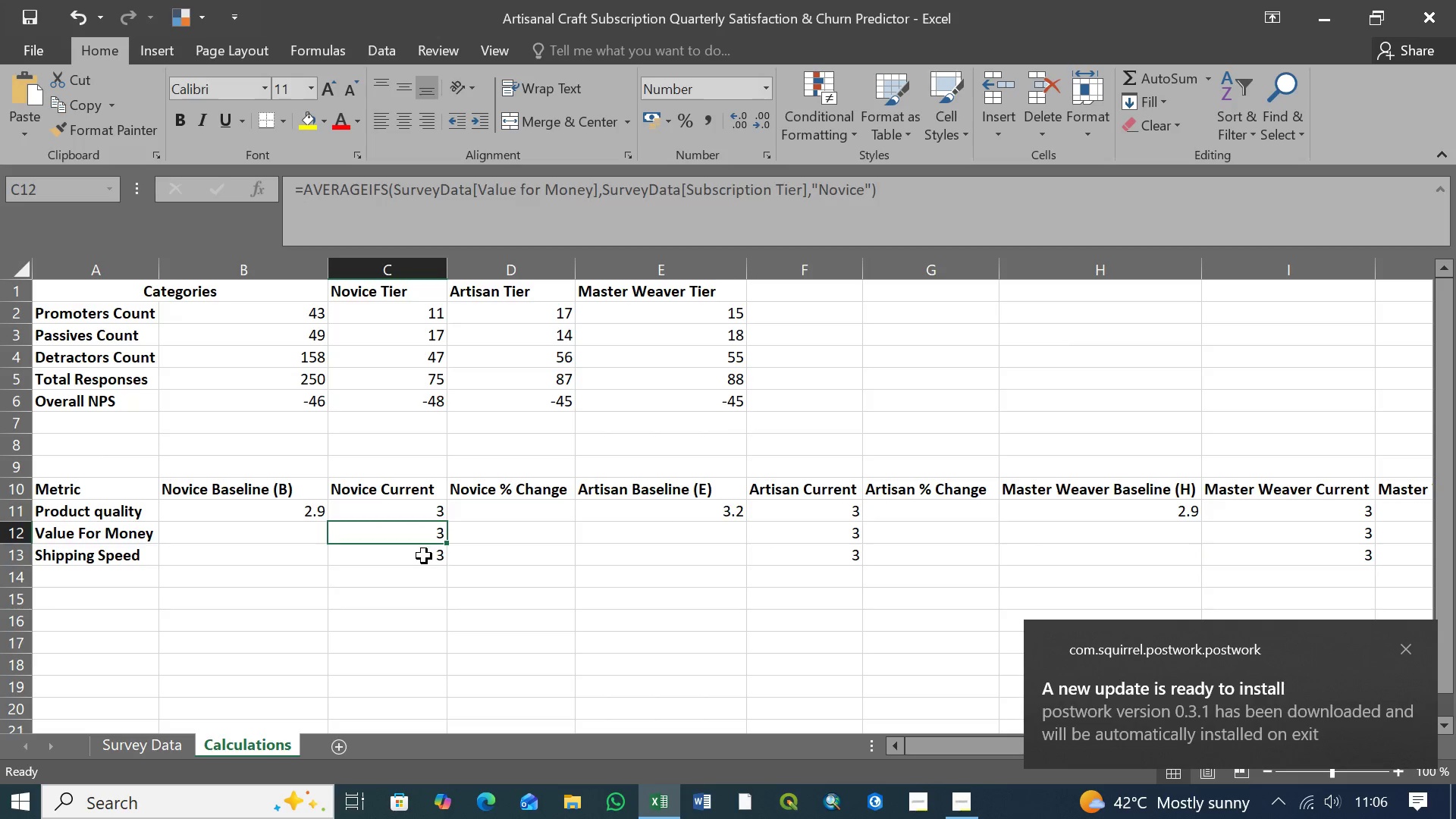 
left_click([424, 556])
 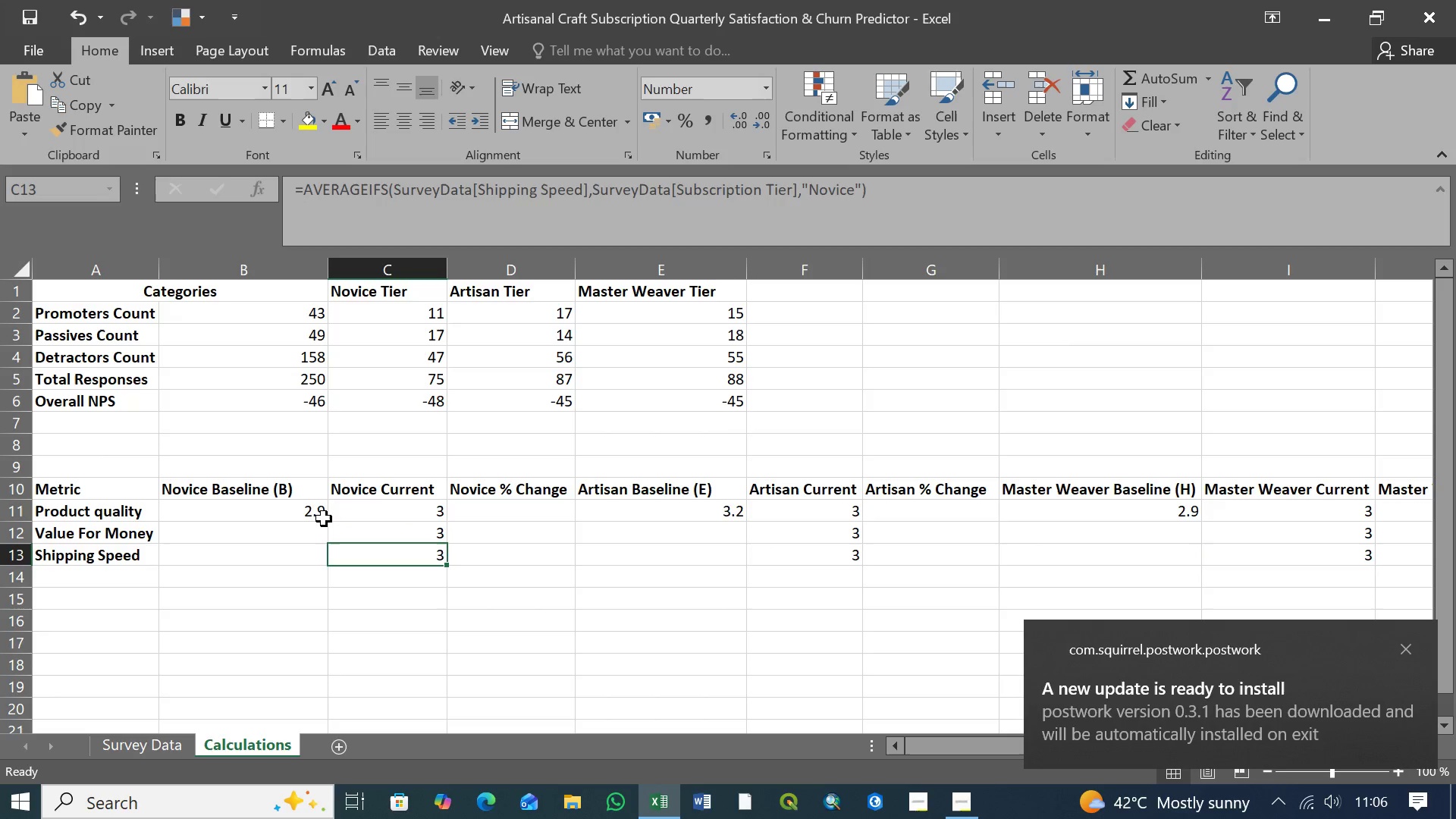 
left_click([313, 511])
 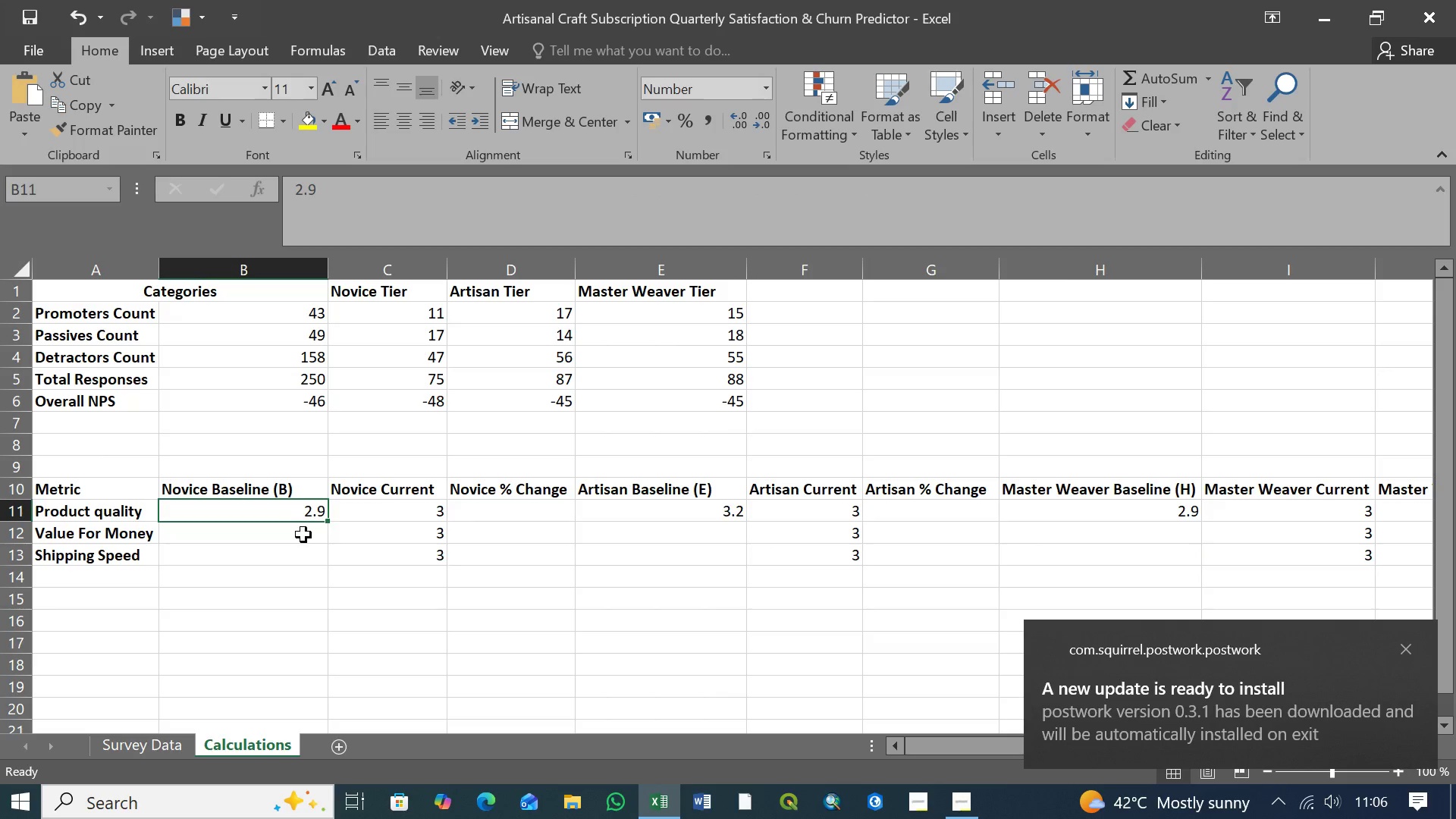 
left_click([303, 535])
 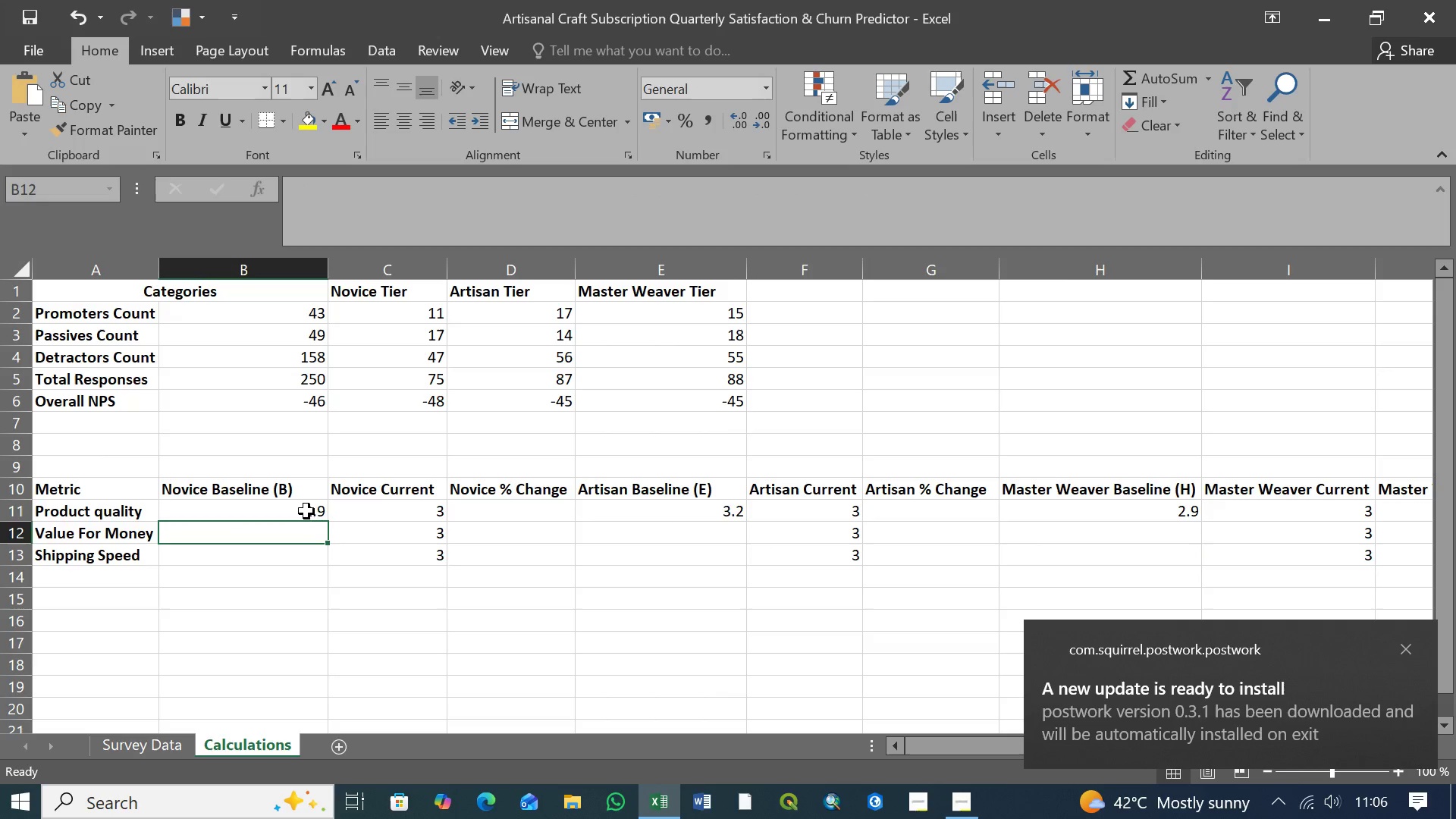 
left_click([306, 510])
 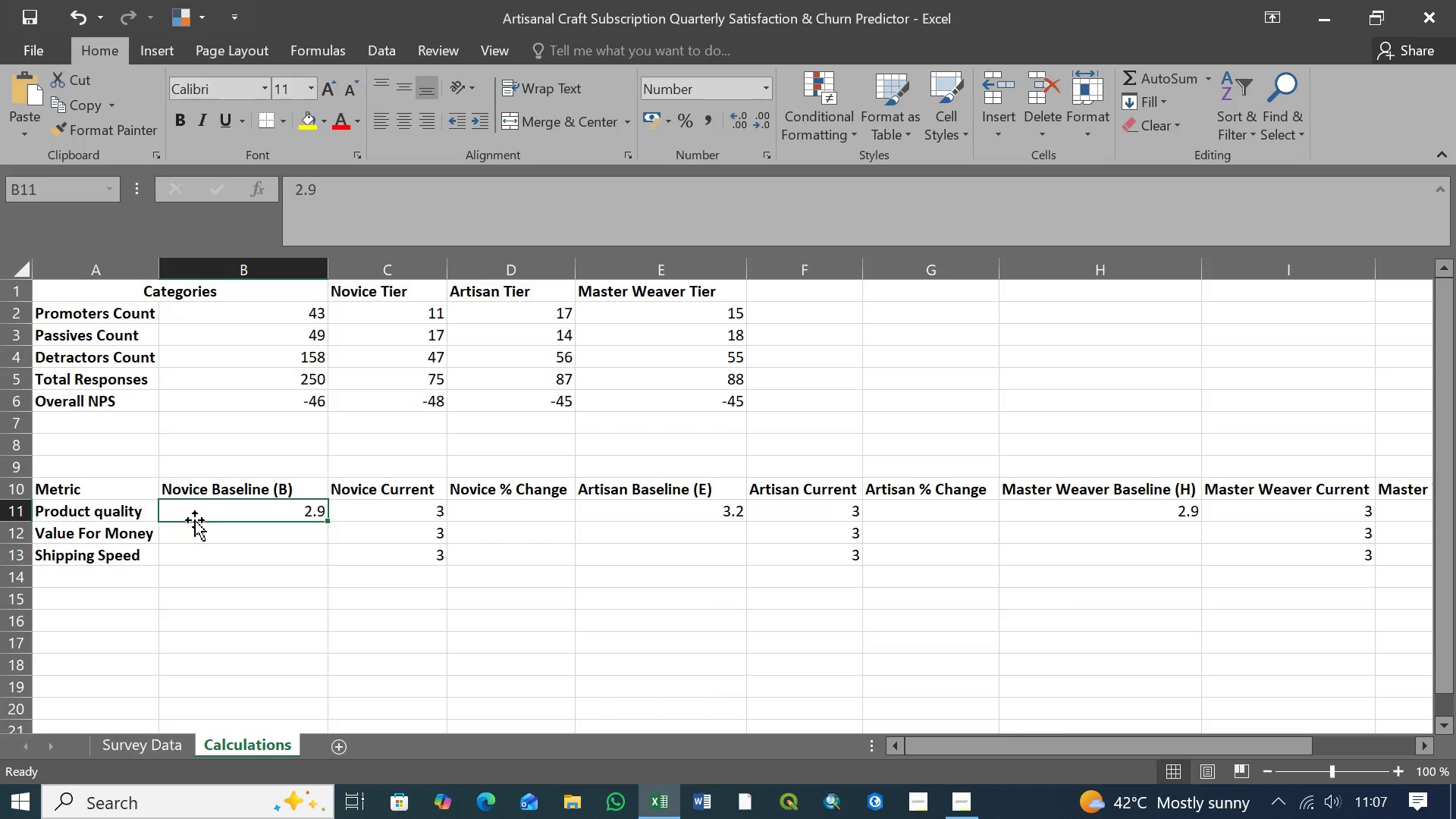 
wait(67.33)
 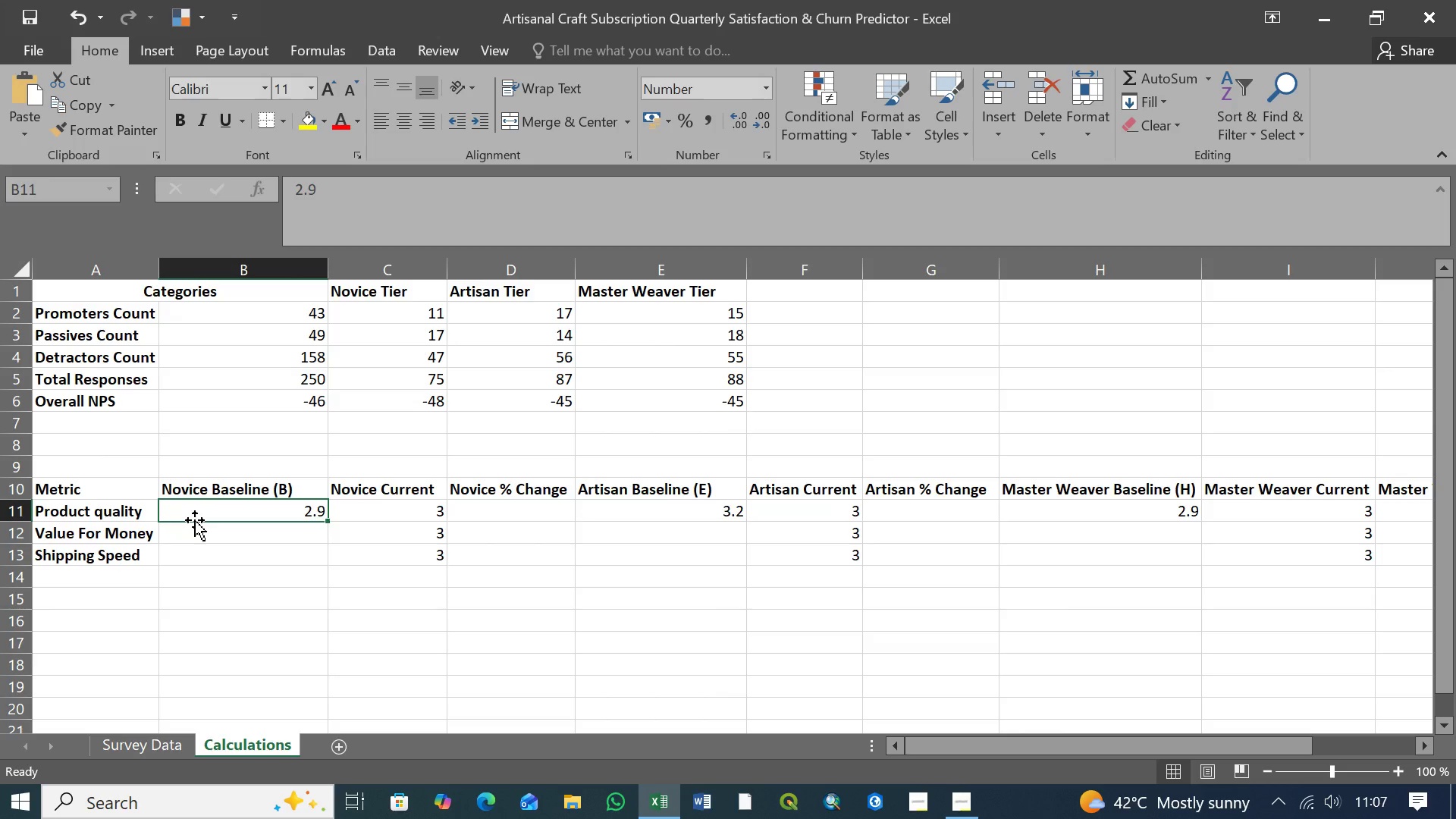 
left_click([259, 514])
 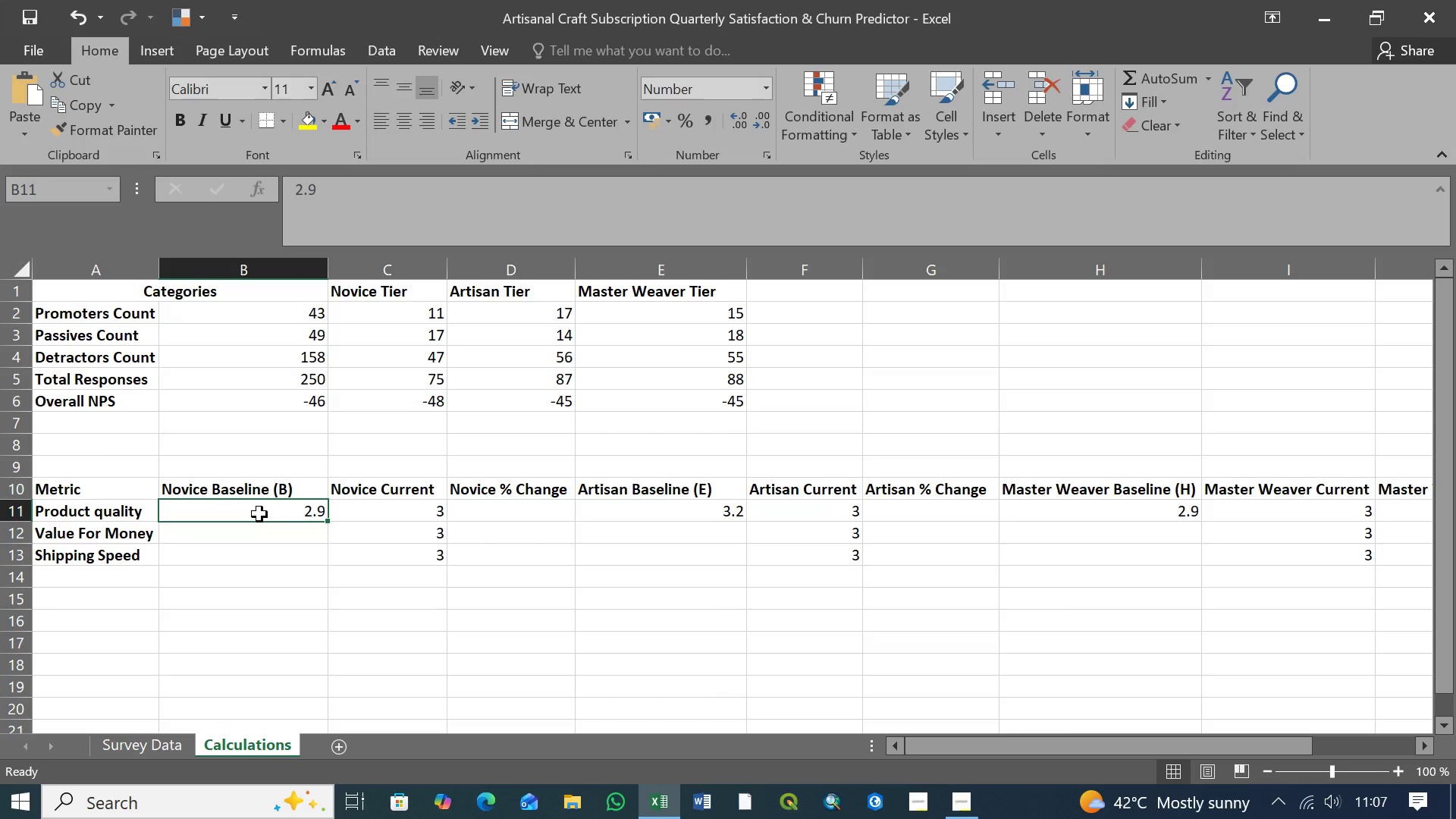 
wait(5.36)
 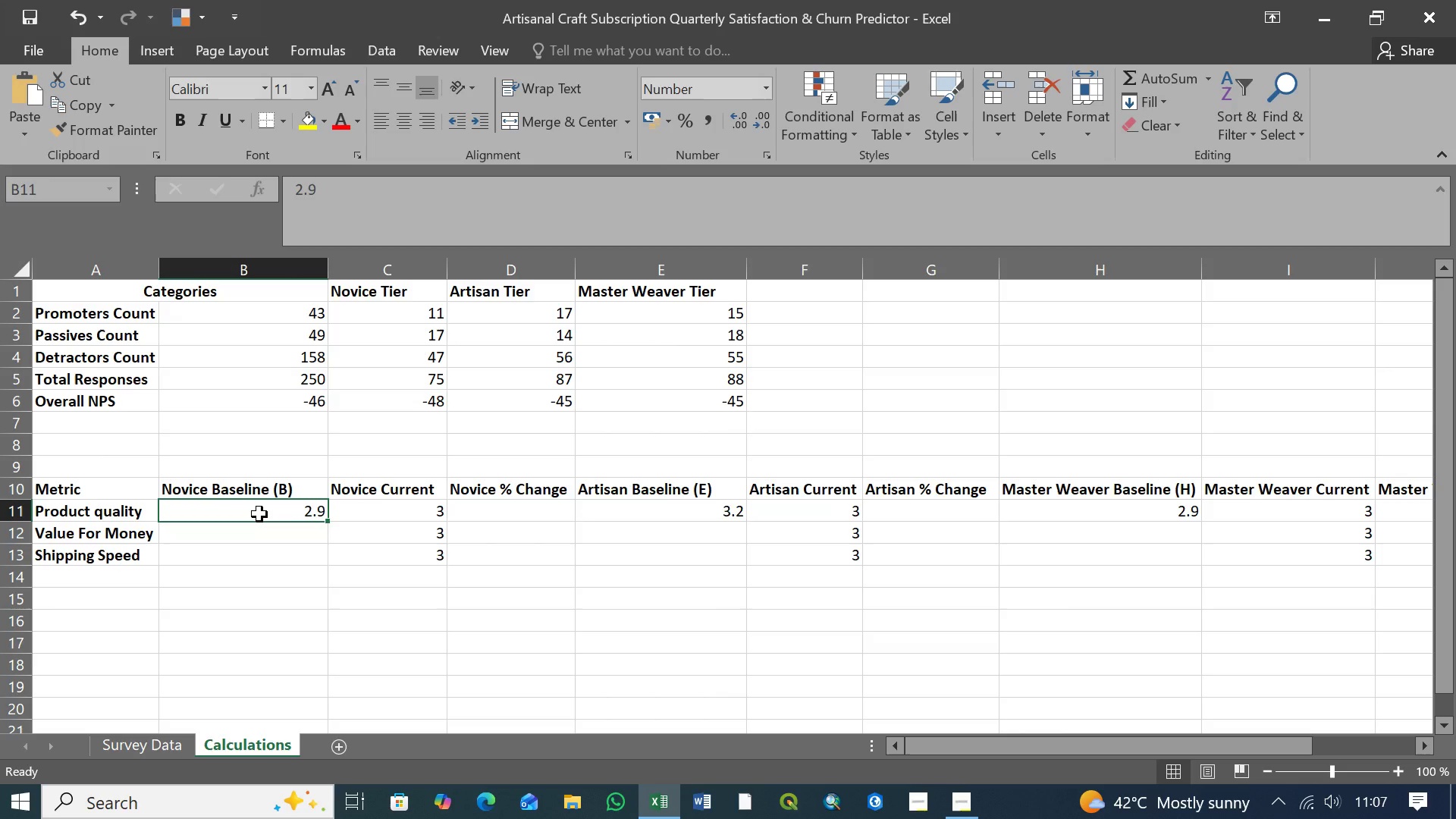 
double_click([514, 513])
 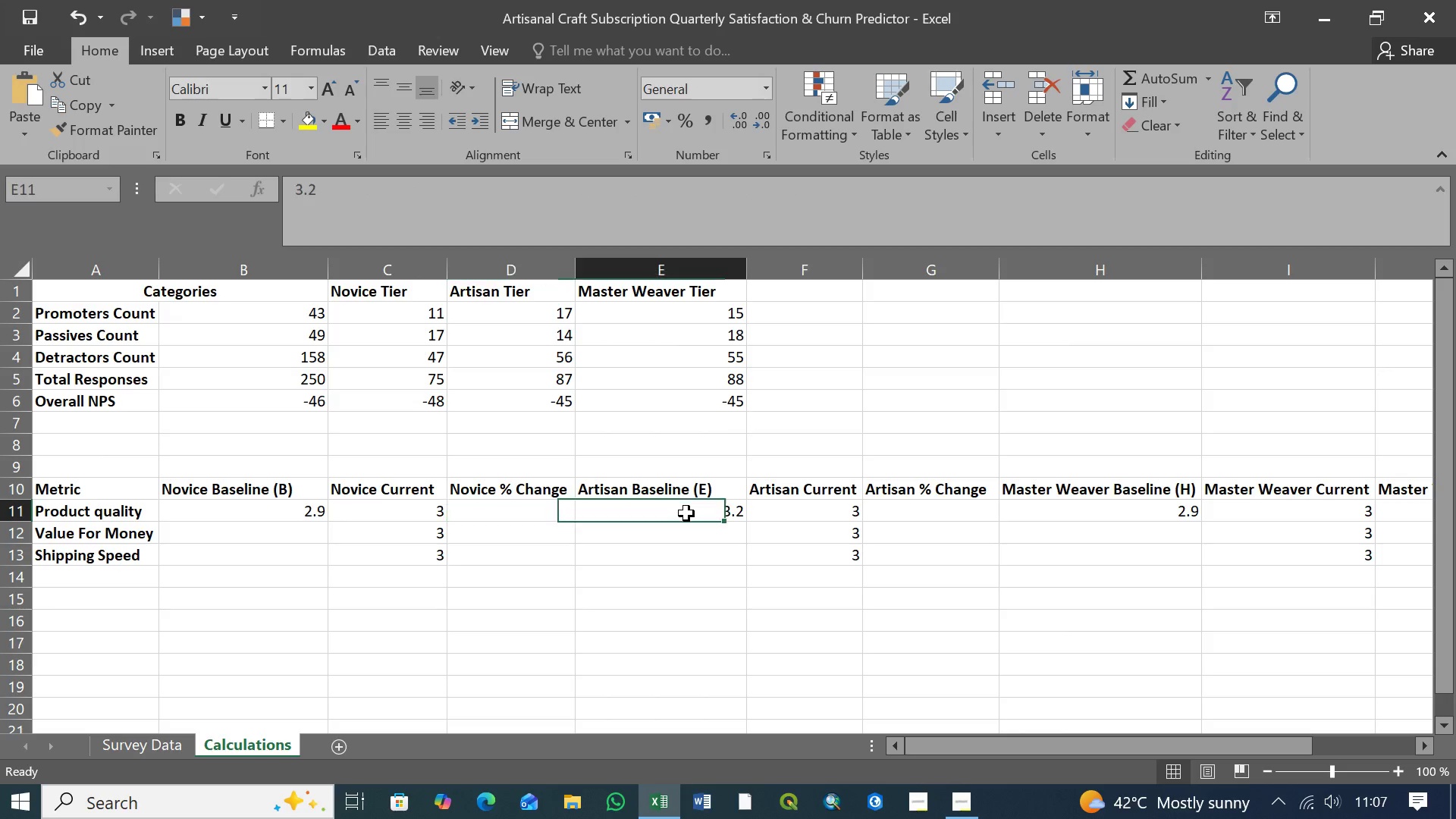 
triple_click([686, 513])
 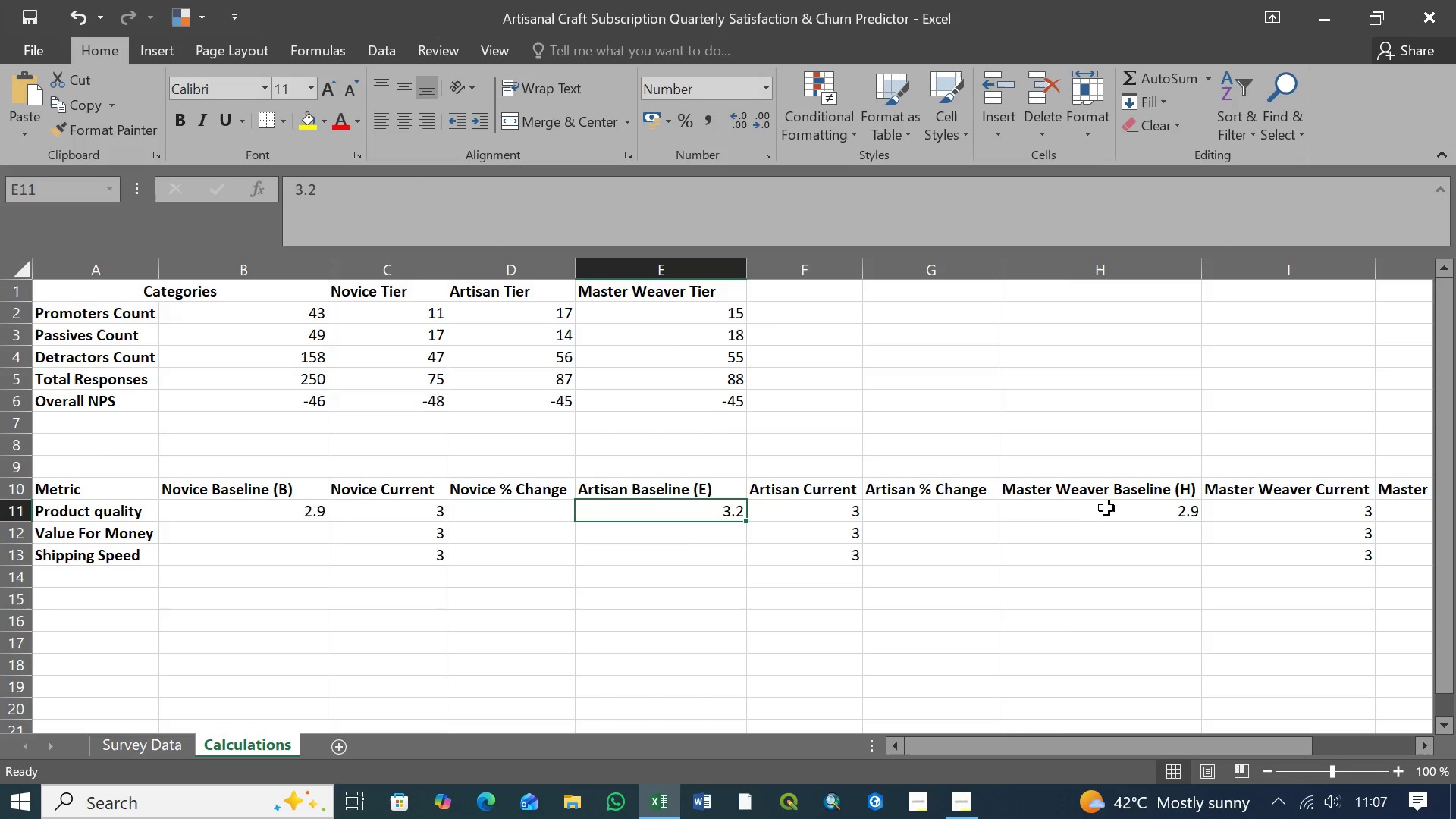 
left_click([1112, 509])
 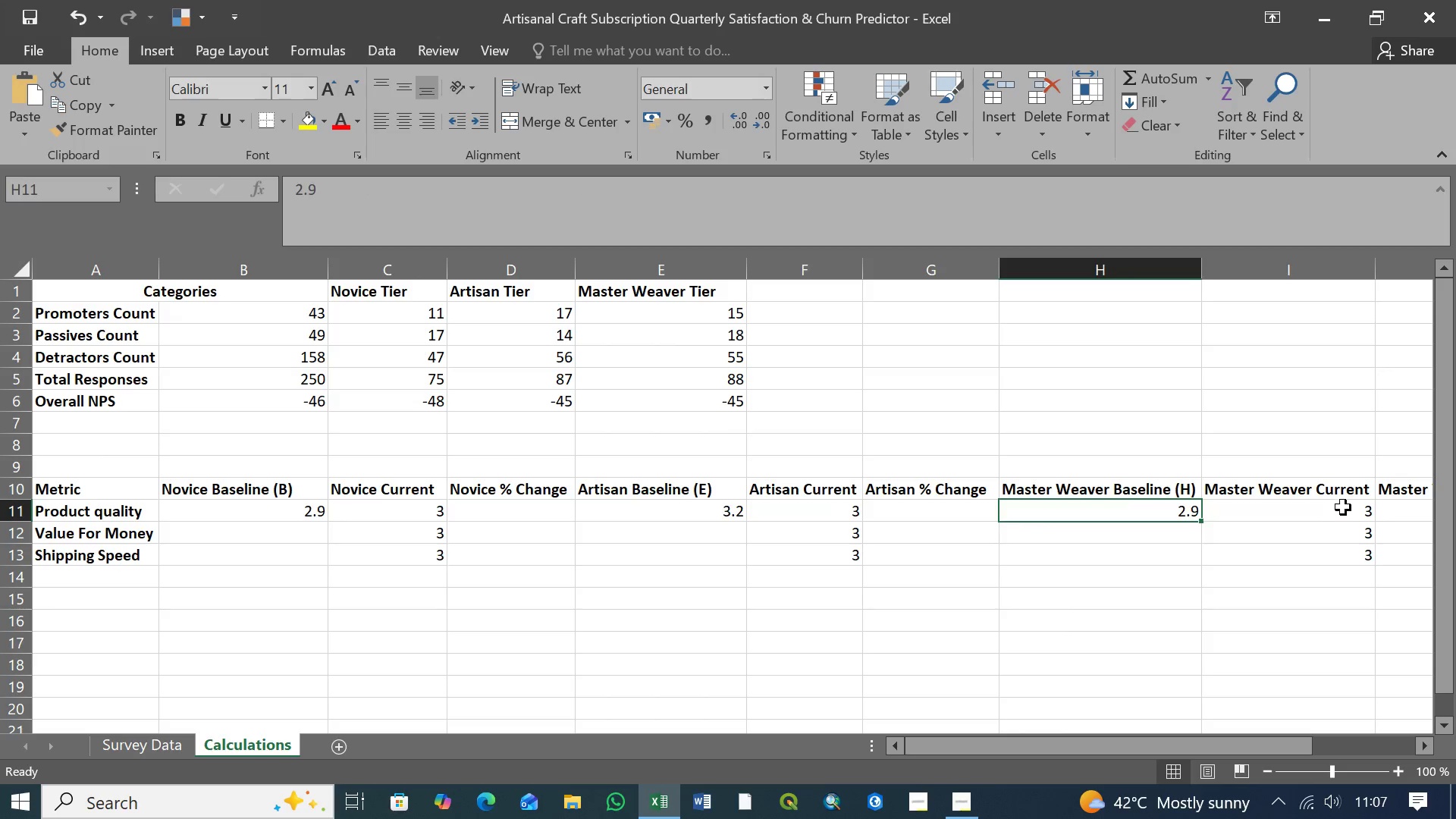 
left_click([1346, 508])
 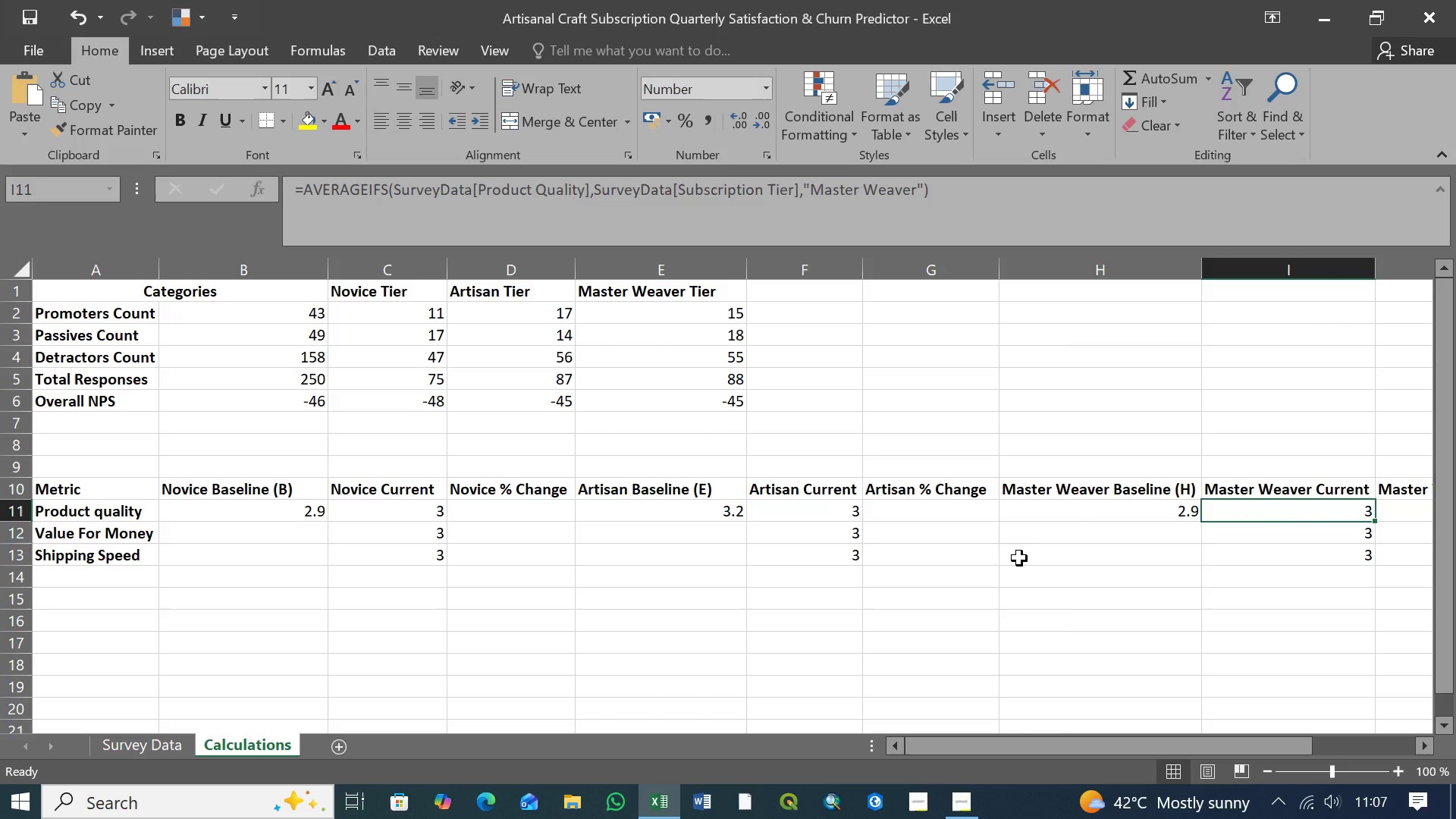 
wait(17.8)
 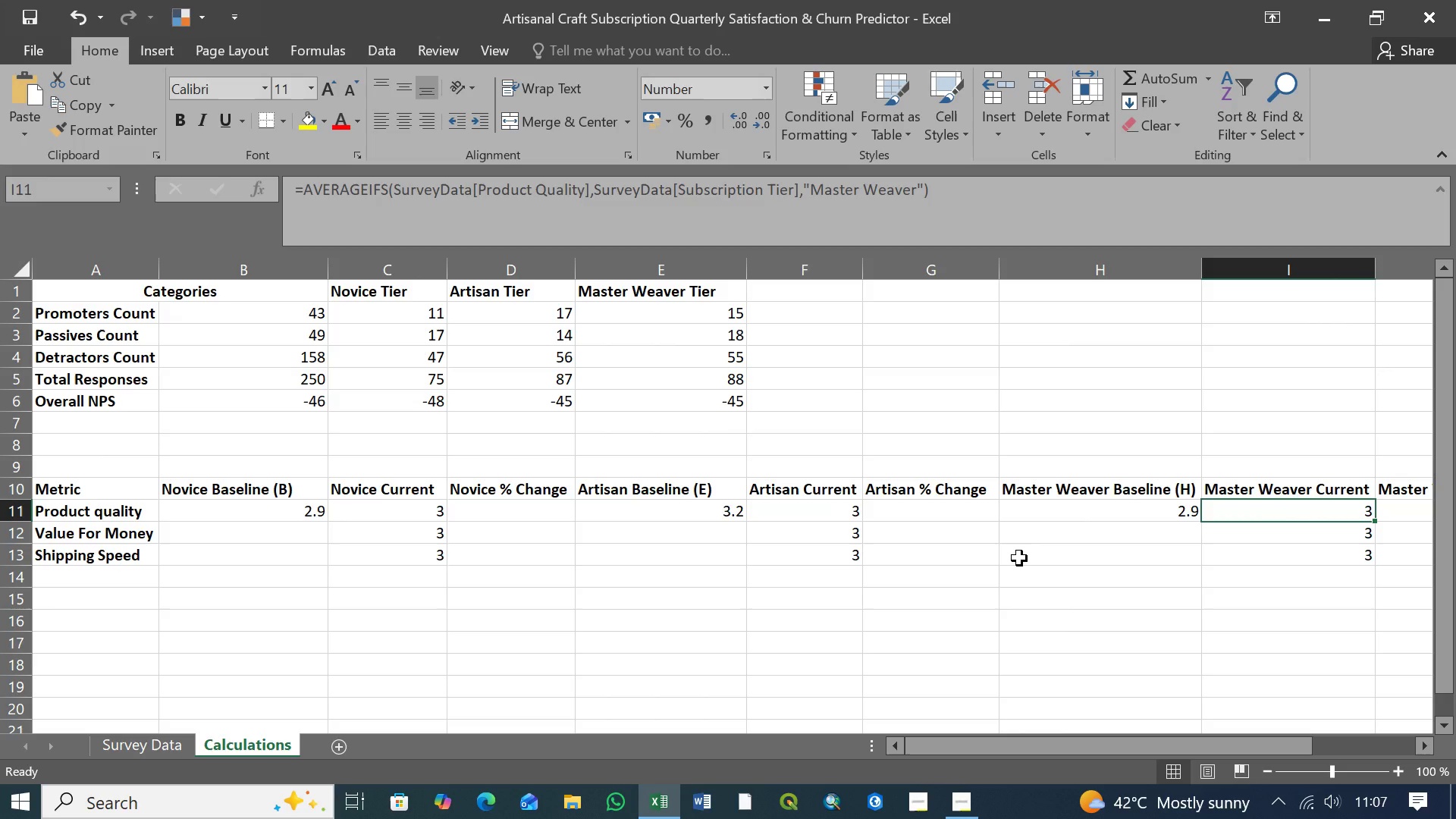 
left_click([157, 739])
 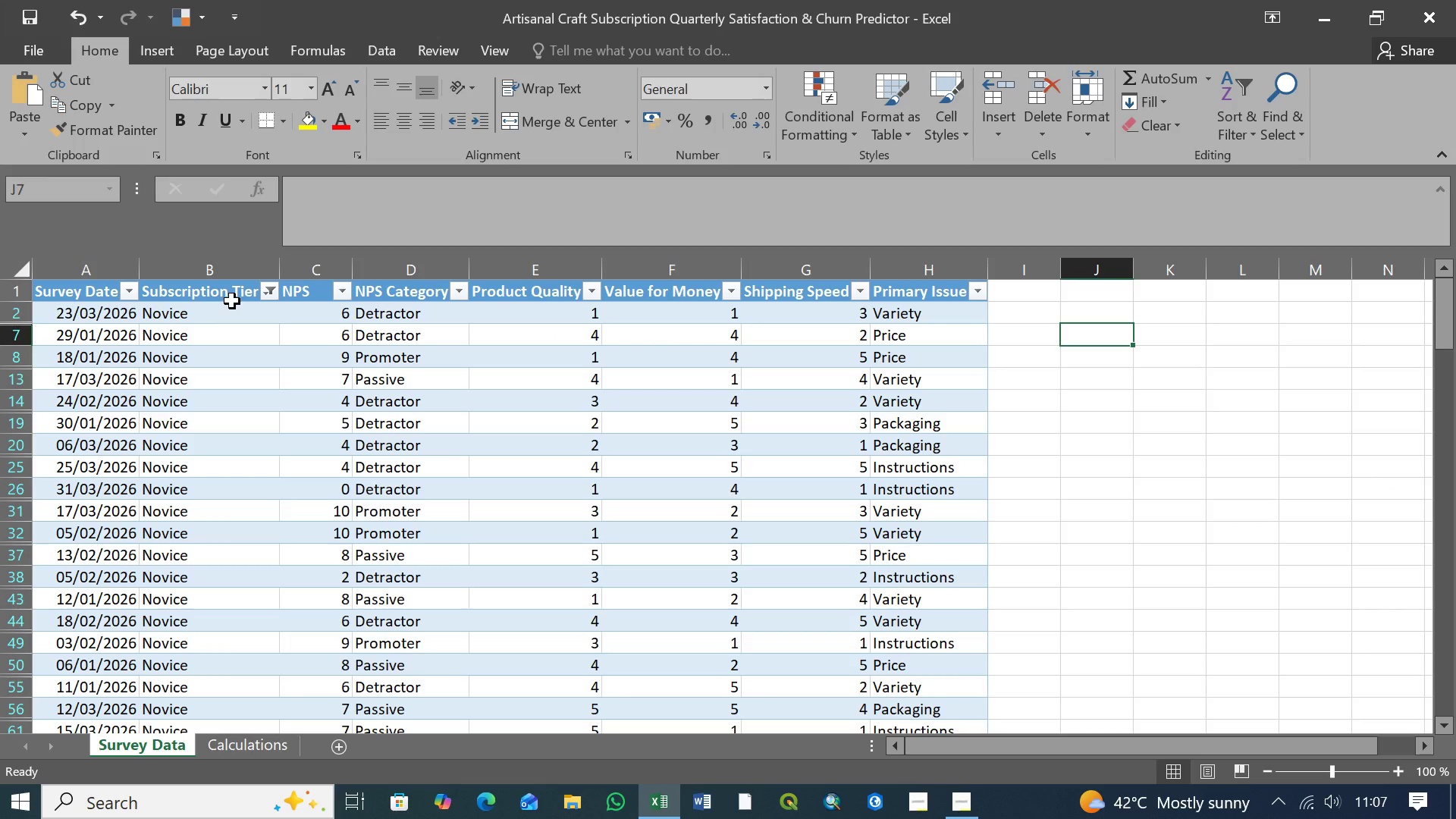 
wait(9.91)
 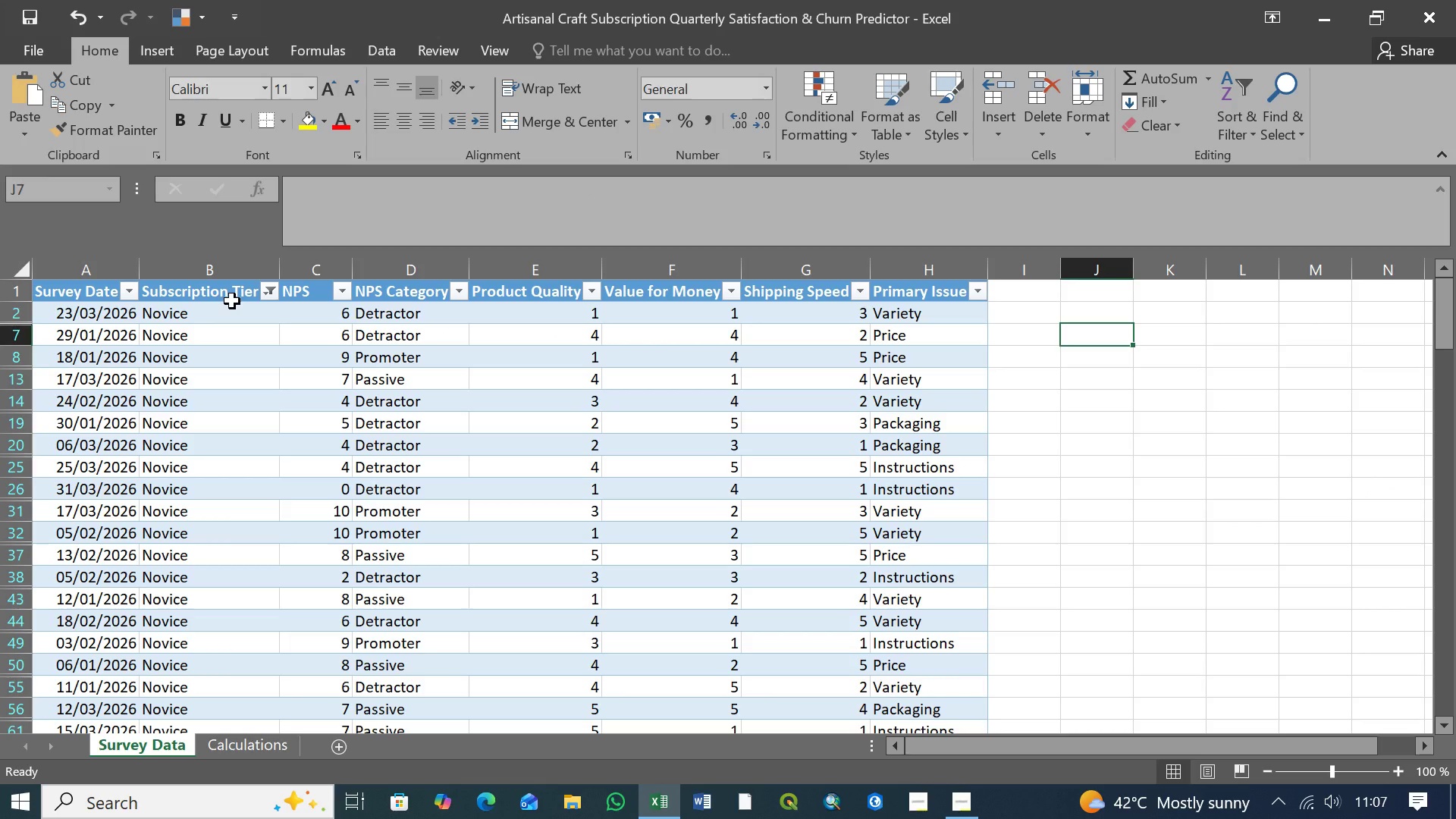 
left_click([281, 742])
 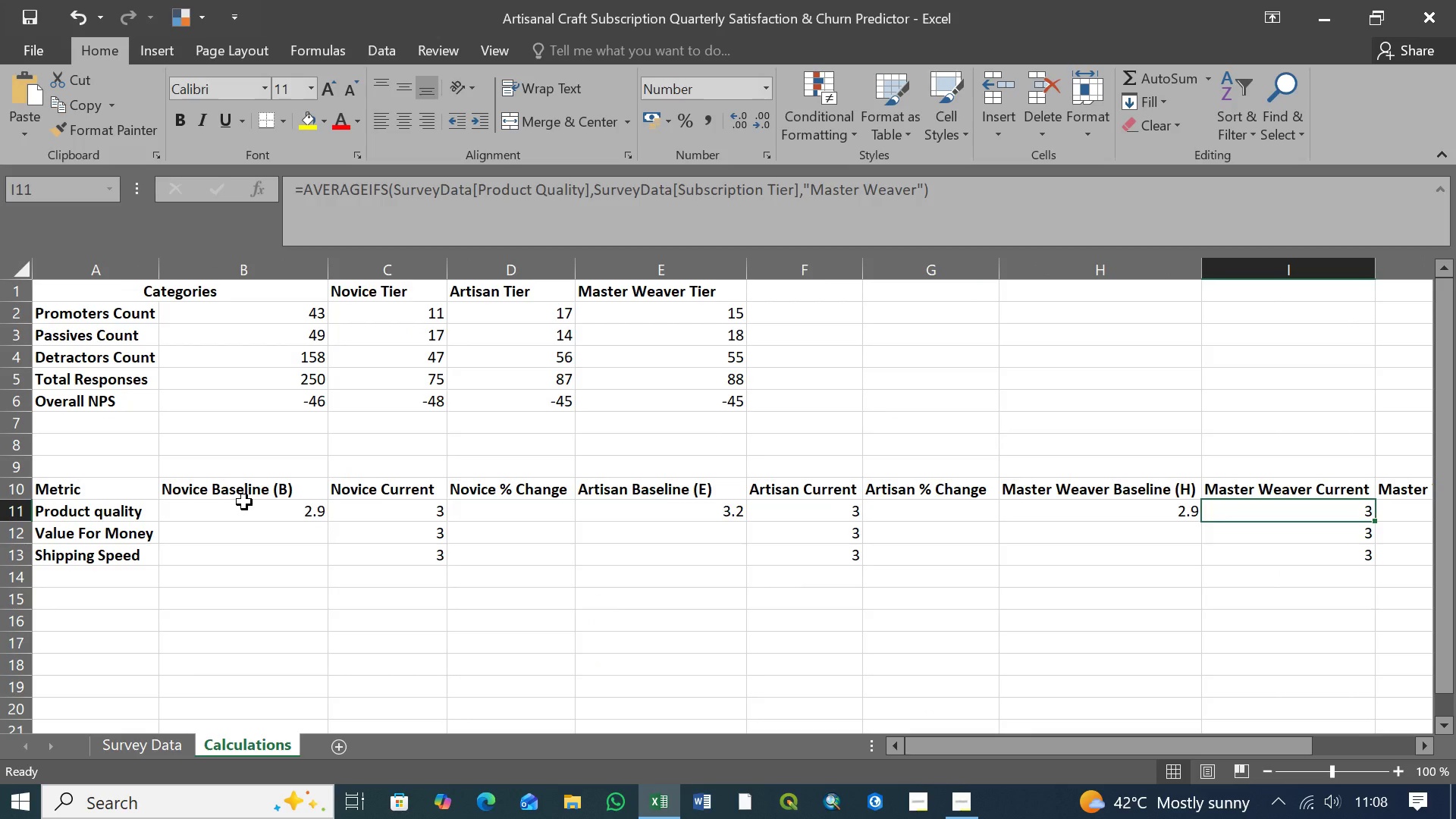 
key(Control+S)
 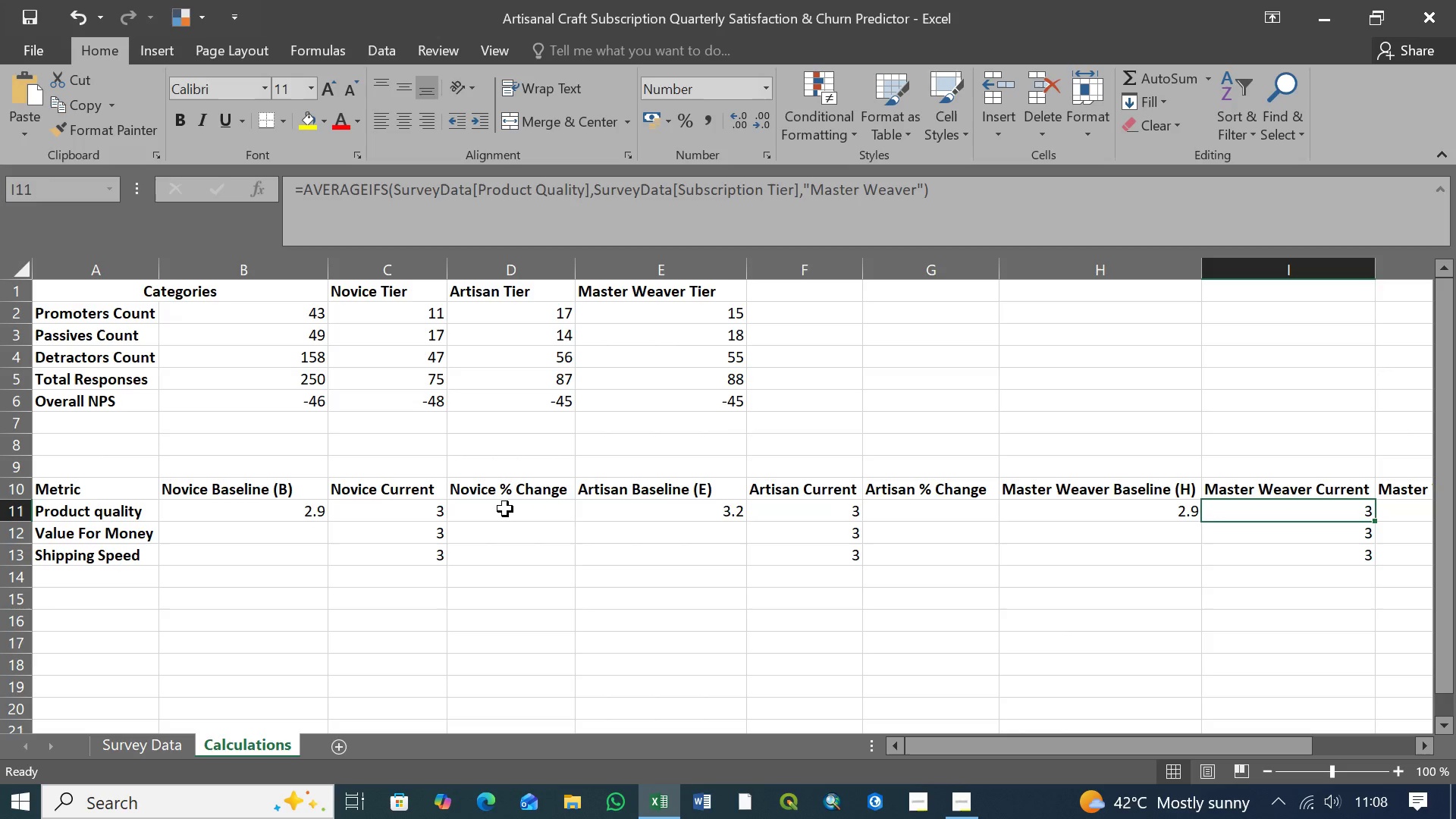 
wait(39.22)
 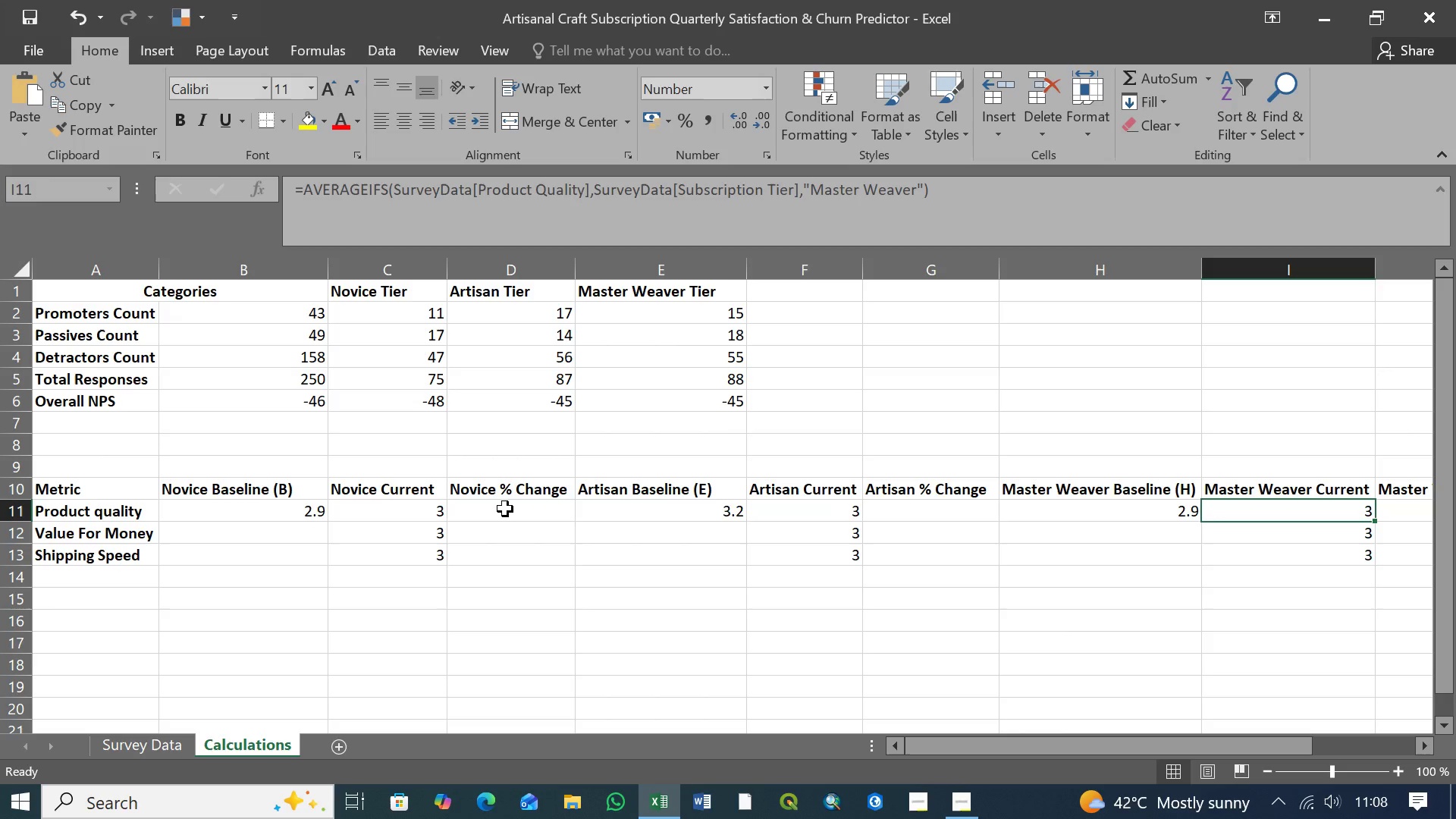 
left_click([507, 511])
 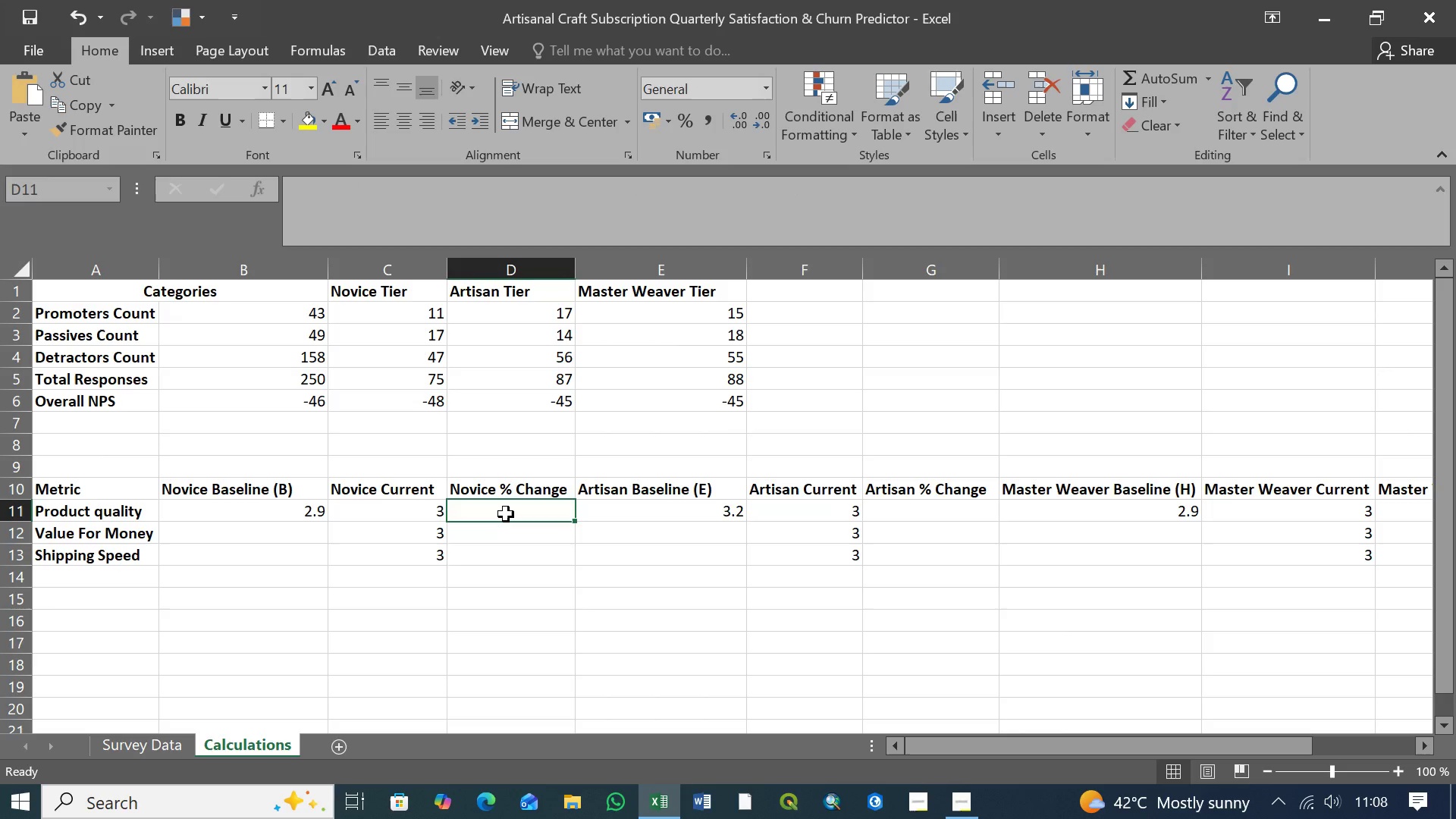 
left_click([506, 514])
 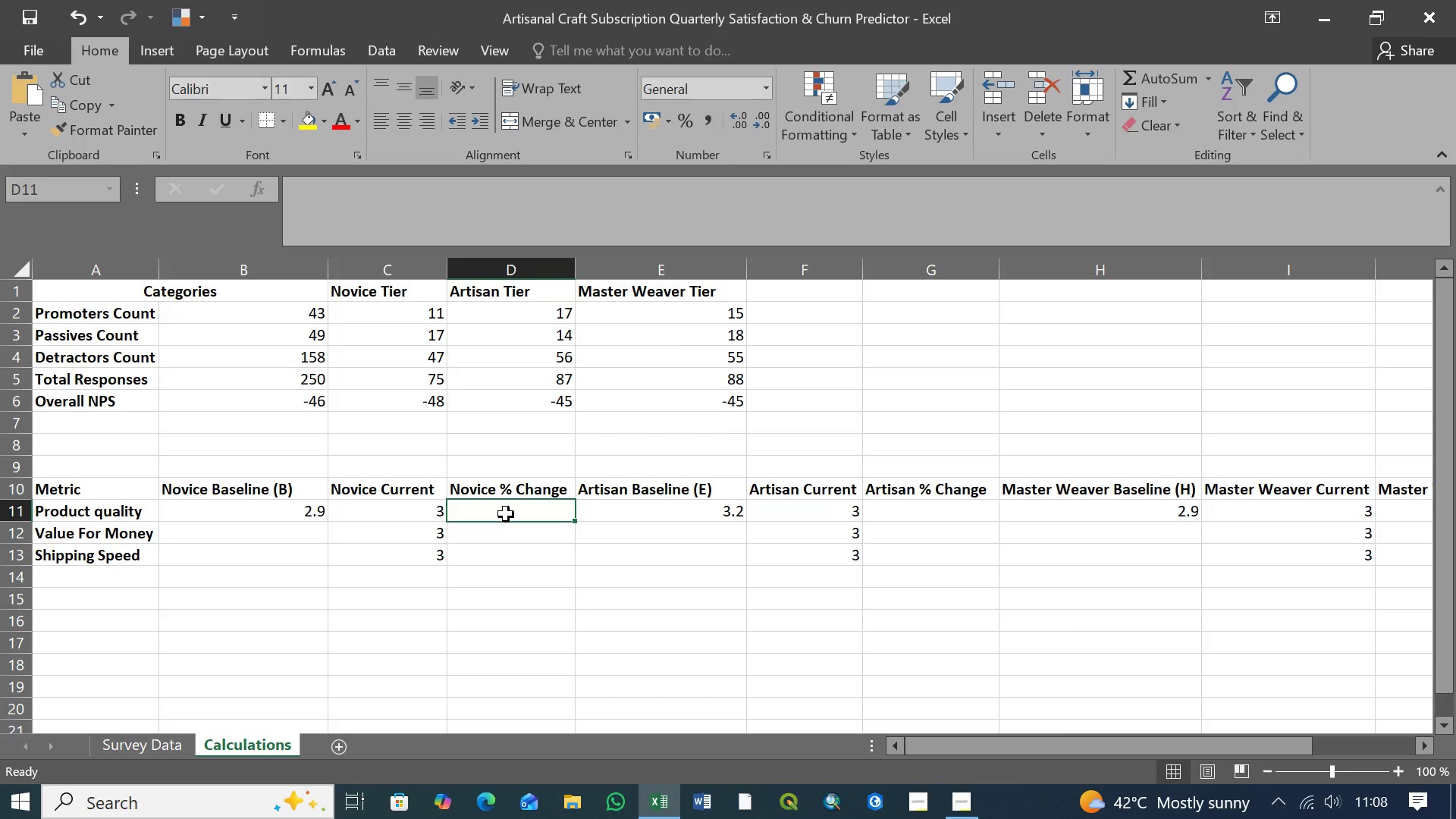 
type(=IF)
 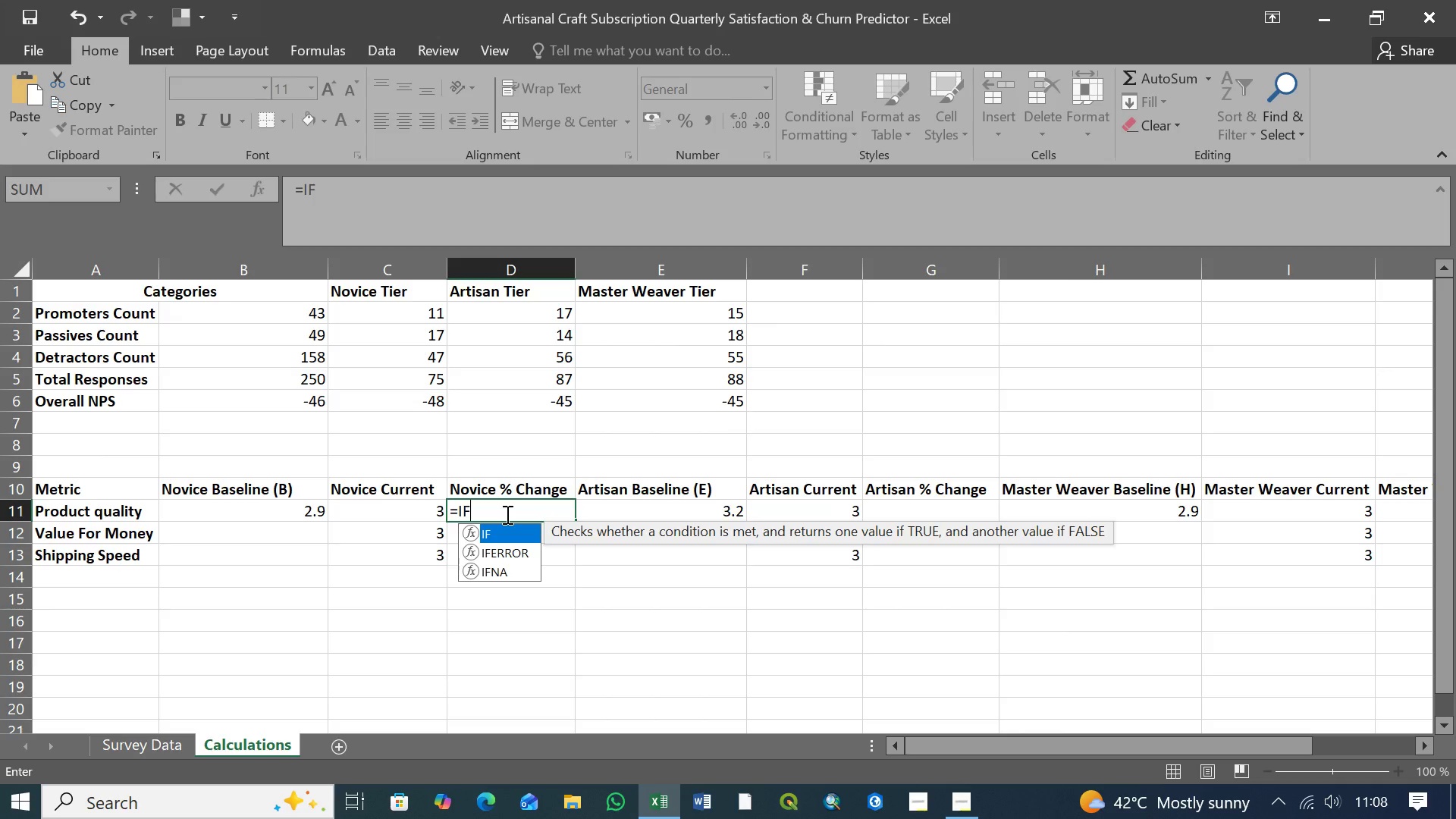 
key(ArrowDown)
 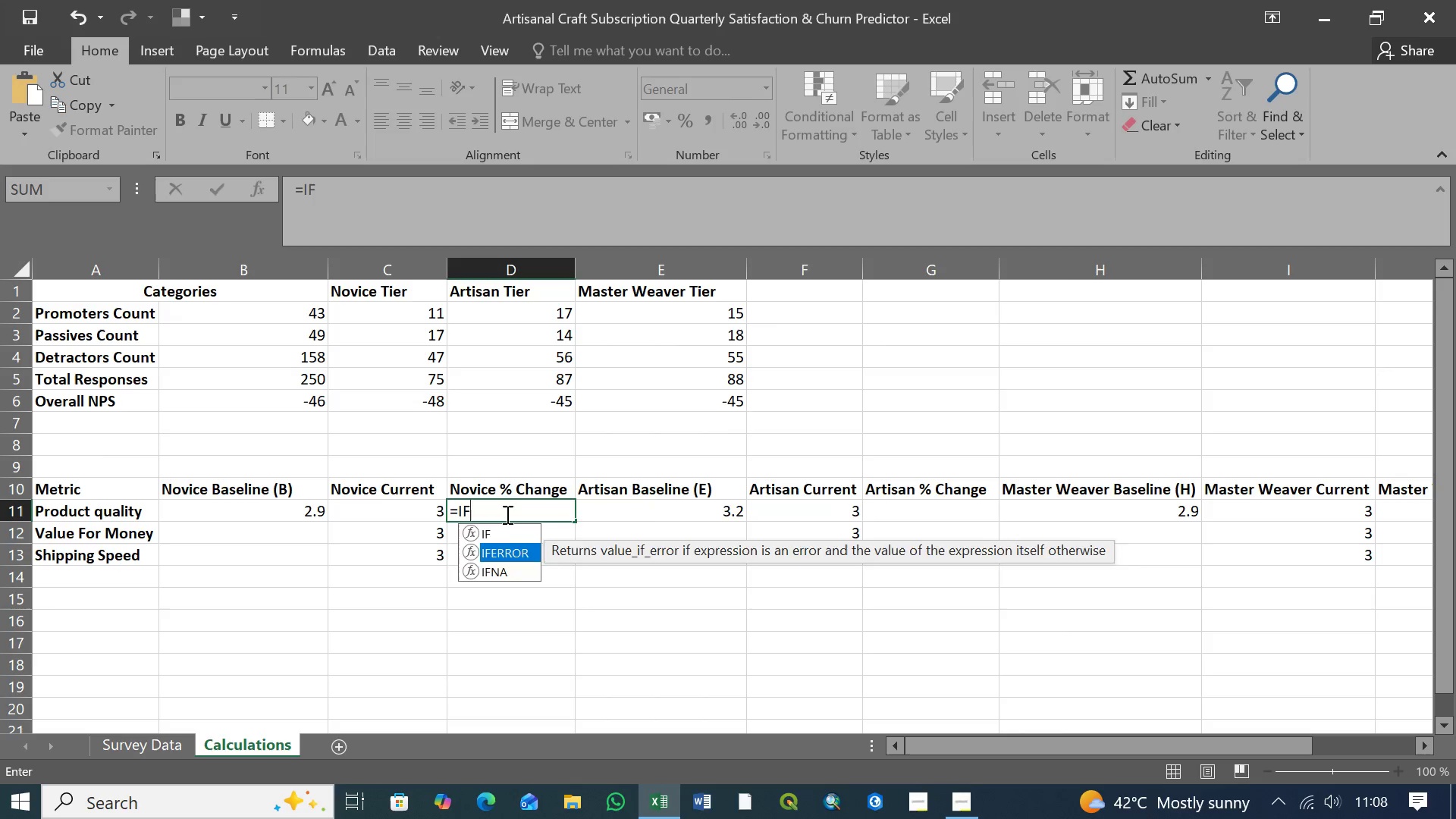 
key(Tab)
 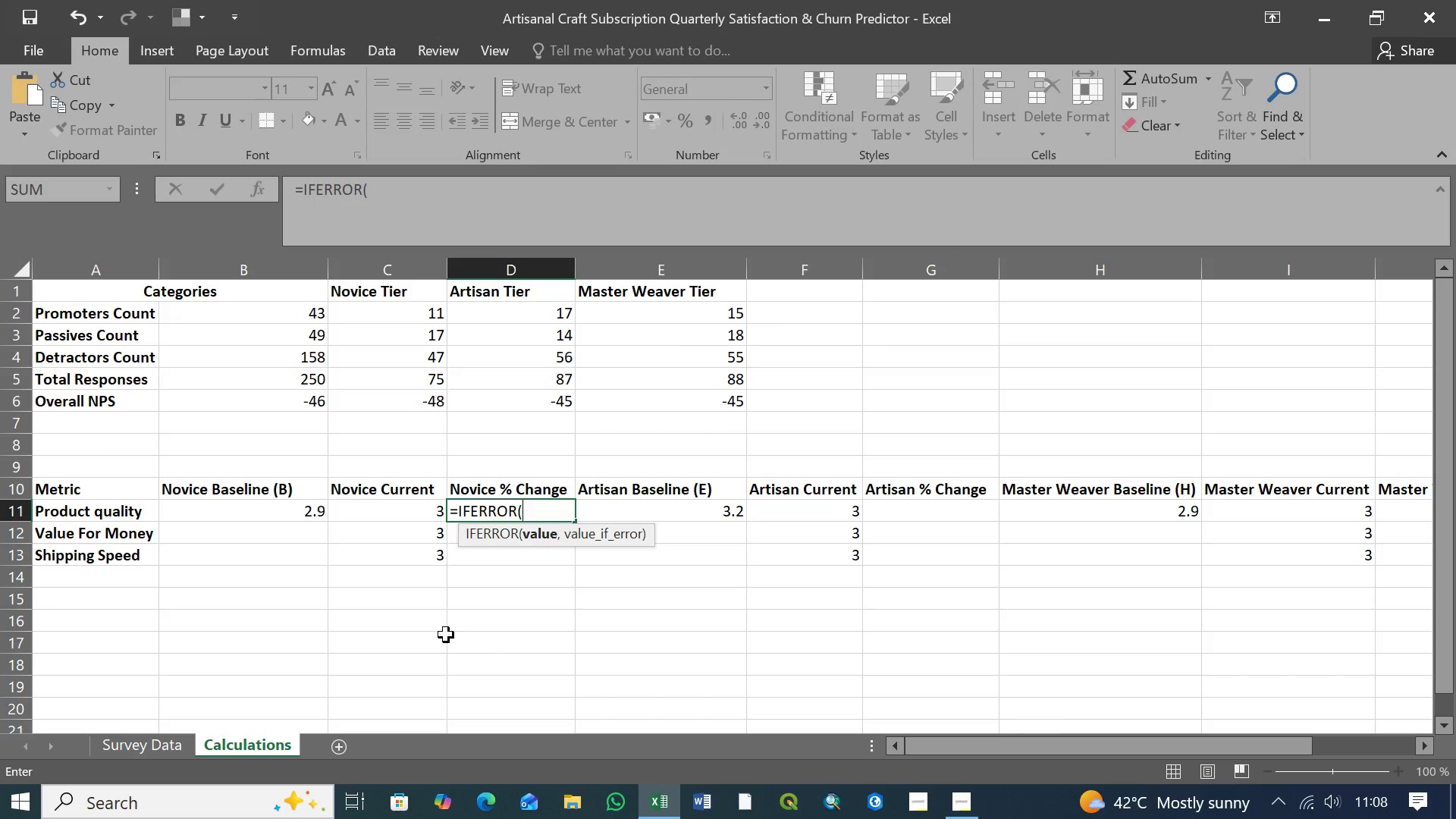 
type((()
key(Backspace)
 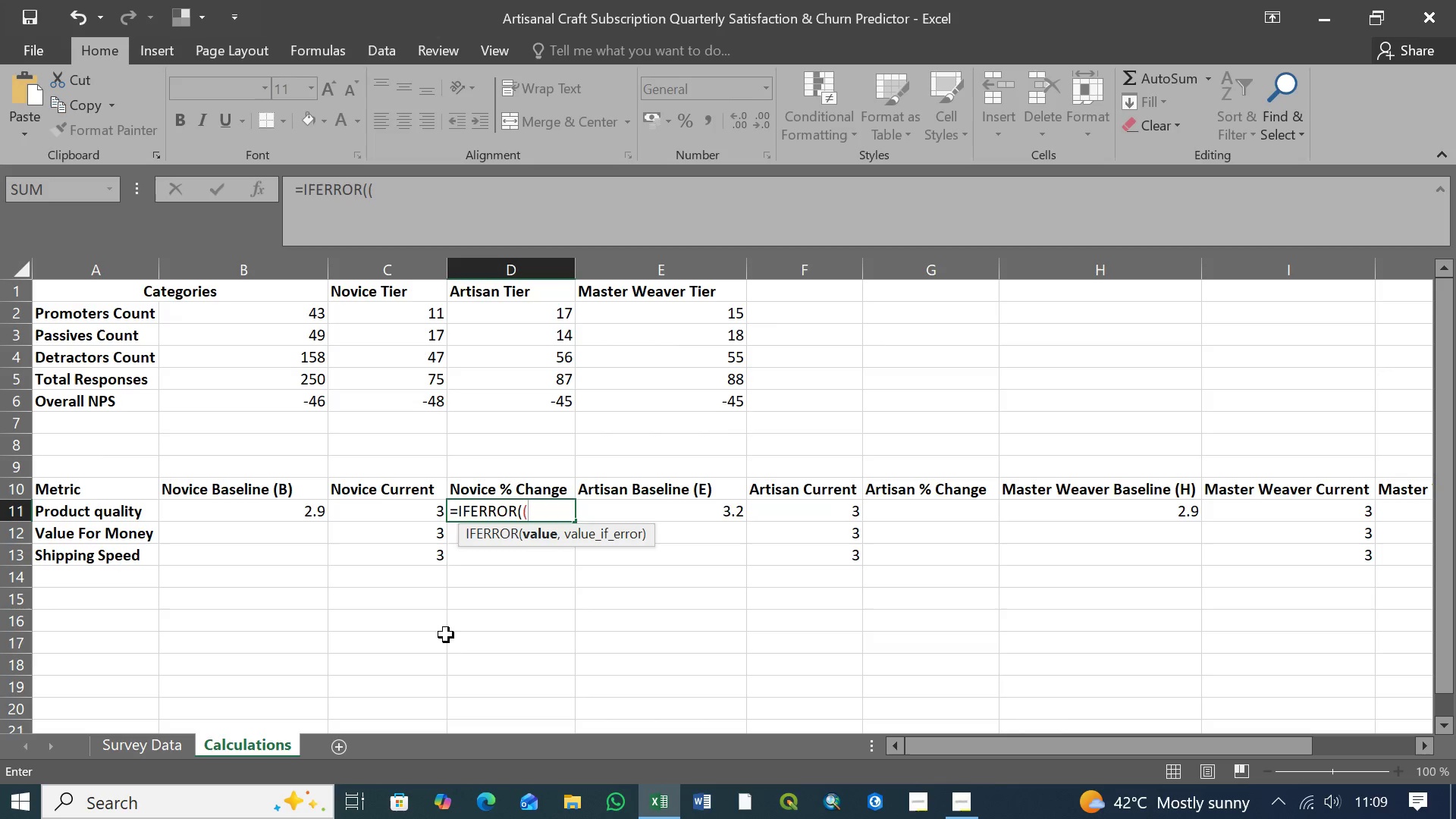 
wait(5.44)
 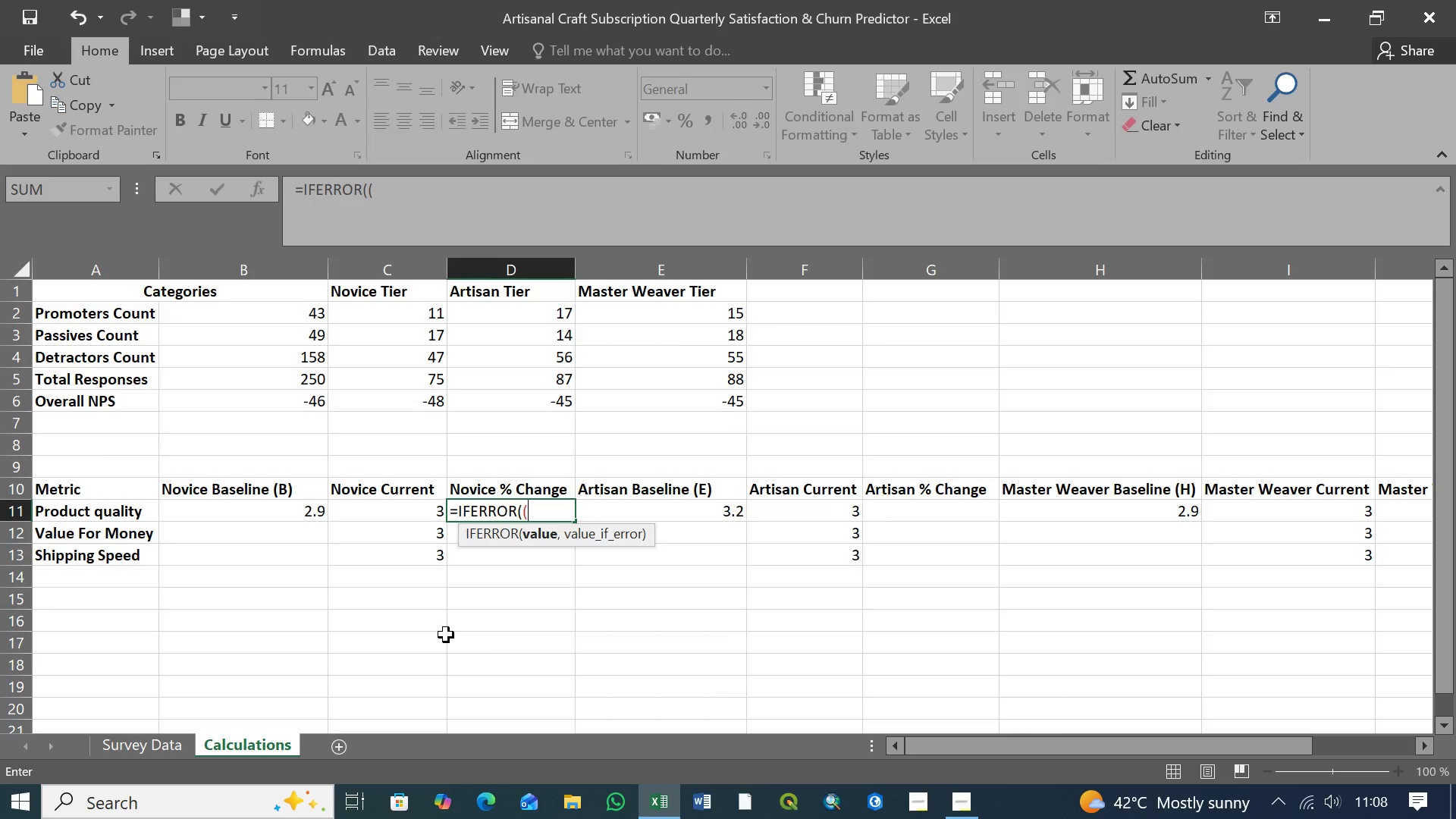 
type(C11)
 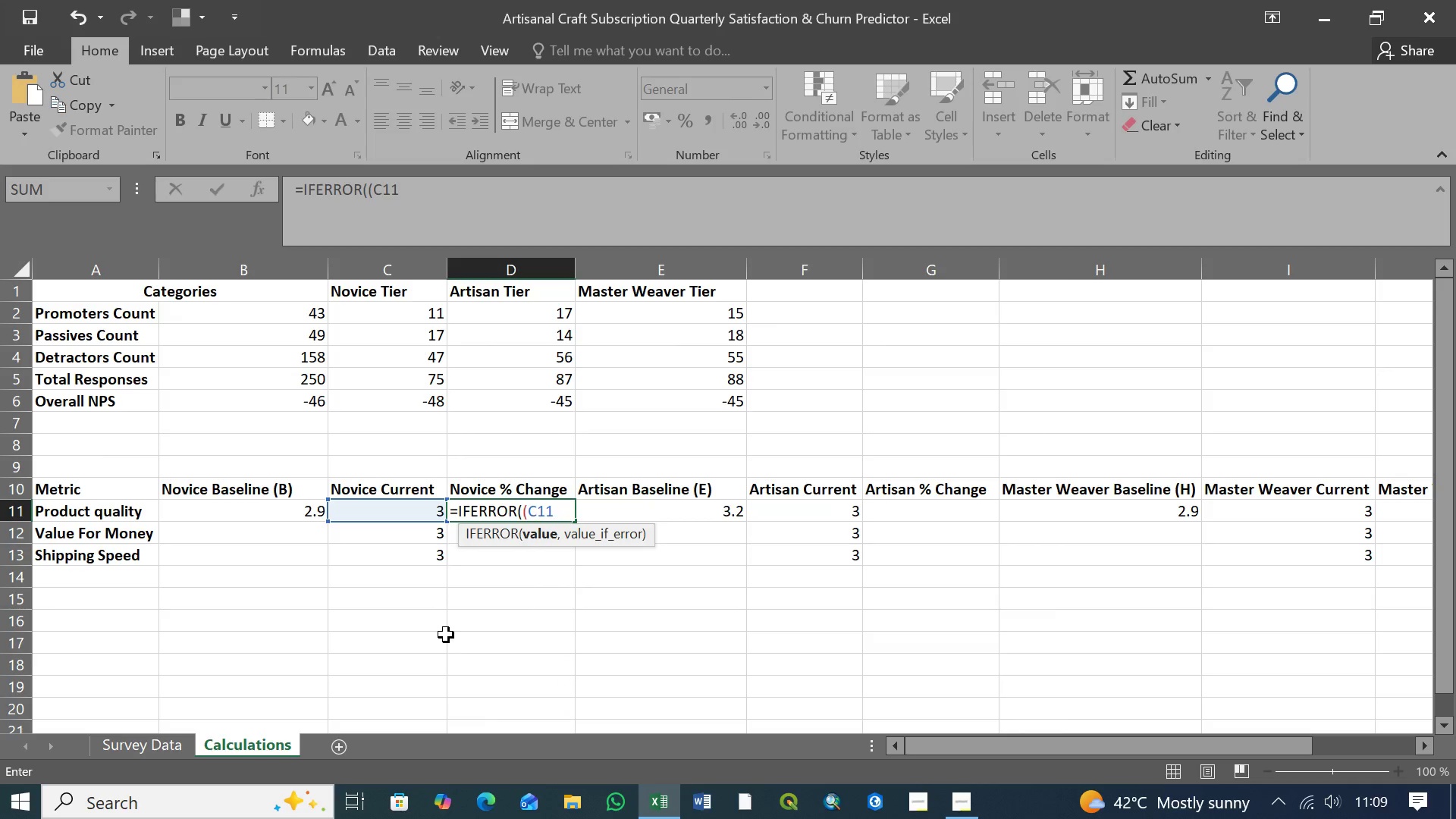 
wait(6.77)
 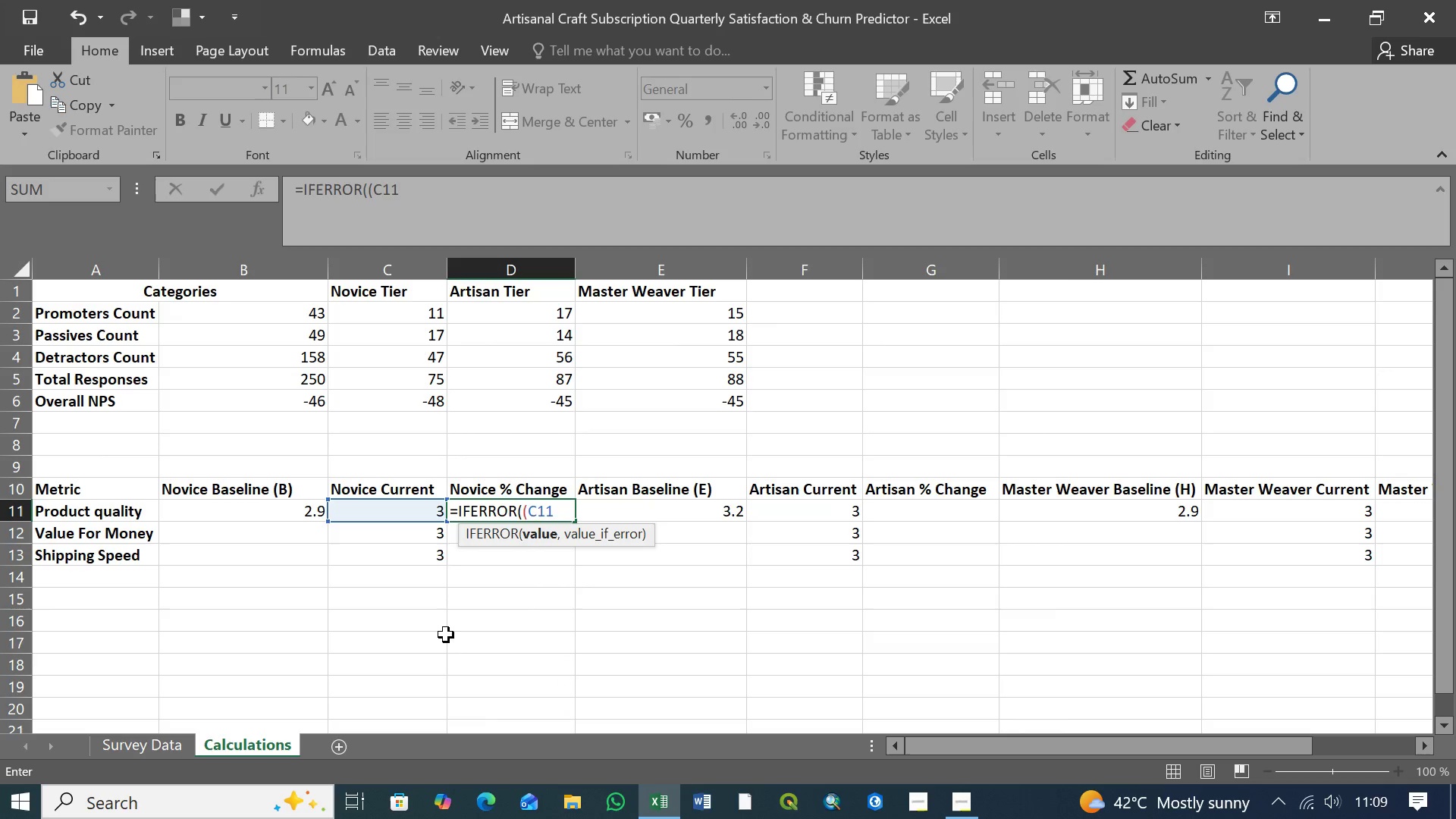 
key(Minus)
 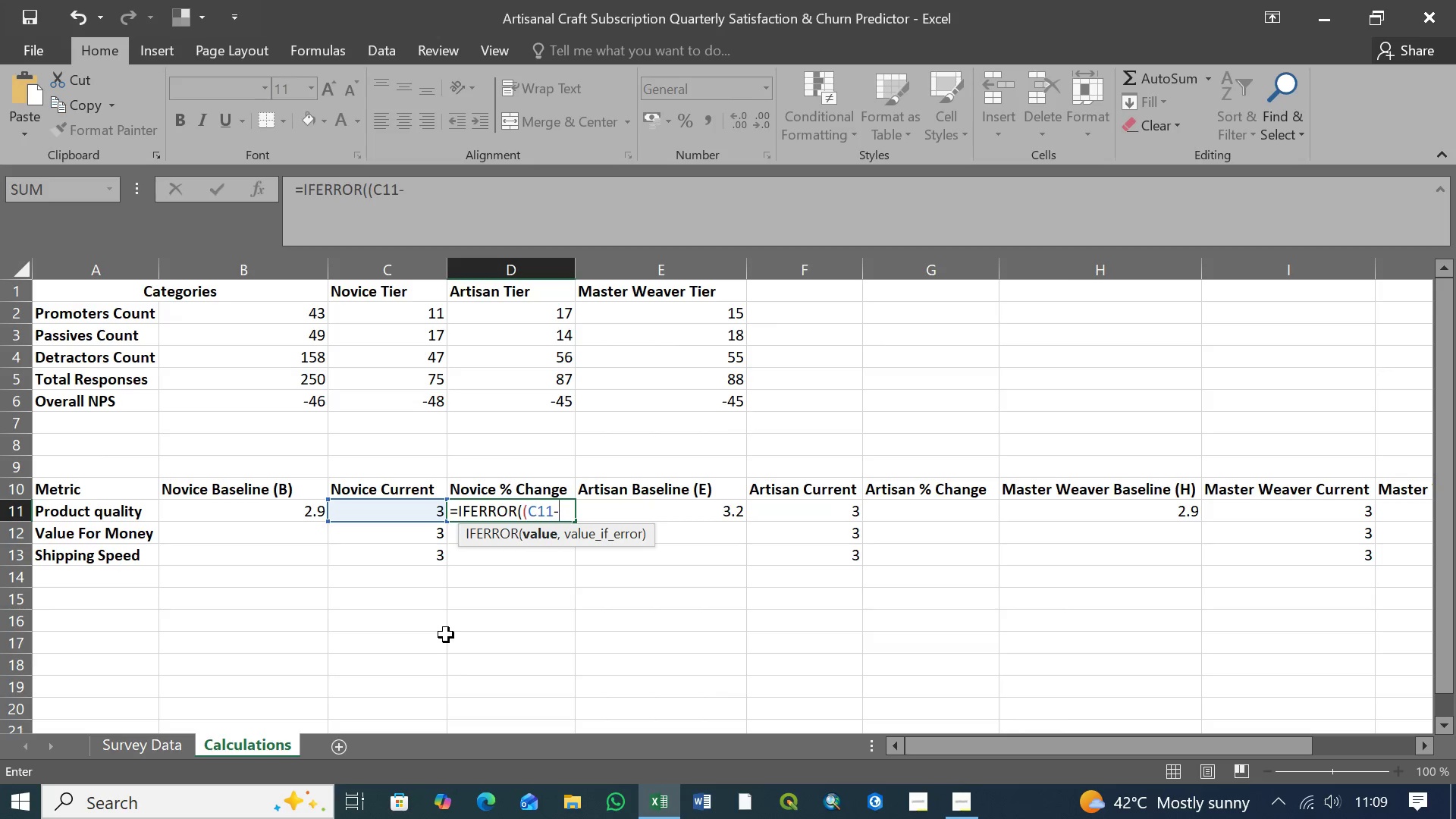 
wait(5.48)
 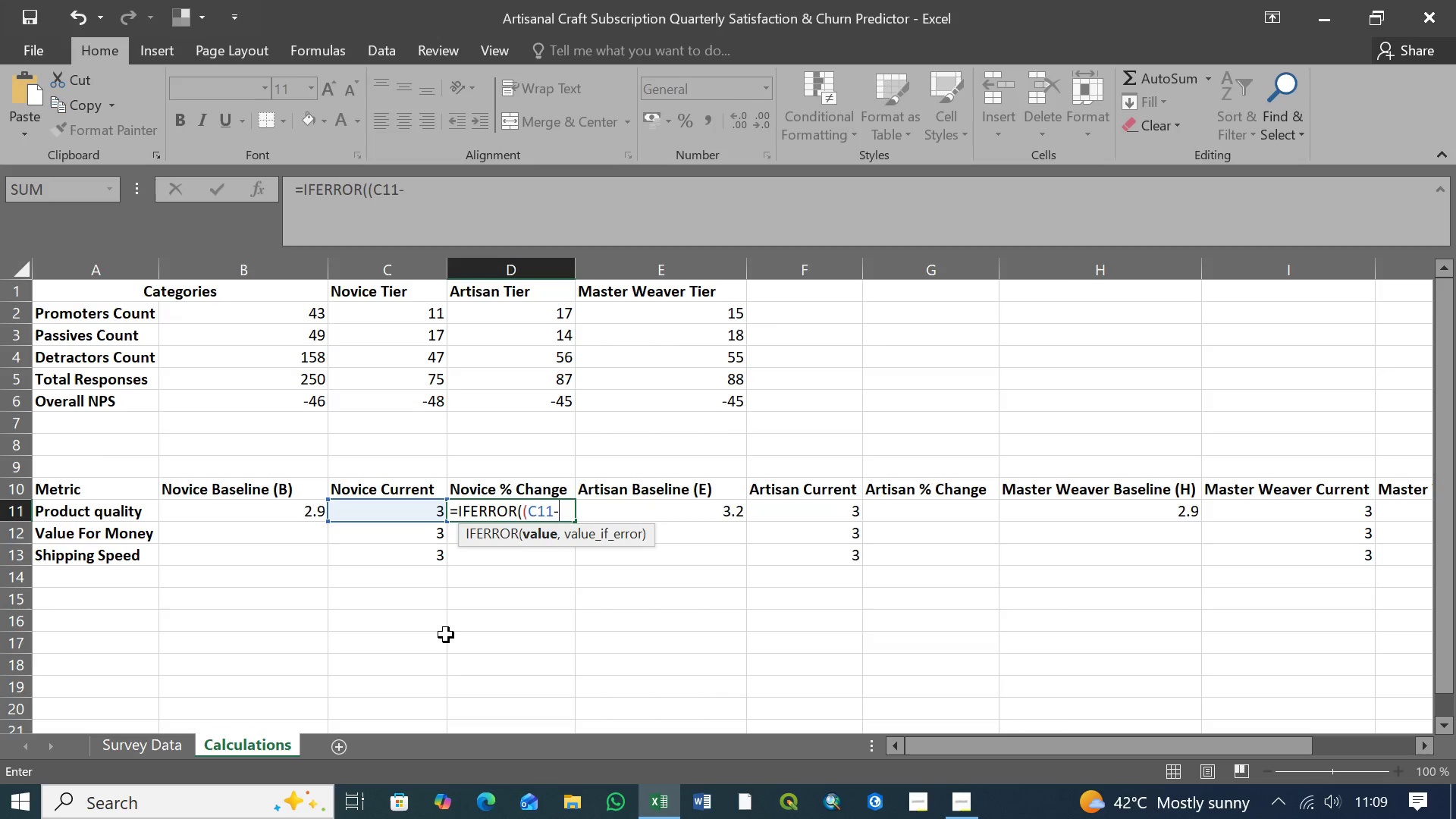 
type(B11)
 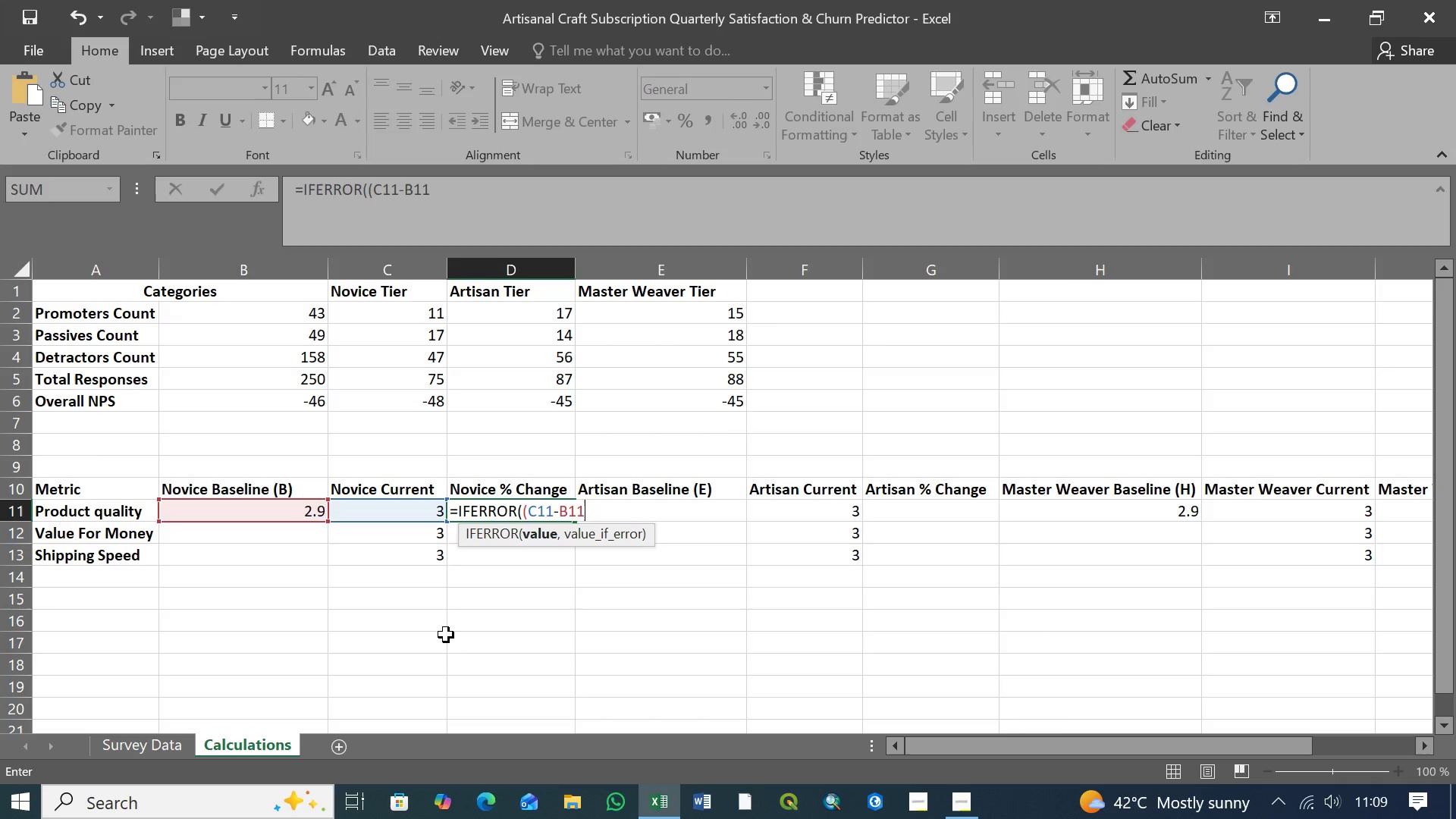 
type()/B11)
 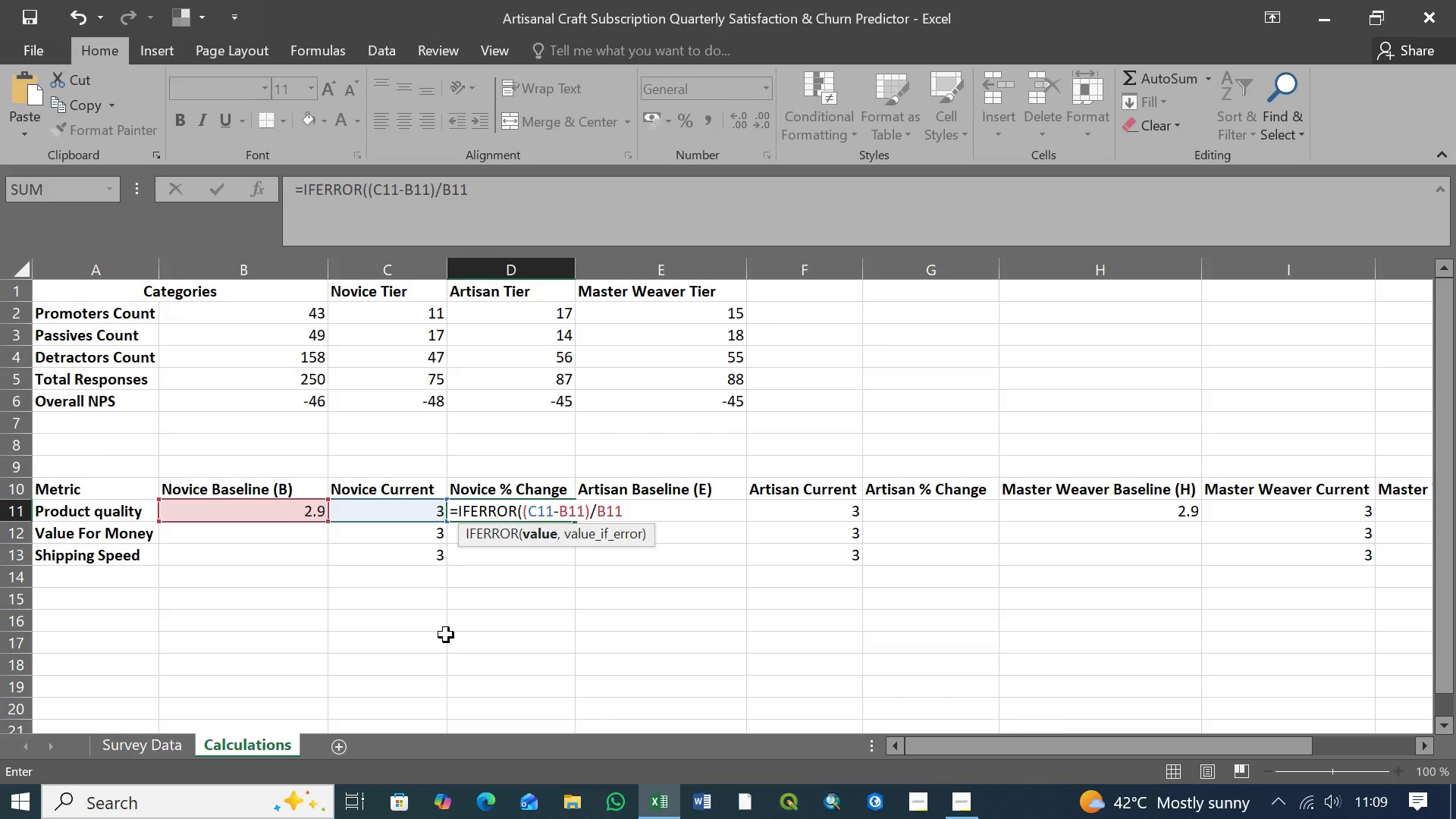 
key(Comma)
 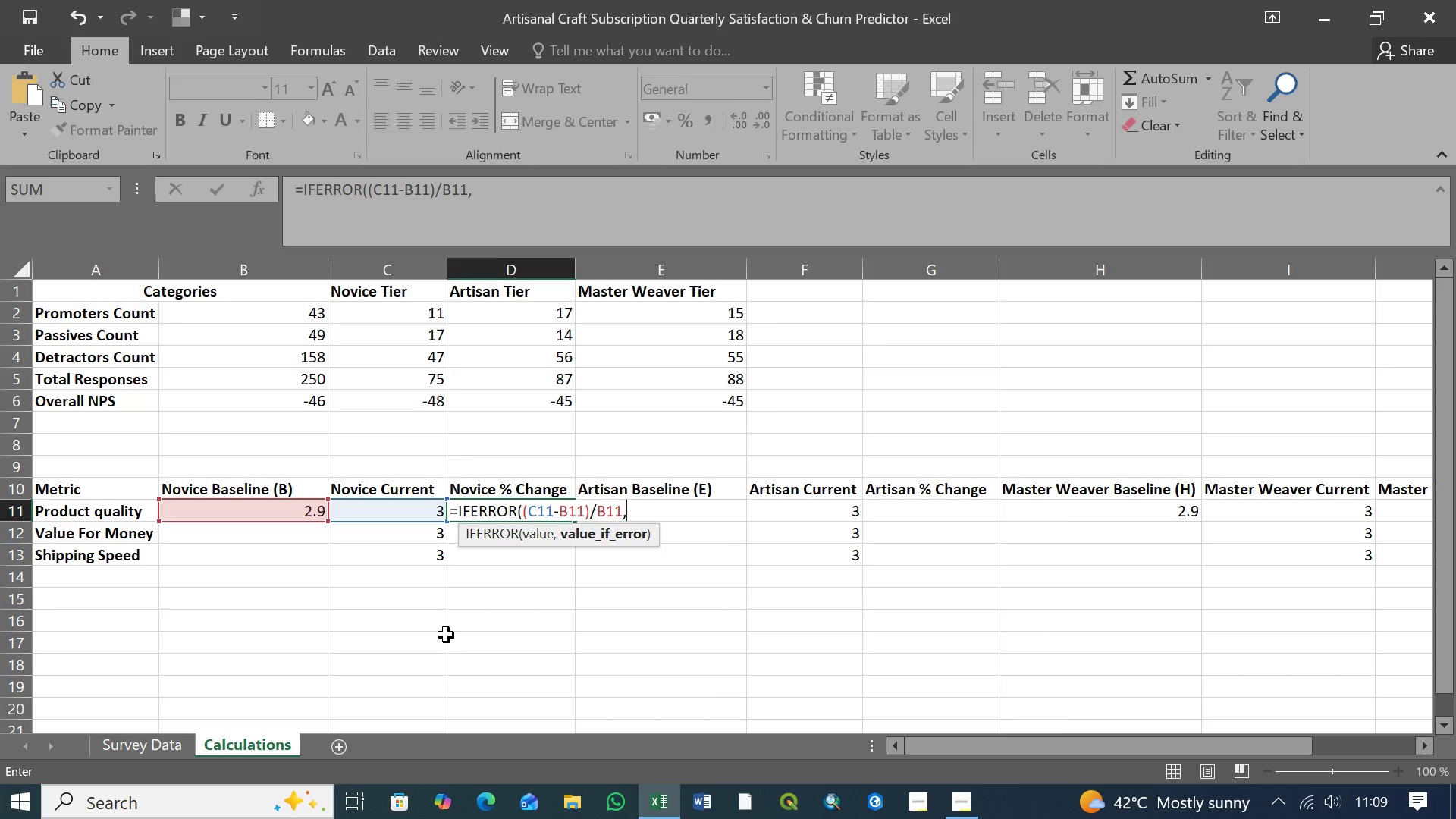 
hold_key(key=ShiftLeft, duration=1.5)
 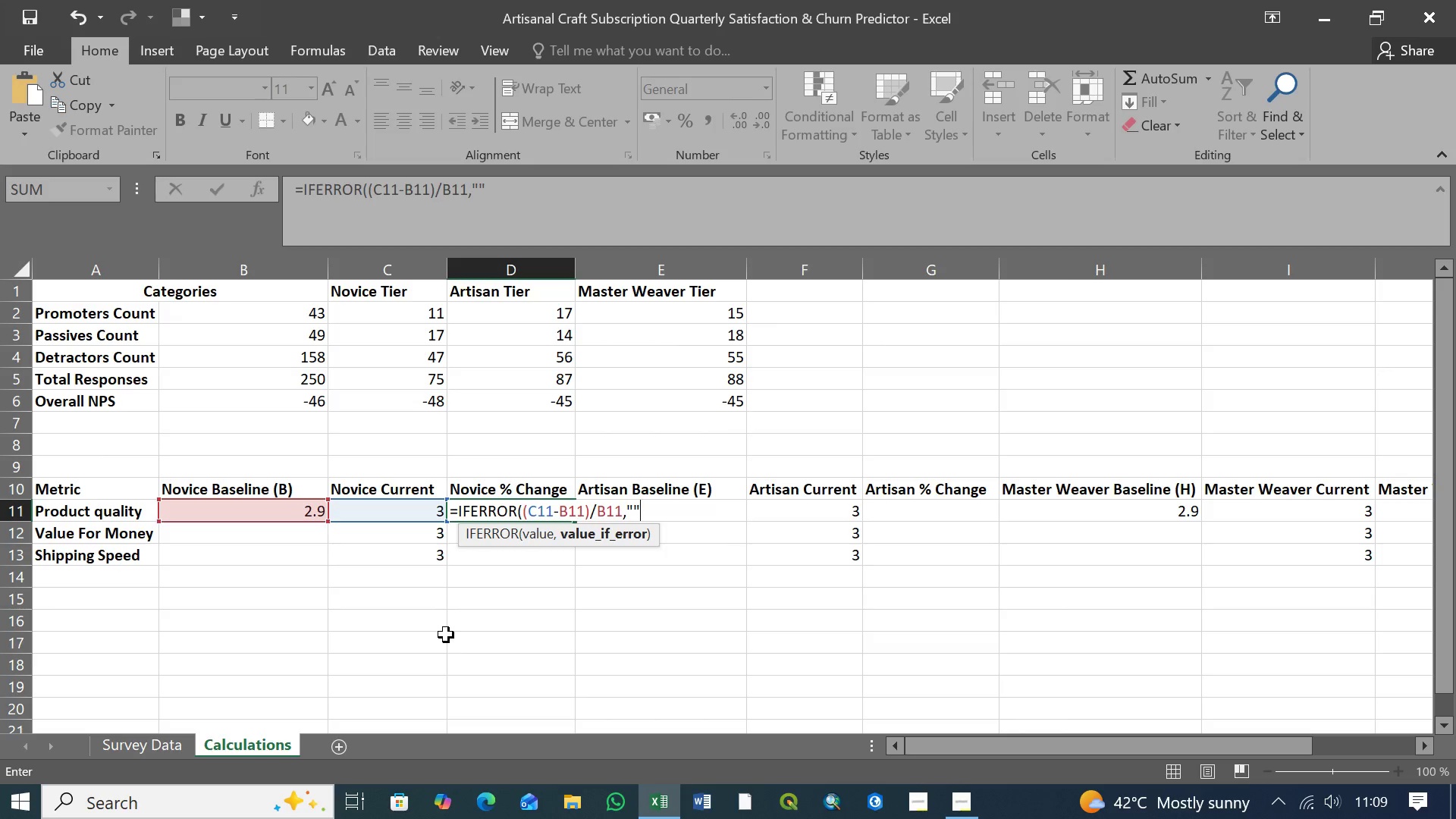 
key(Shift+Quote)
 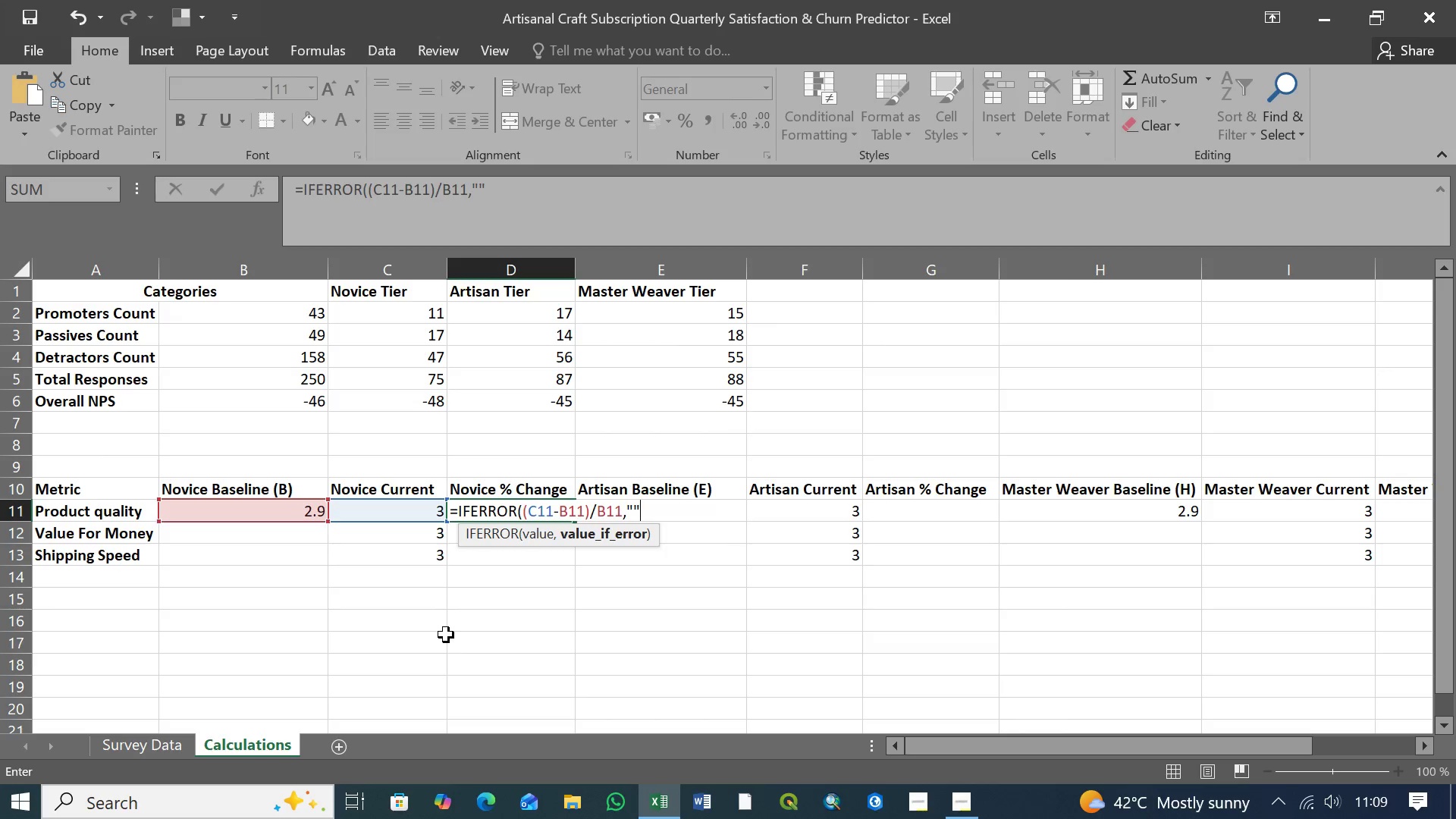 
key(Shift+Quote)
 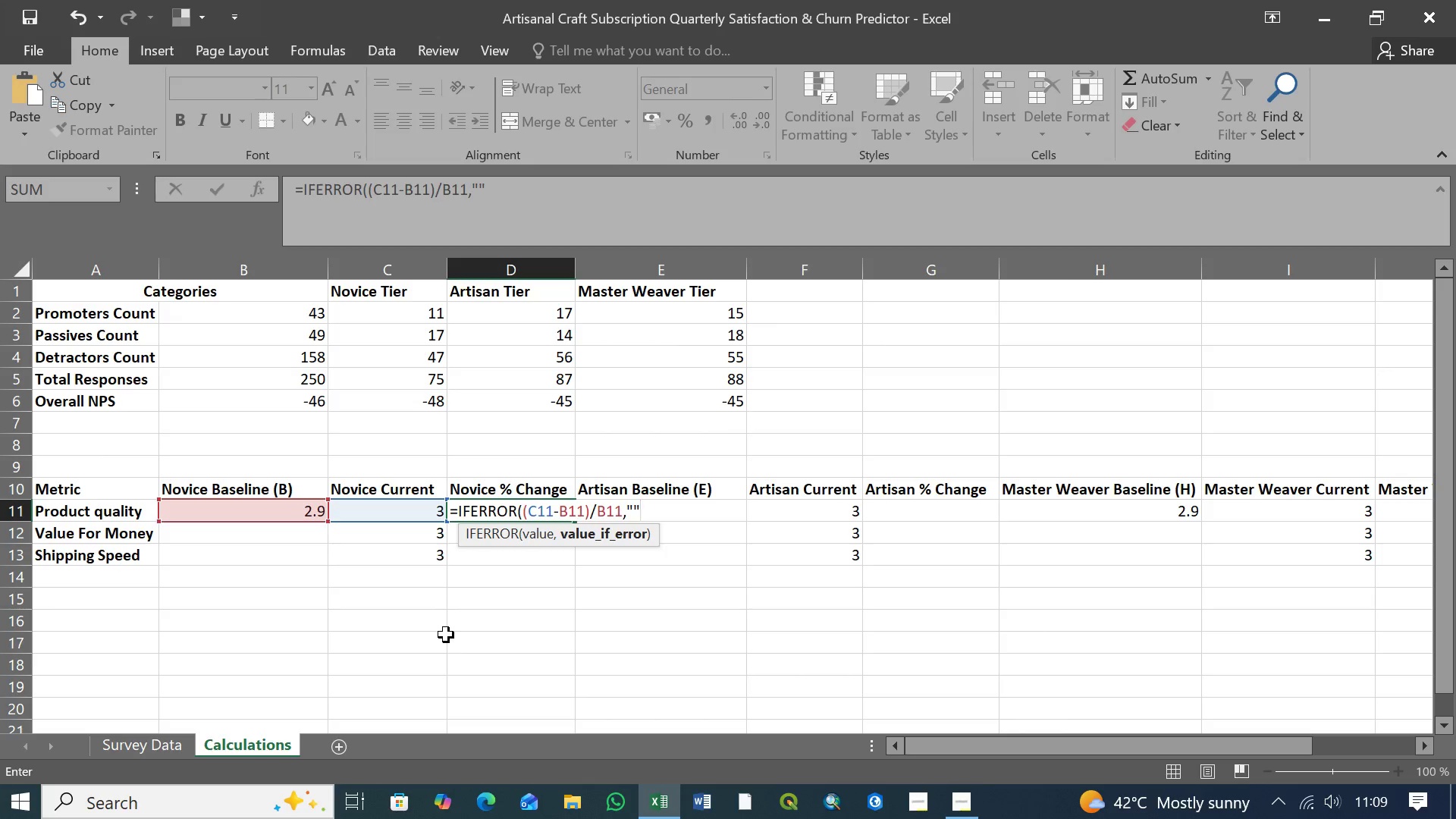 
key(Shift+0)
 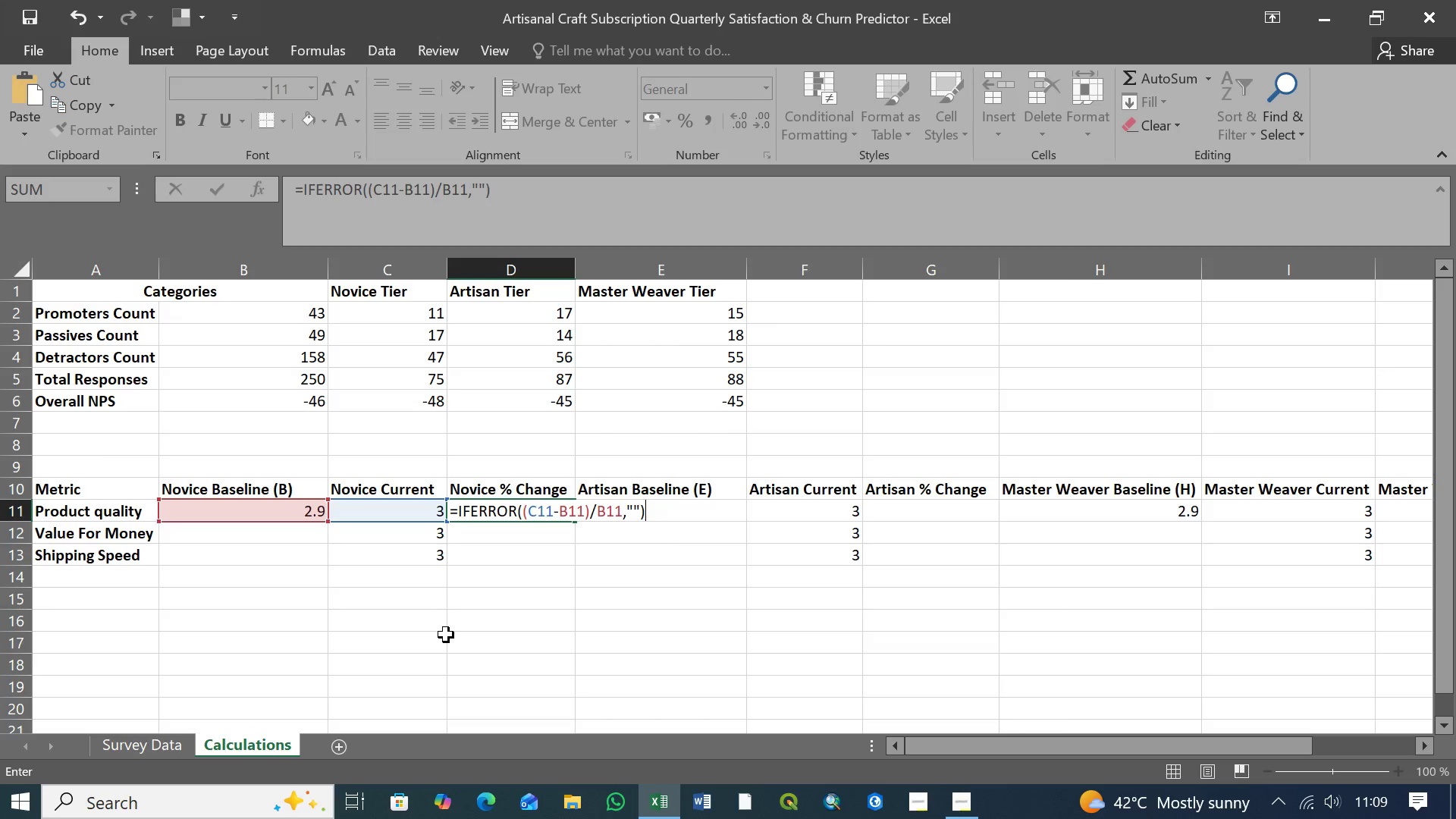 
key(Enter)
 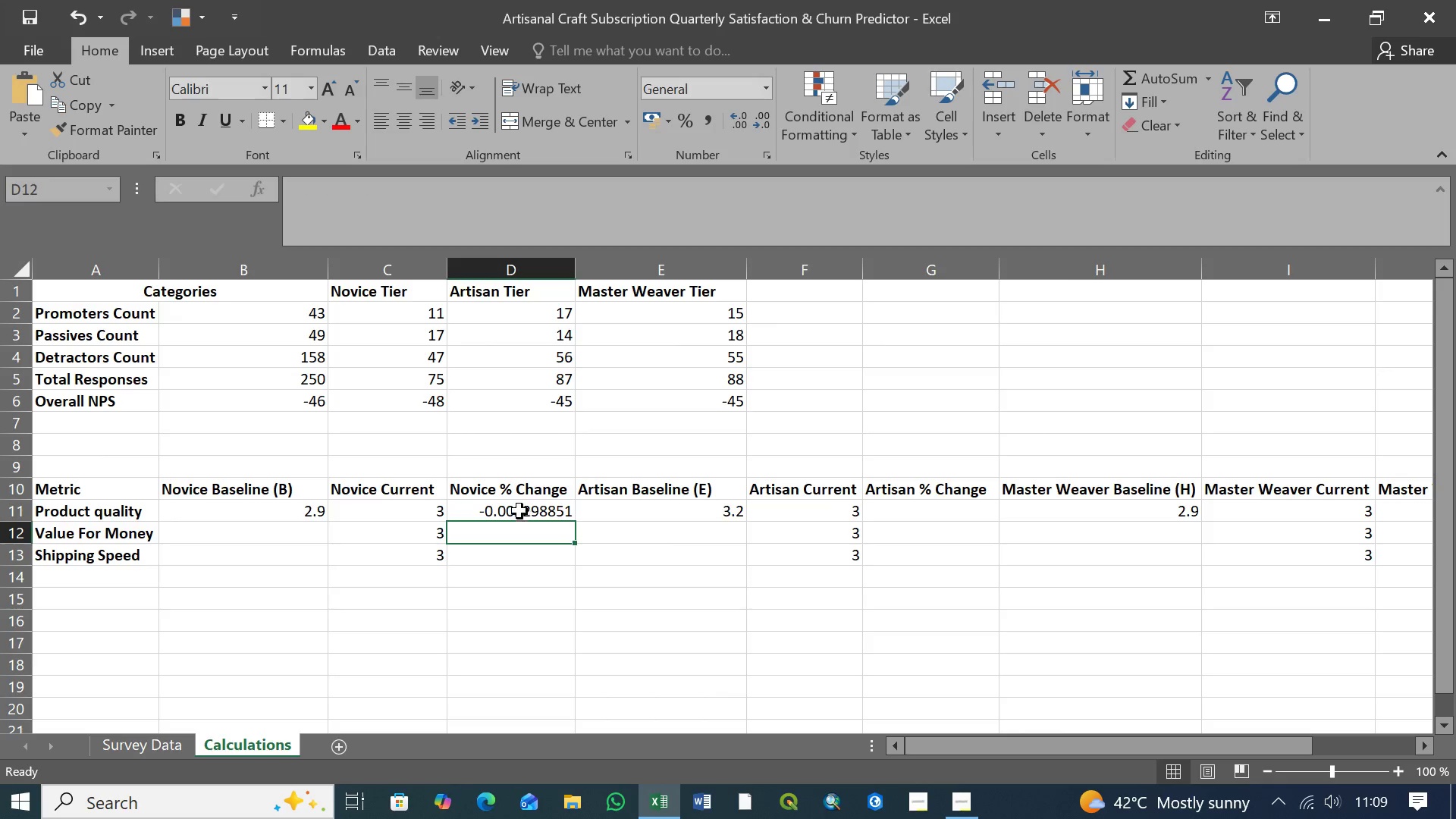 
left_click([516, 509])
 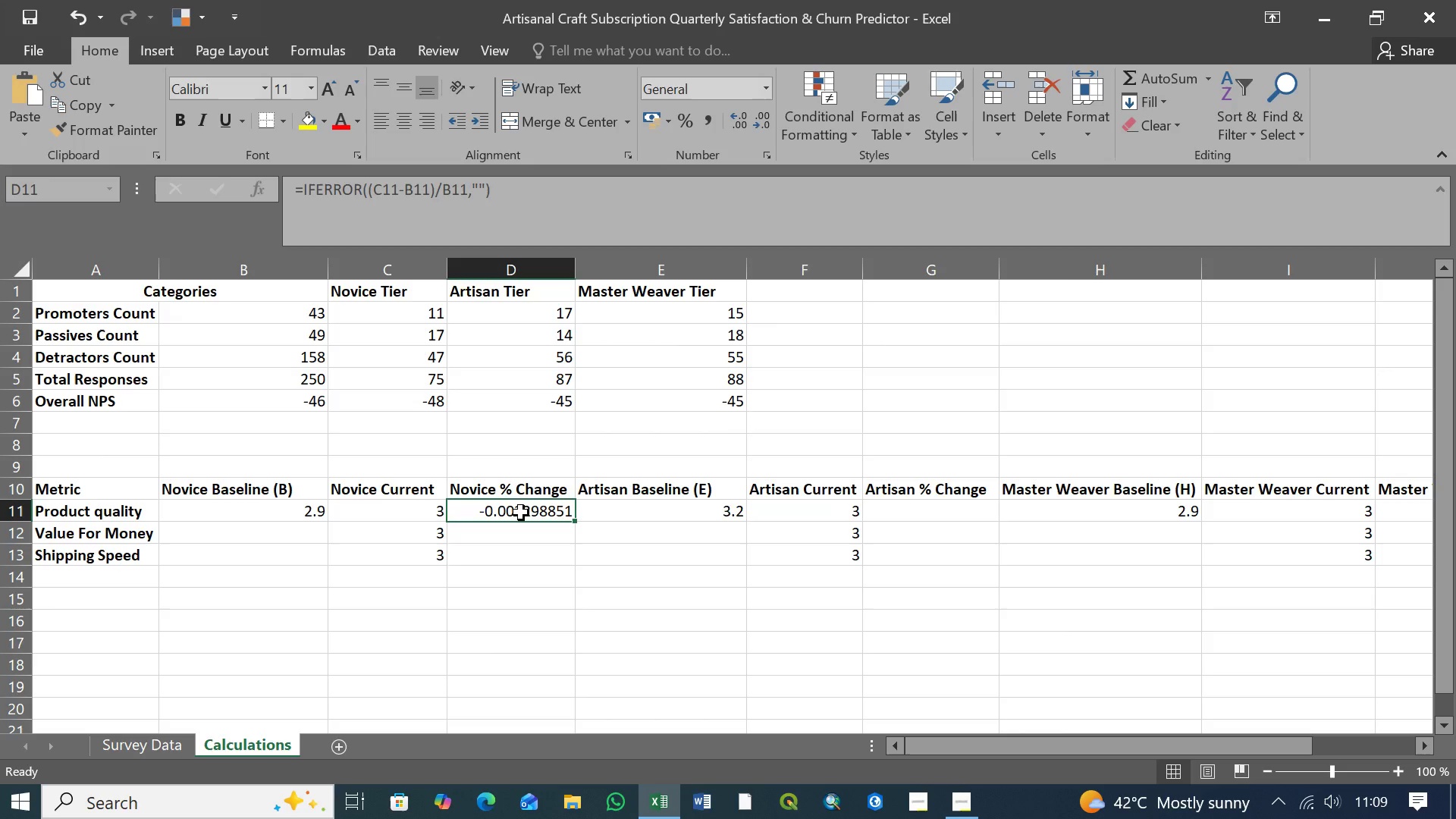 
wait(14.0)
 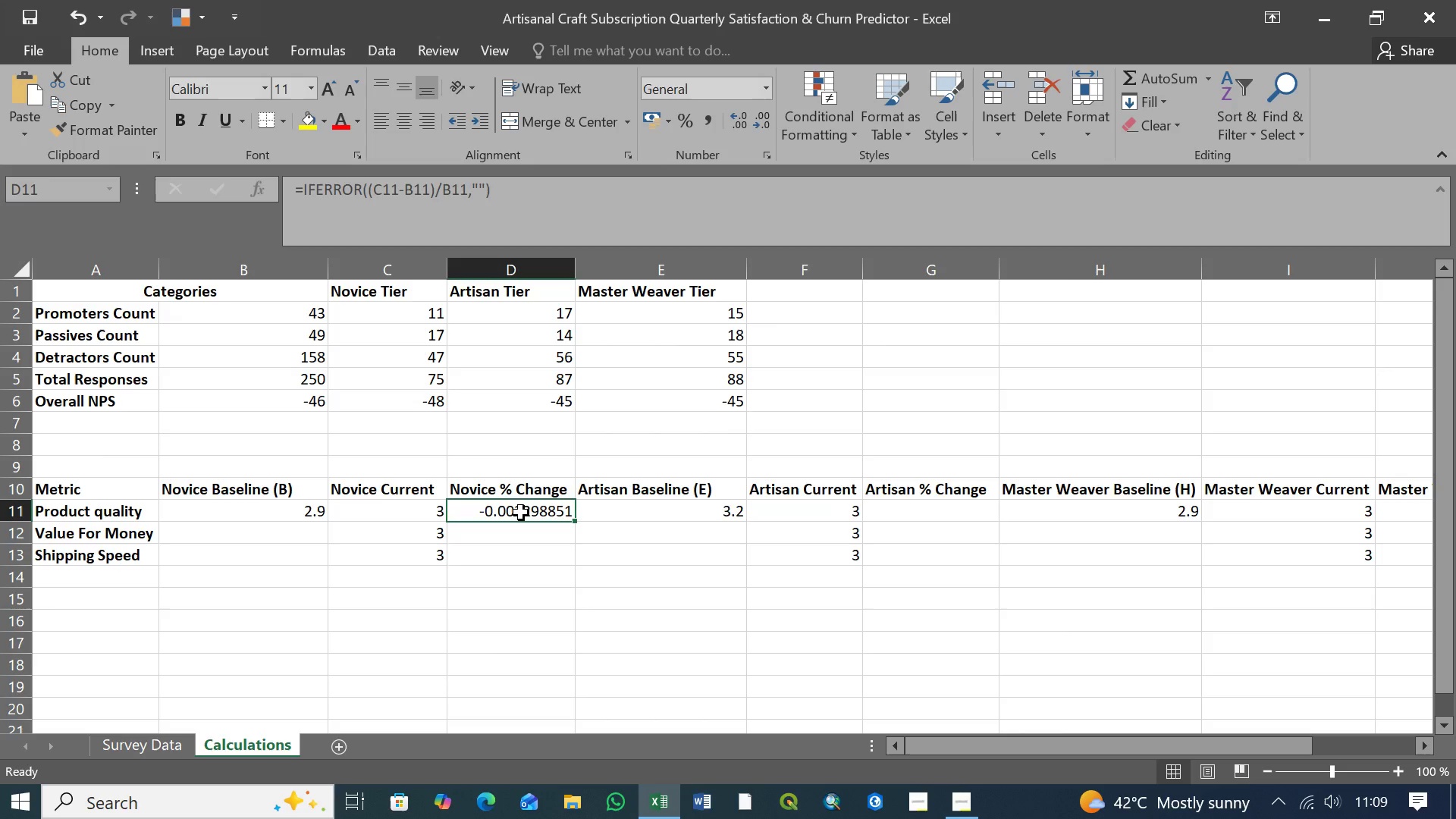 
double_click([758, 122])
 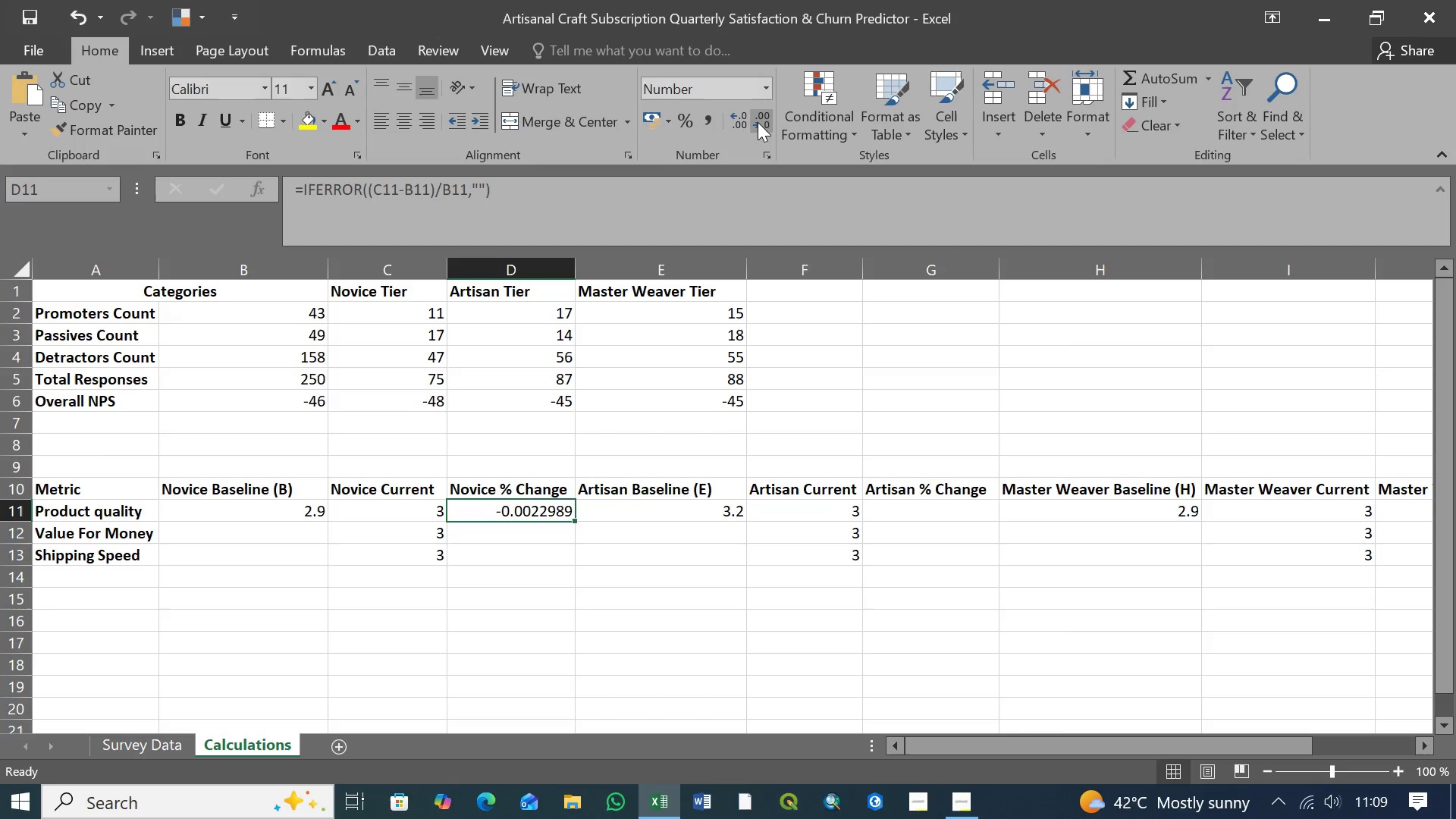 
triple_click([758, 122])
 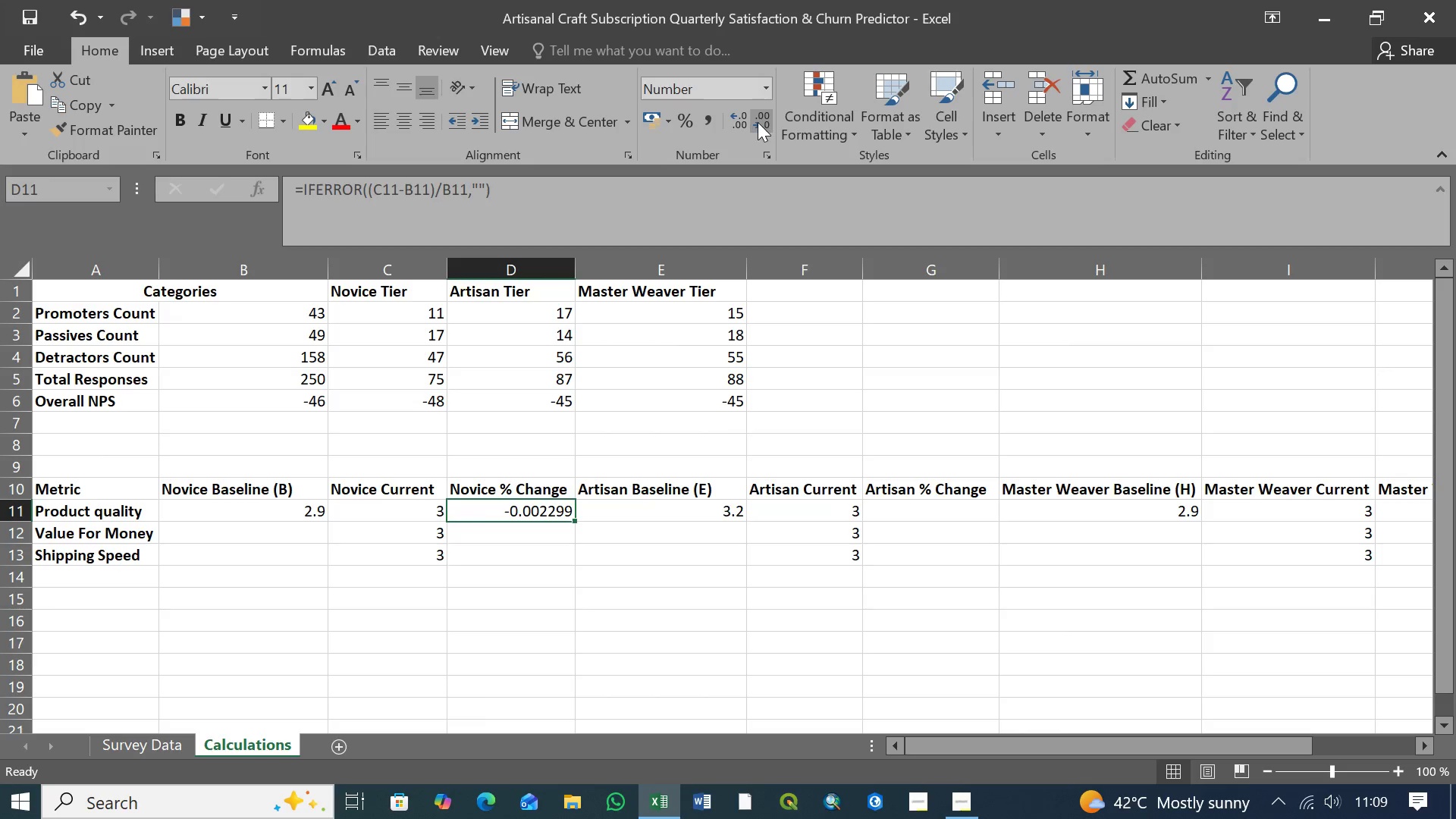 
triple_click([758, 122])
 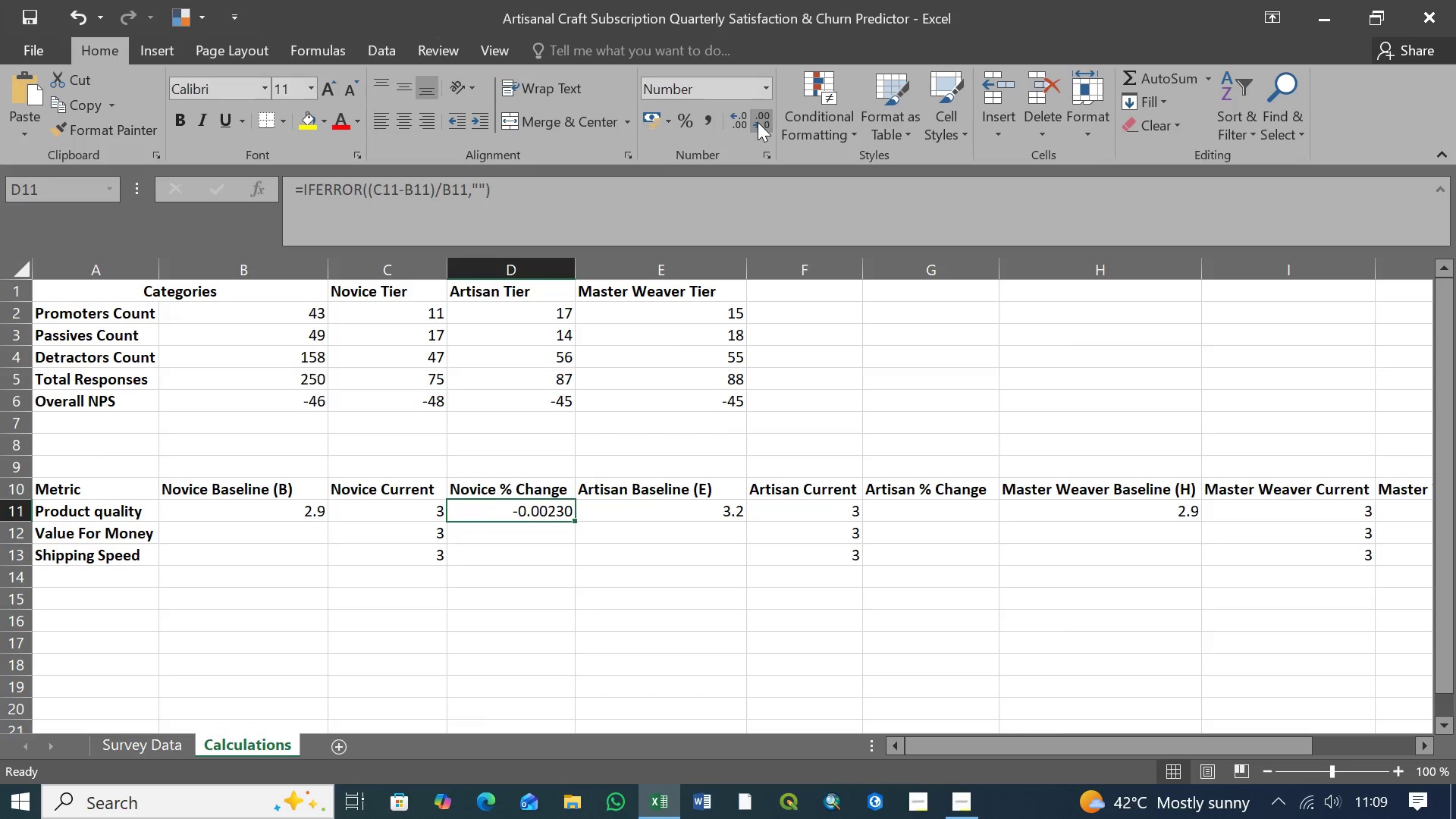 
triple_click([758, 122])
 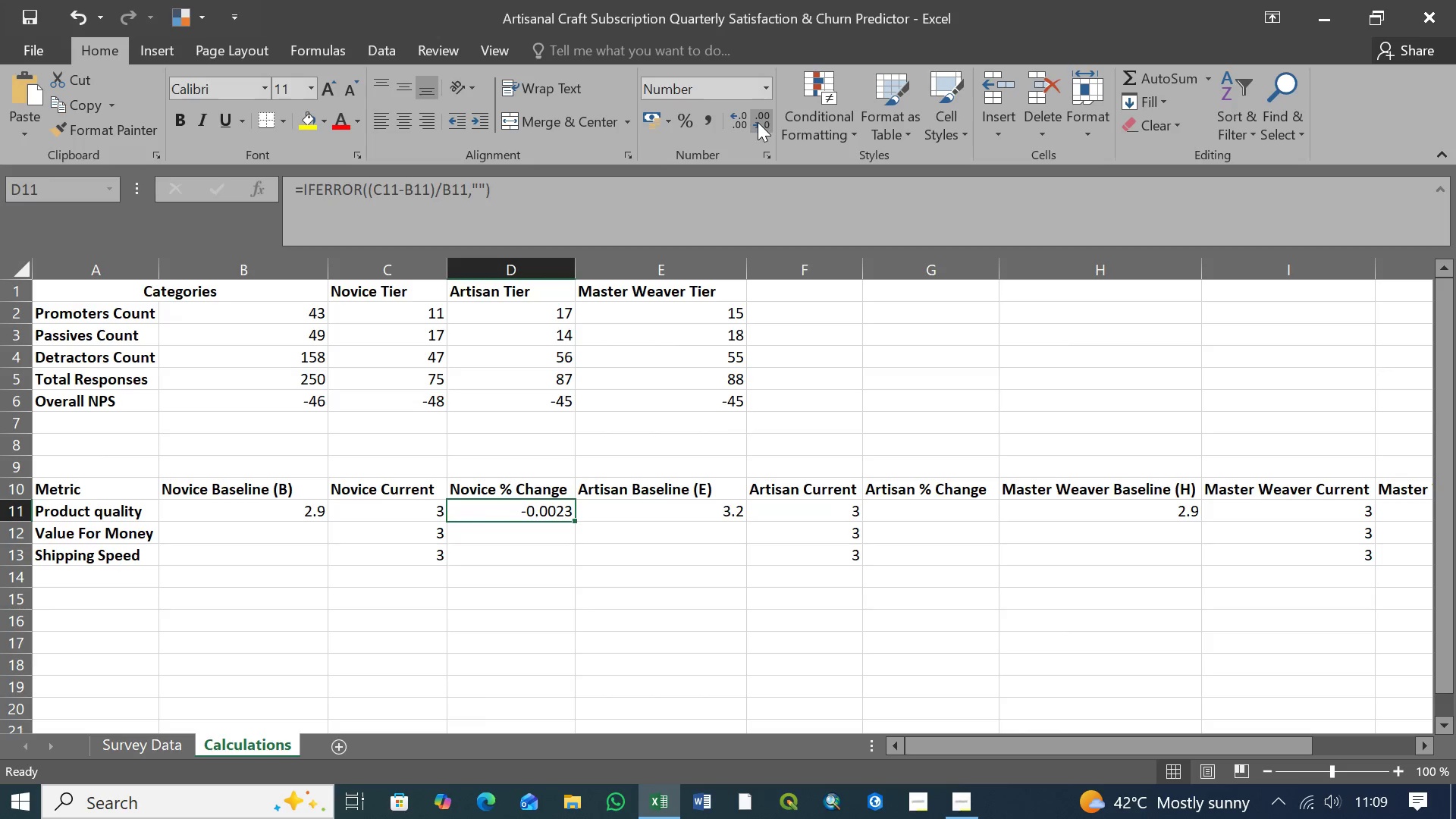 
triple_click([758, 122])
 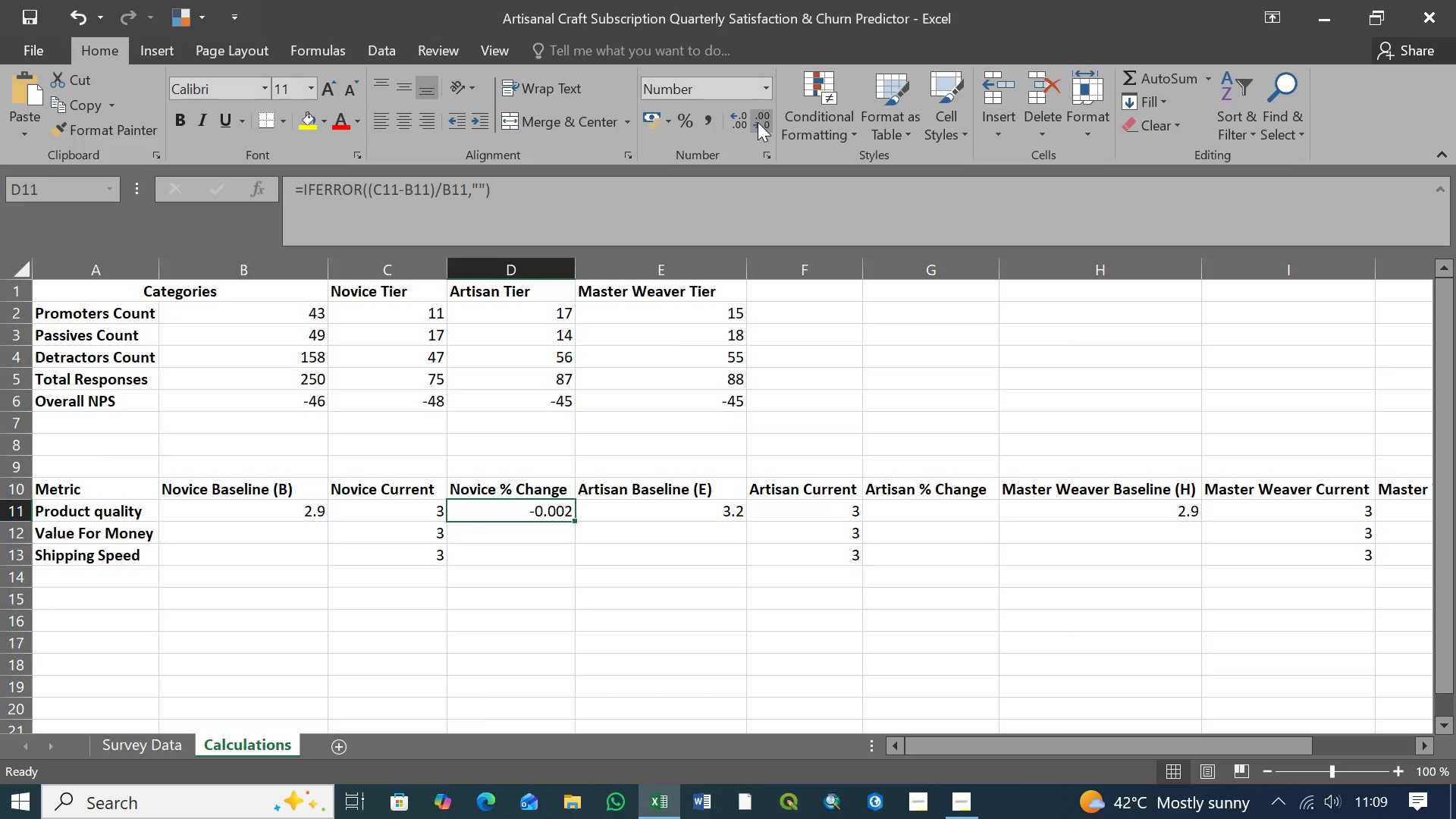 
left_click([758, 122])
 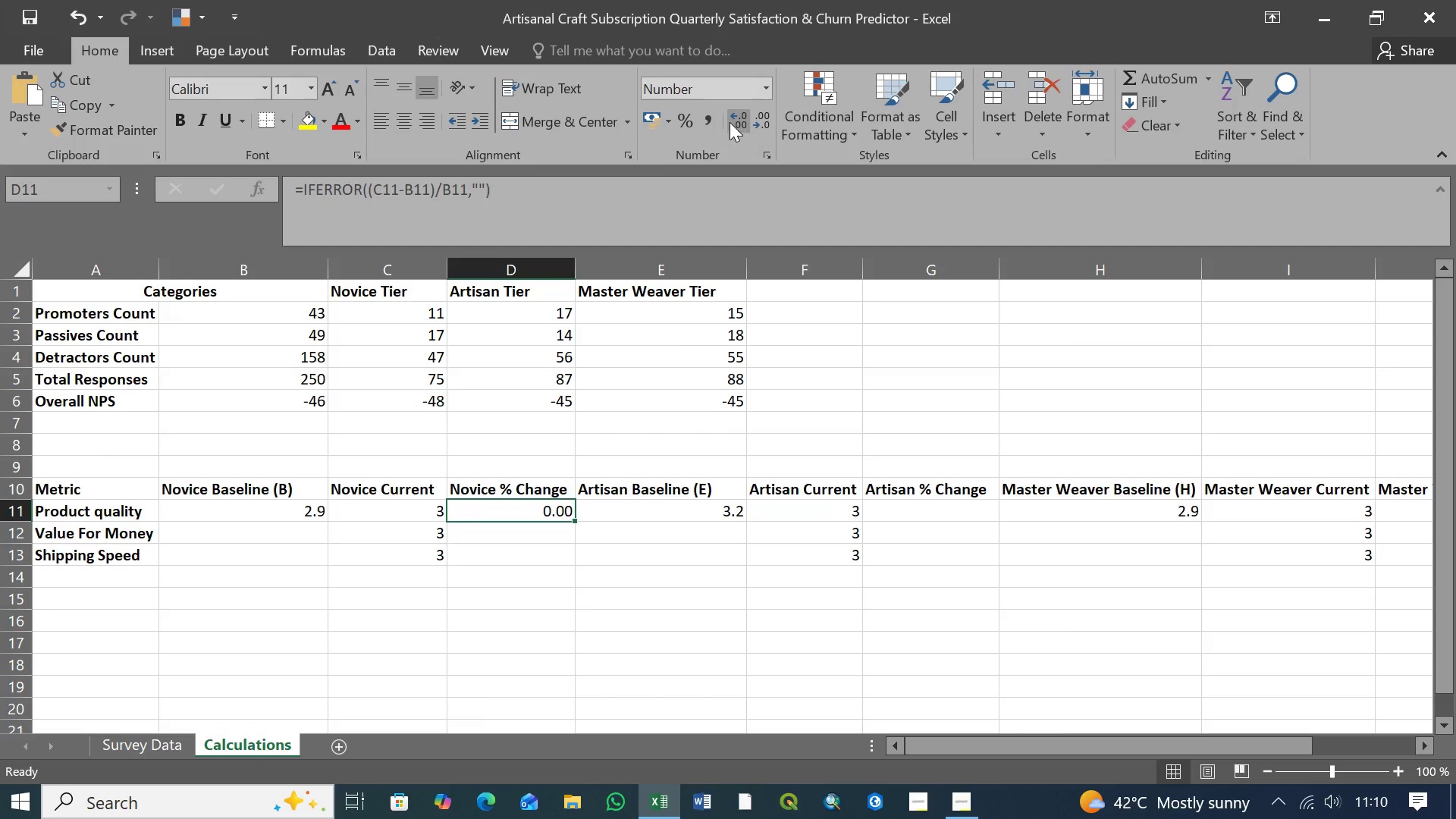 
wait(5.09)
 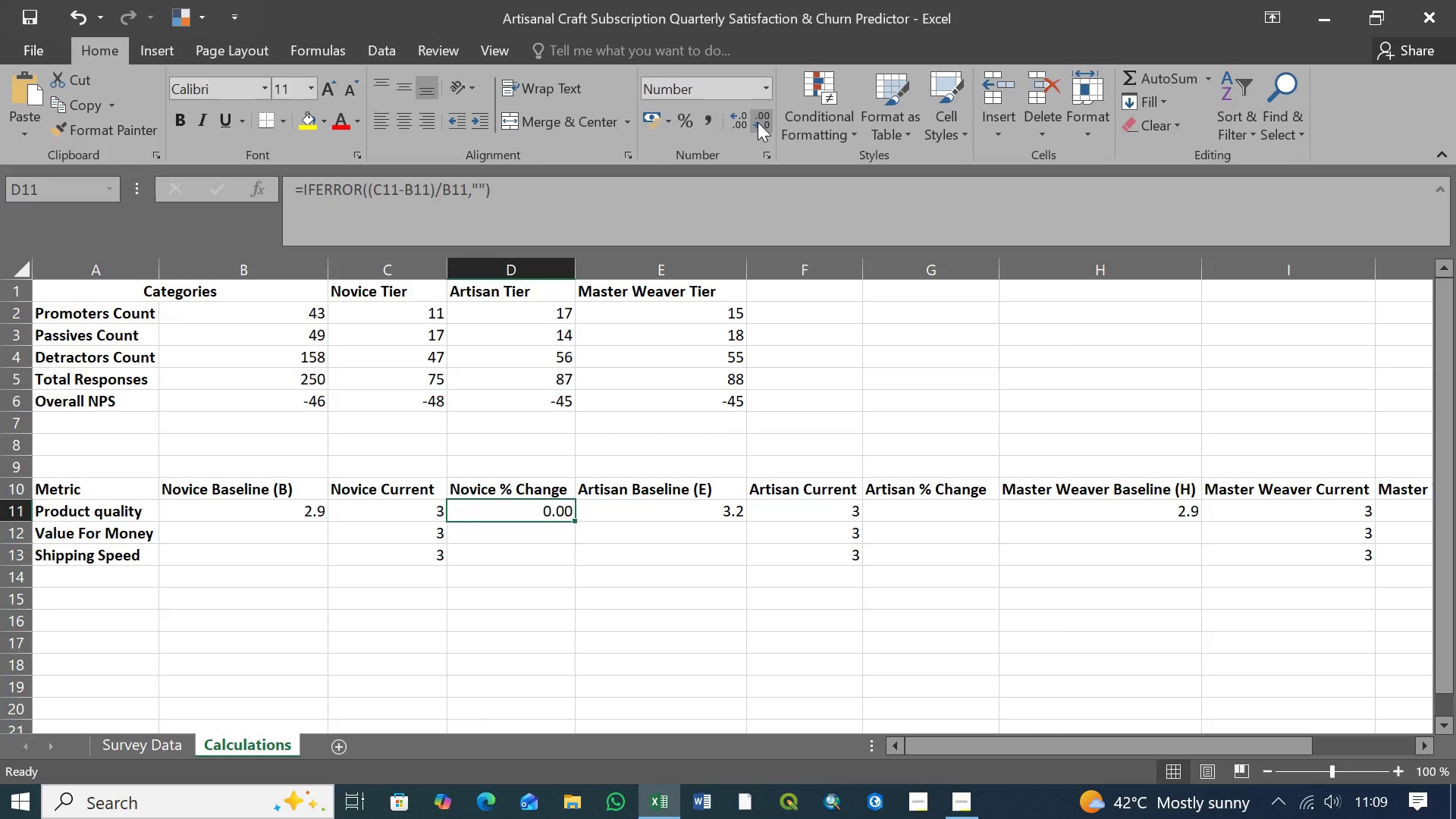 
double_click([736, 122])
 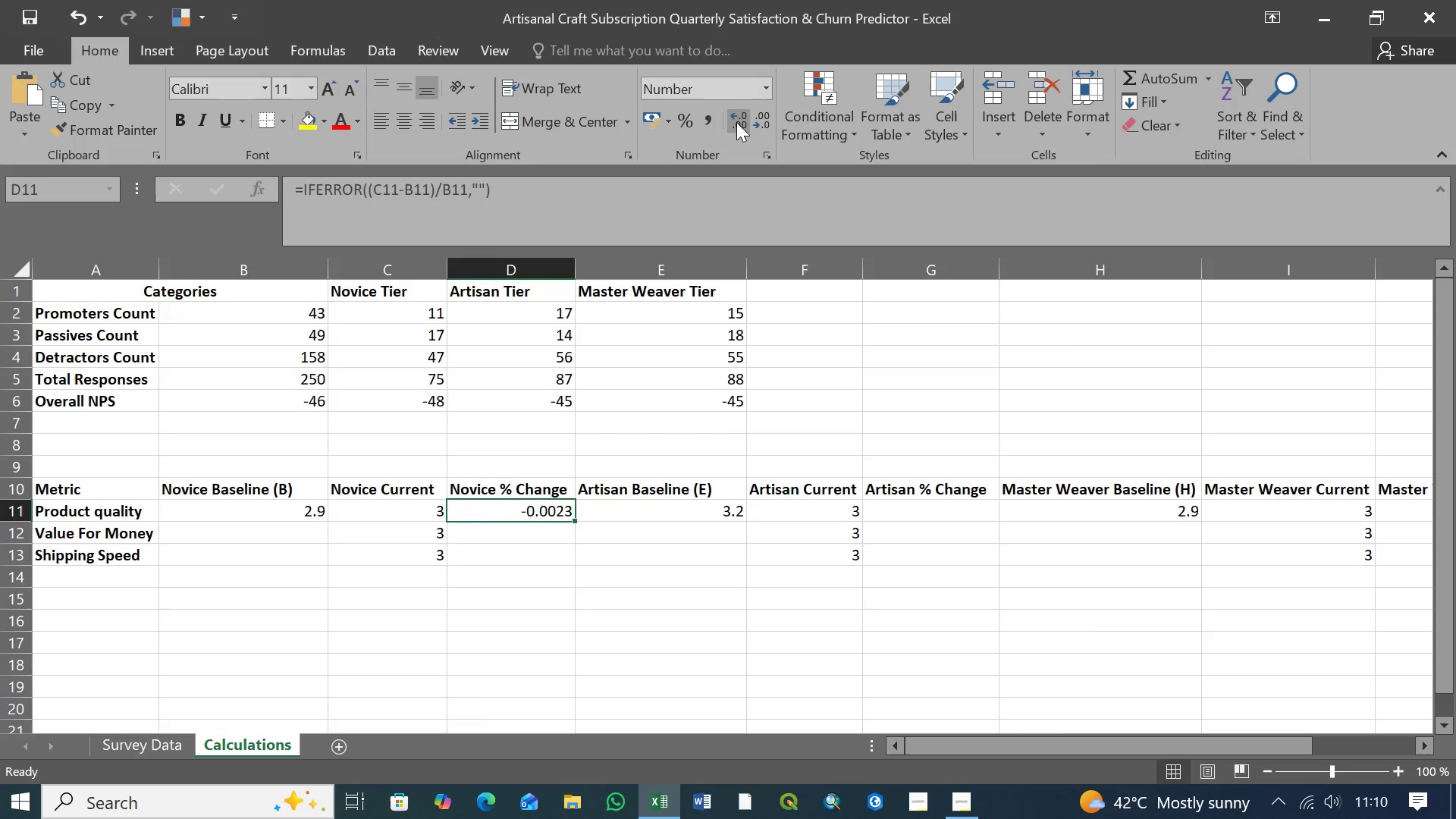 
triple_click([736, 122])
 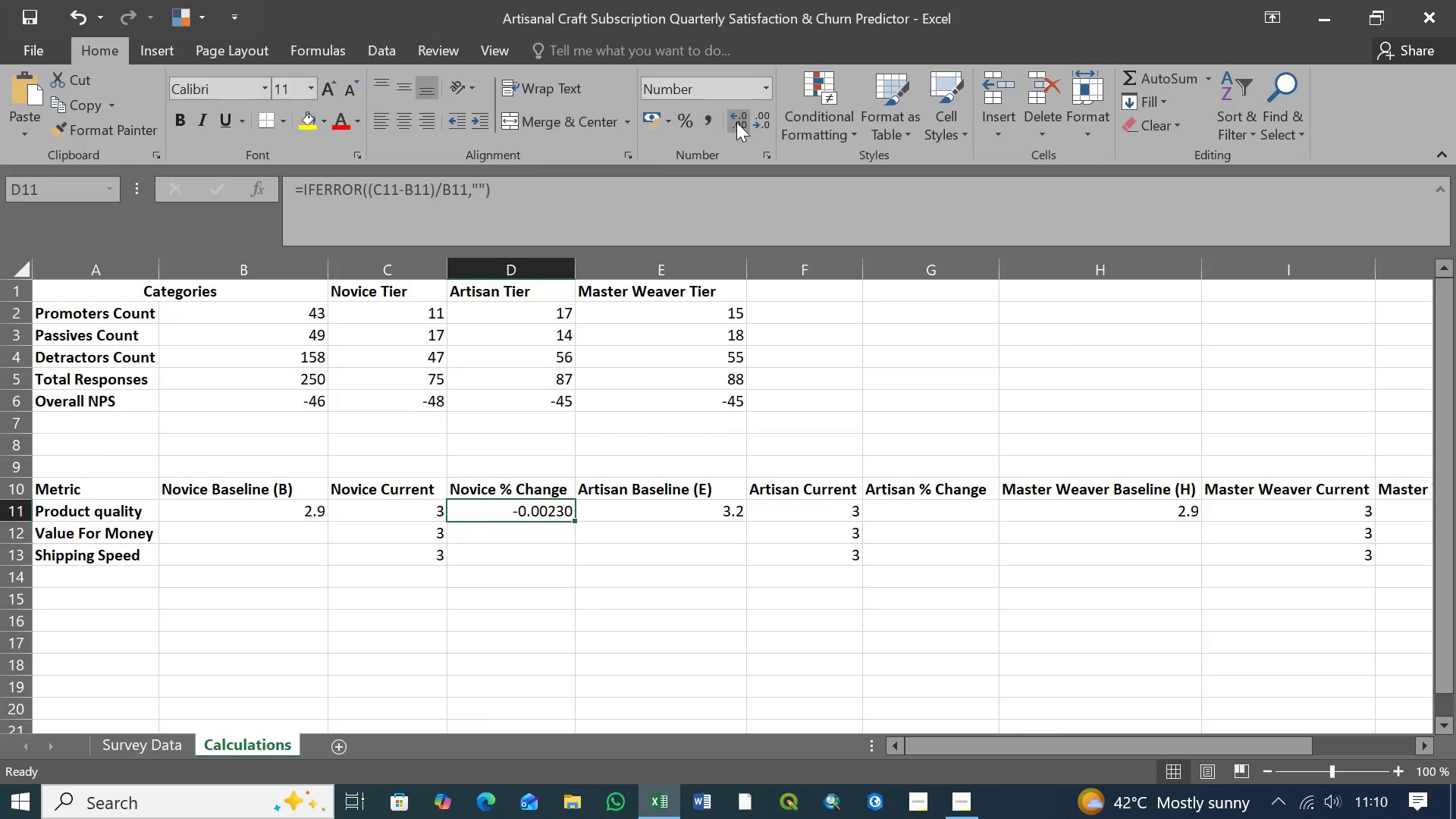 
triple_click([736, 122])
 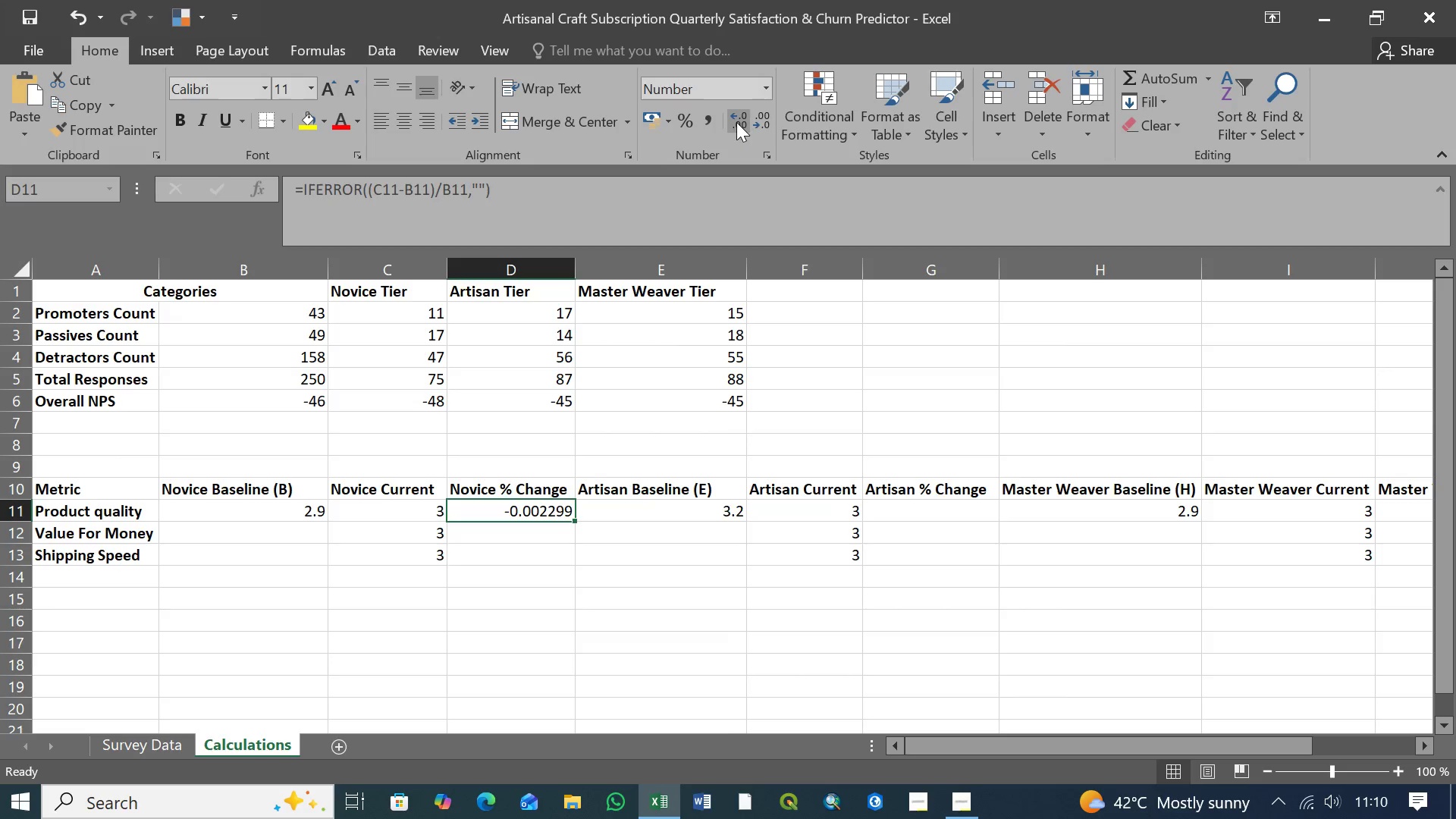 
left_click([736, 122])
 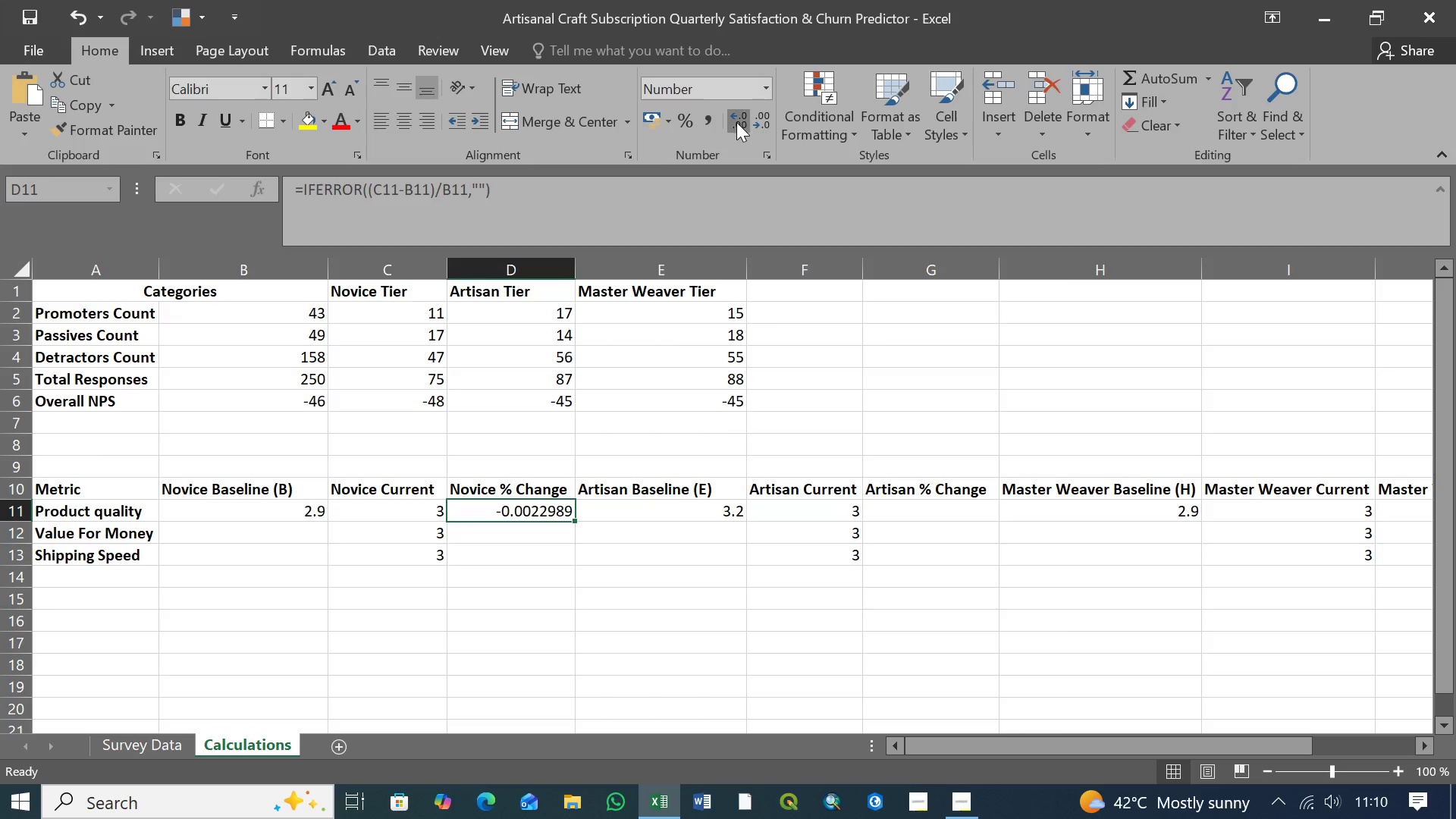 
left_click([736, 122])
 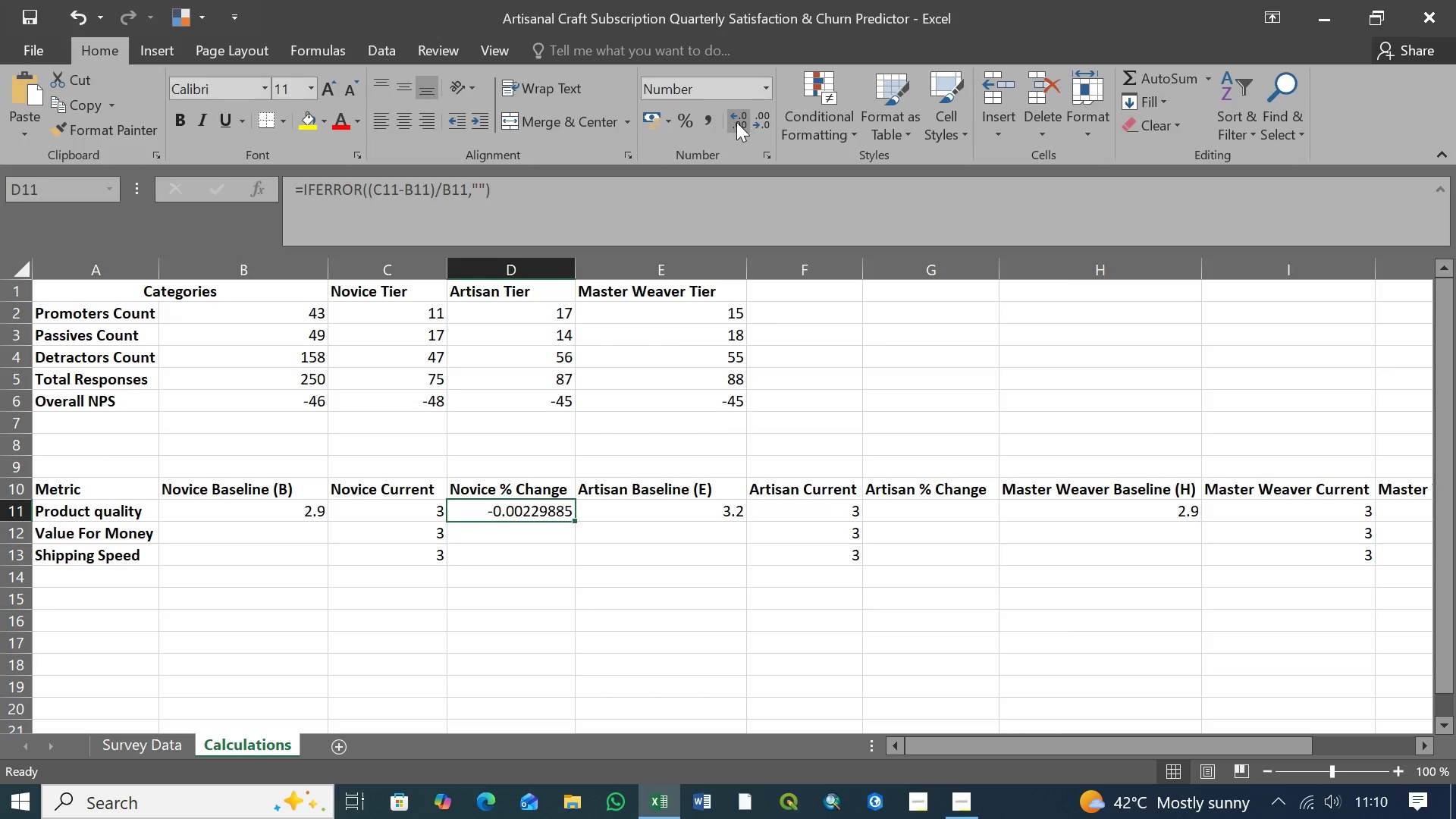 
left_click([736, 122])
 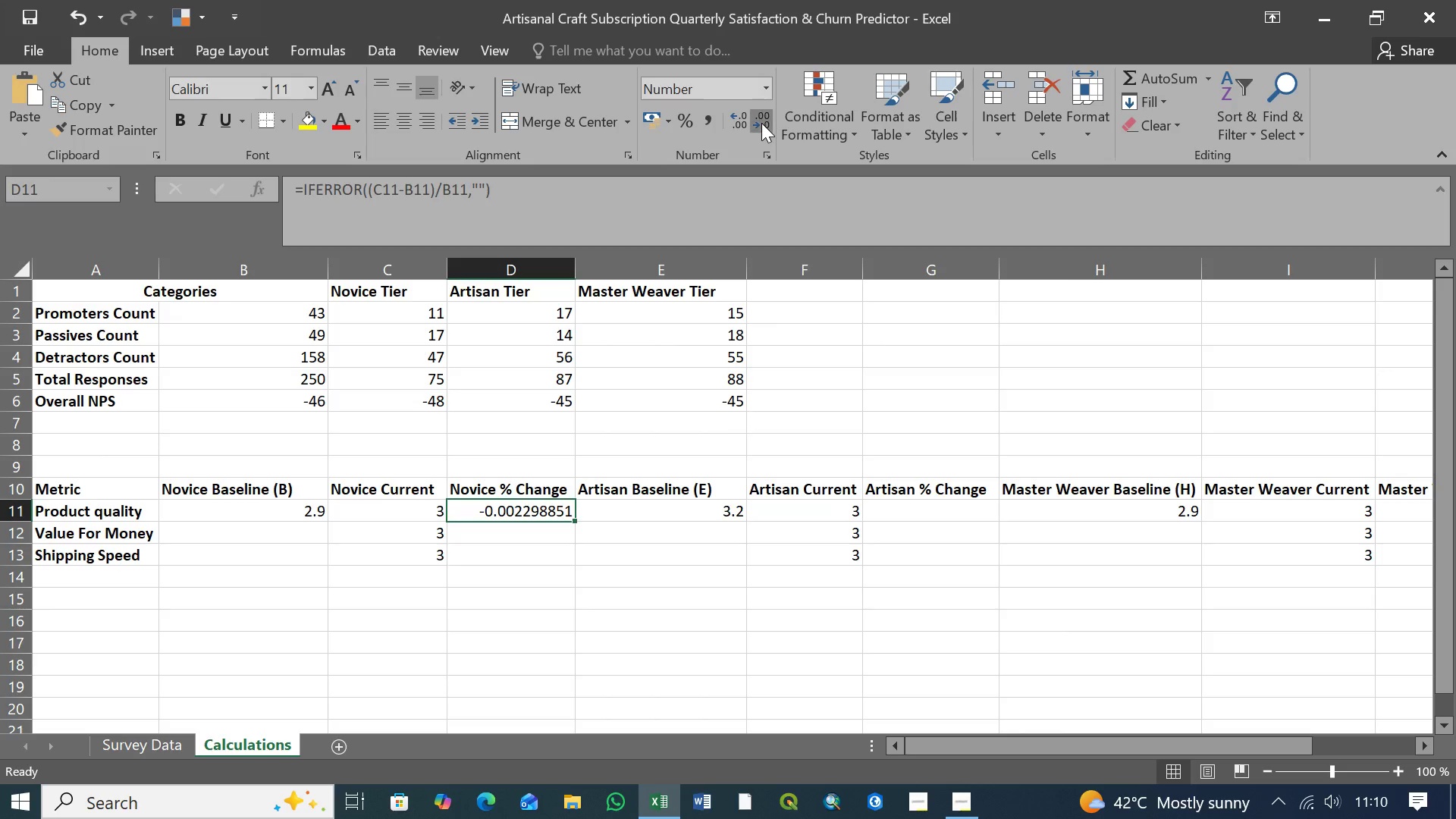 
double_click([761, 123])
 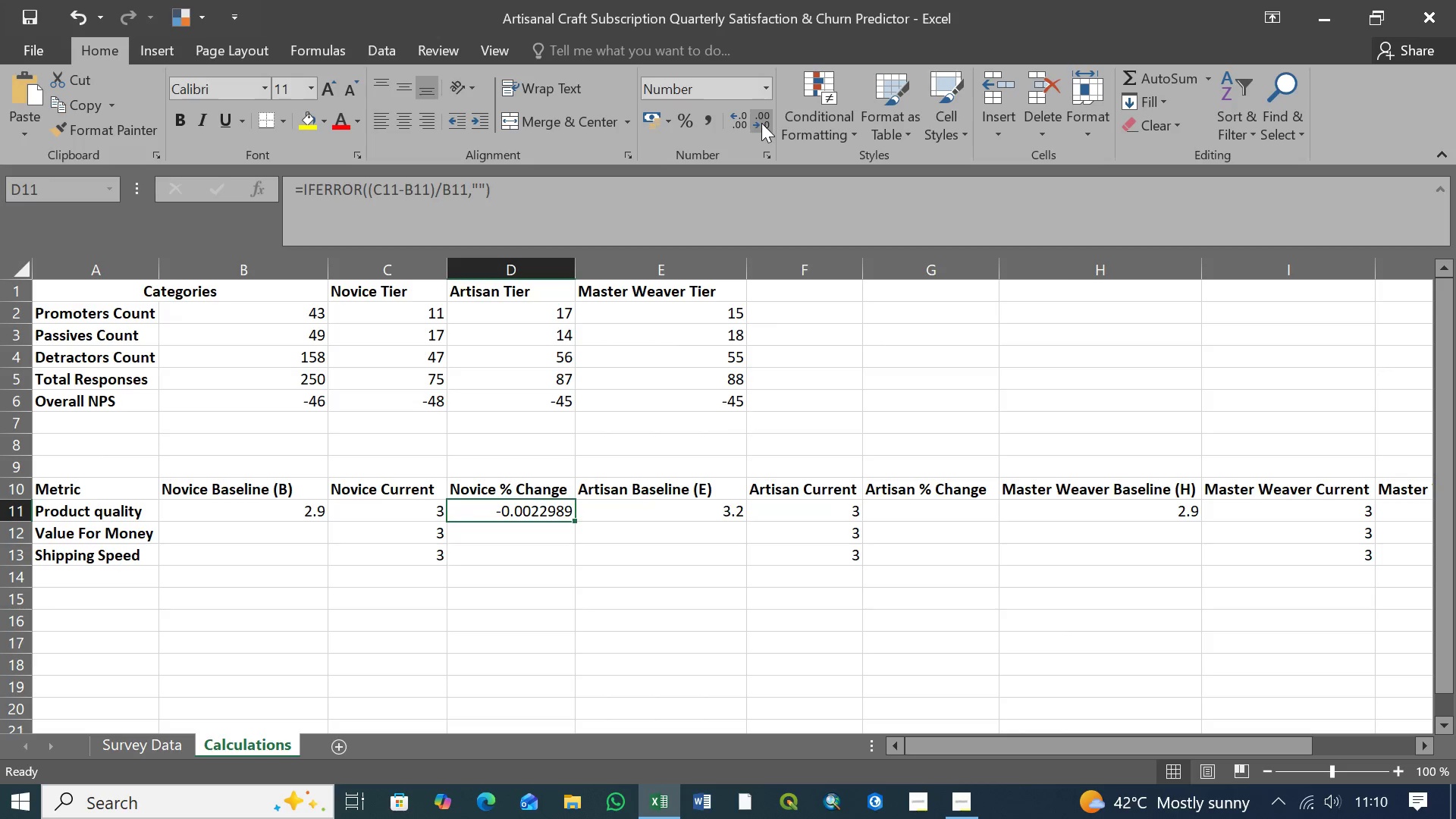 
triple_click([761, 123])
 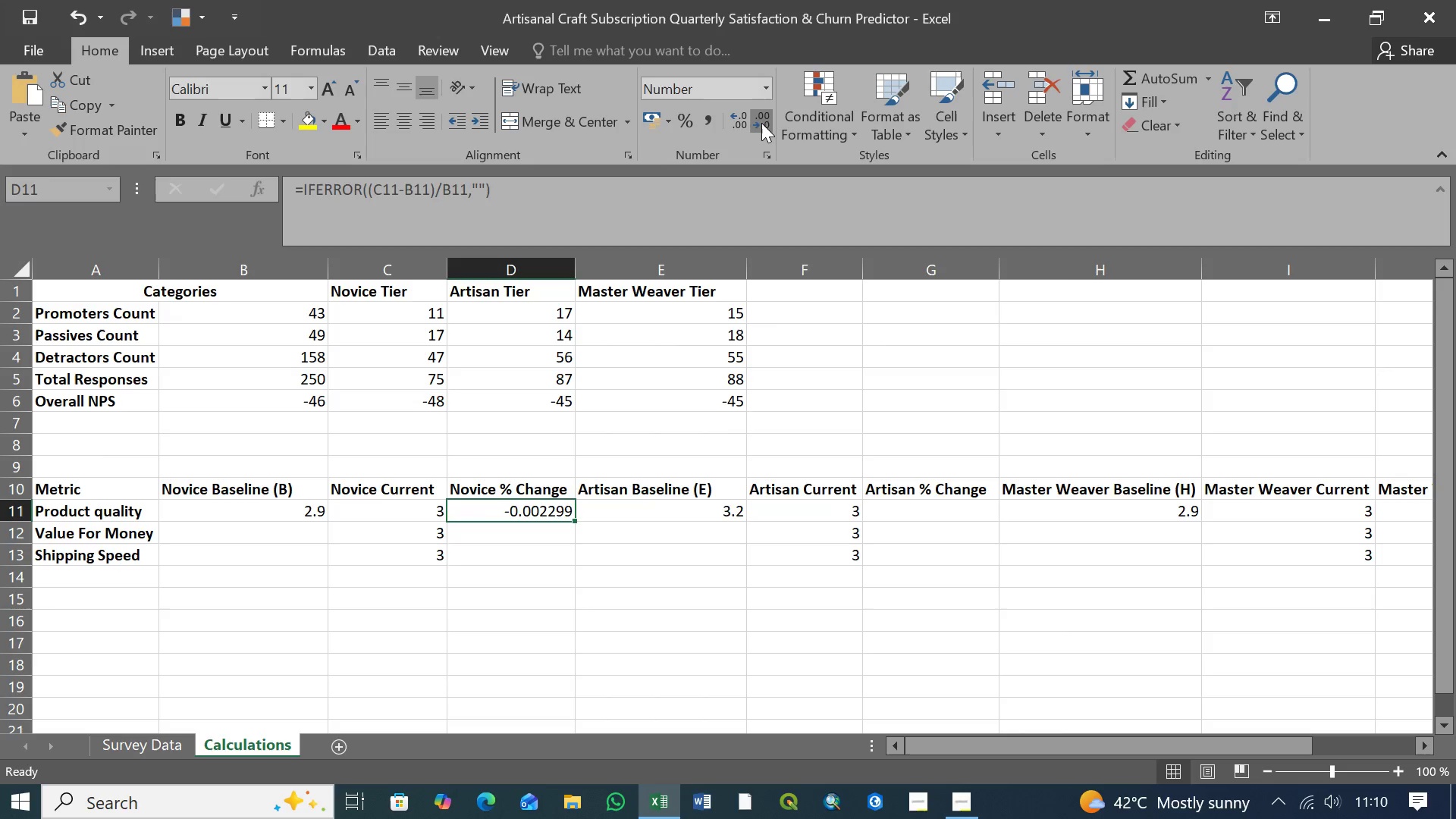 
triple_click([761, 123])
 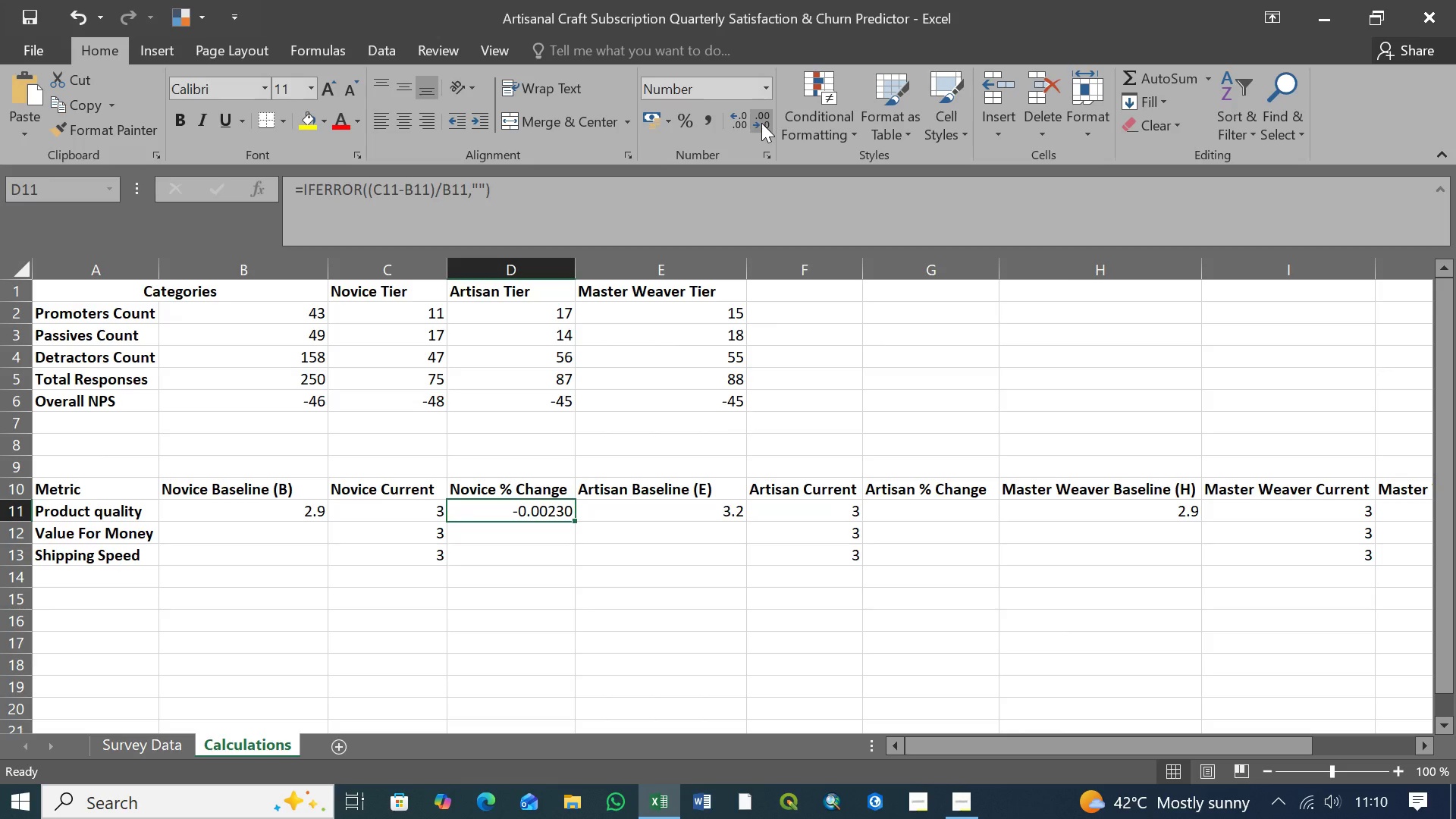 
left_click([761, 123])
 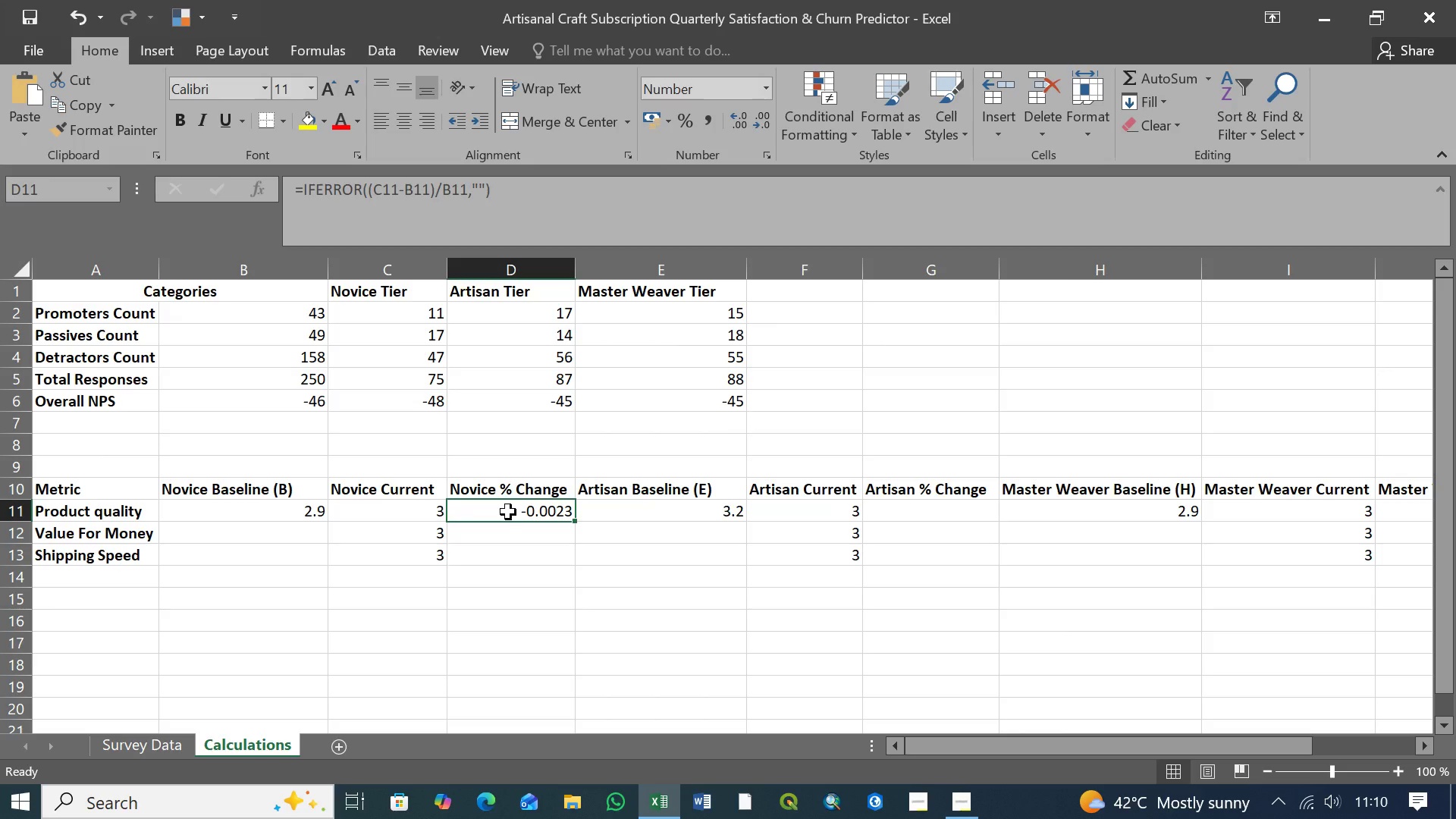 
wait(10.89)
 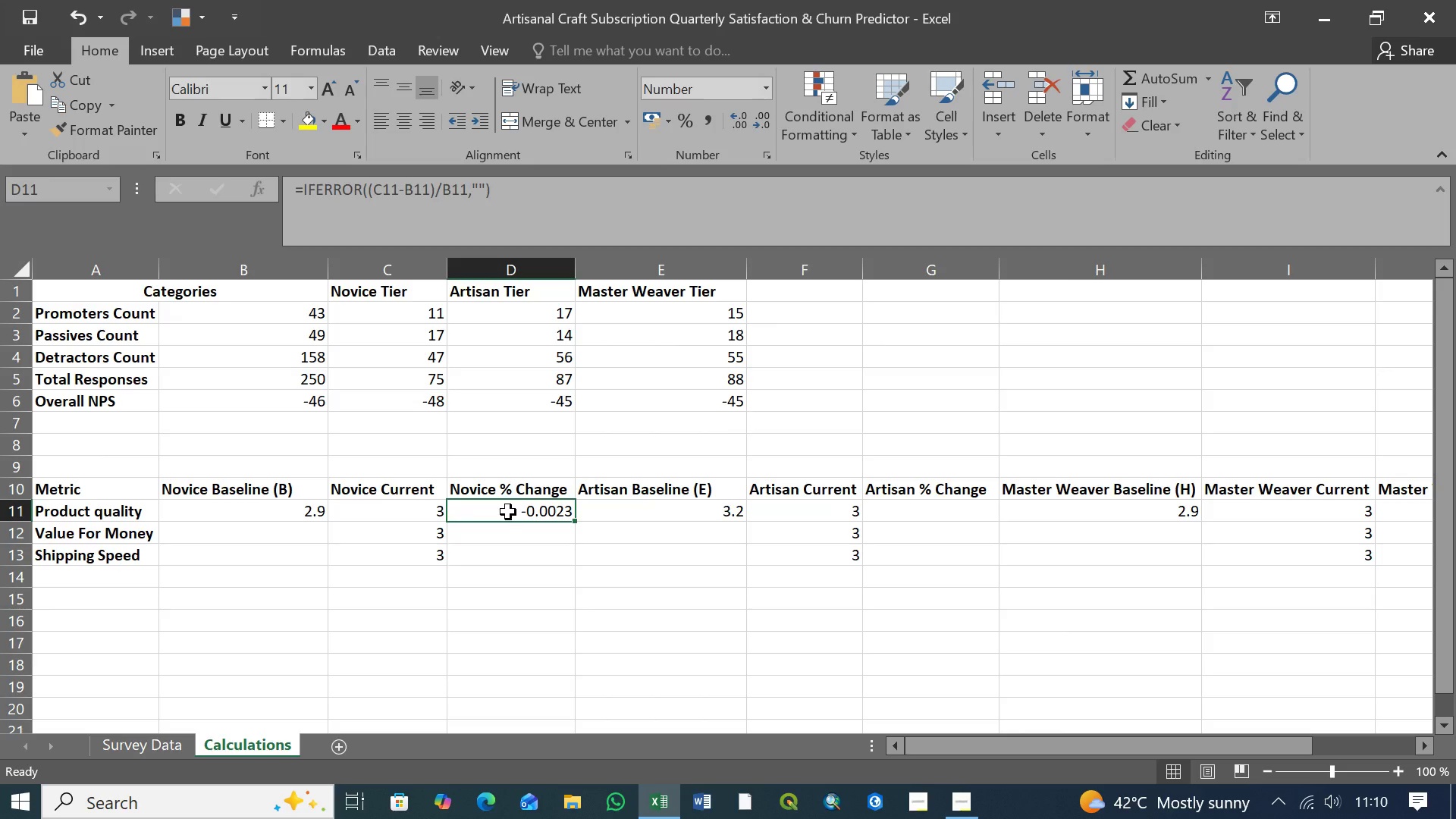 
left_click([912, 511])
 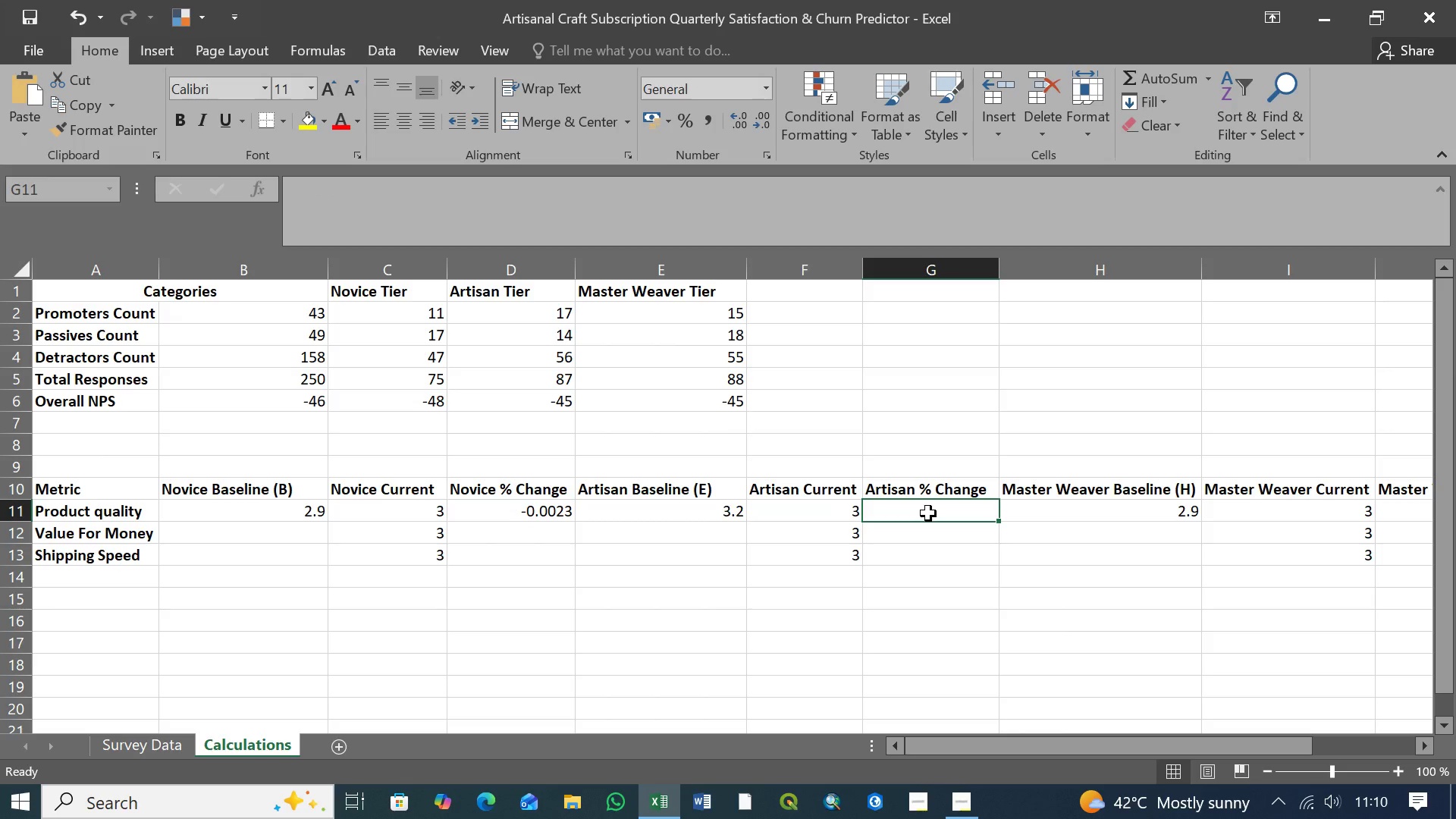 
type(=IF)
 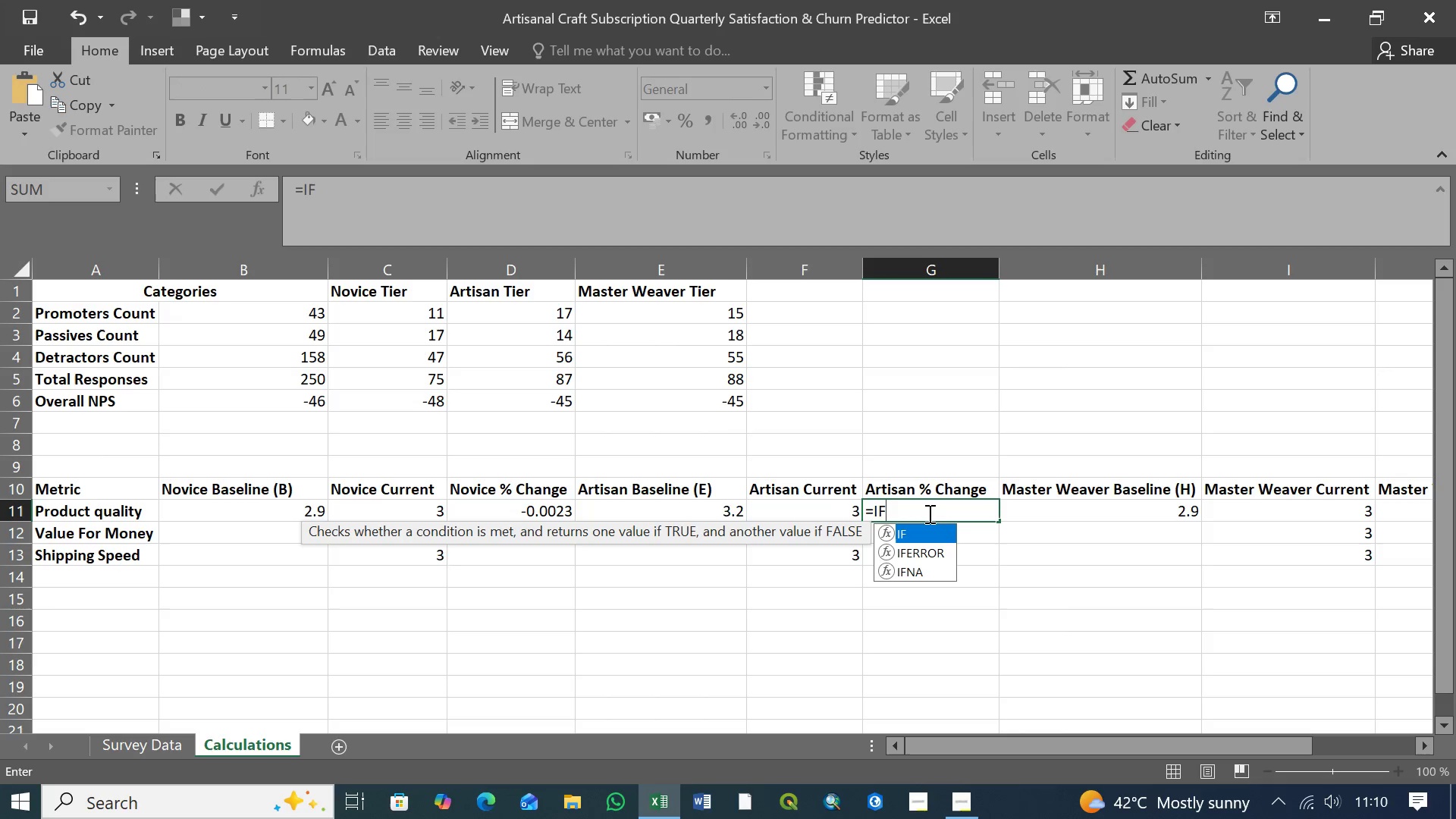 
key(ArrowDown)
 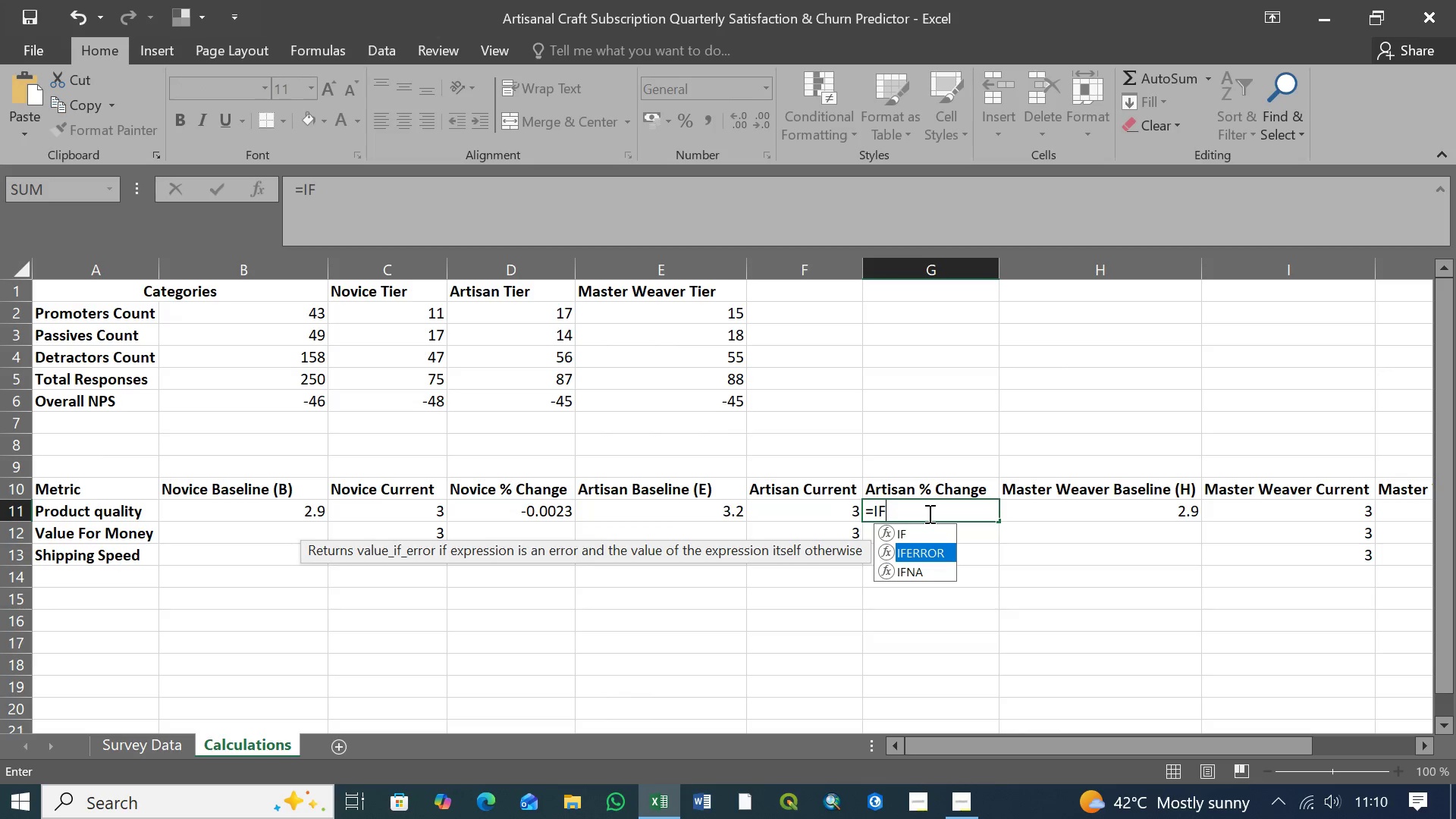 
key(Tab)
type((()
key(Backspace)
 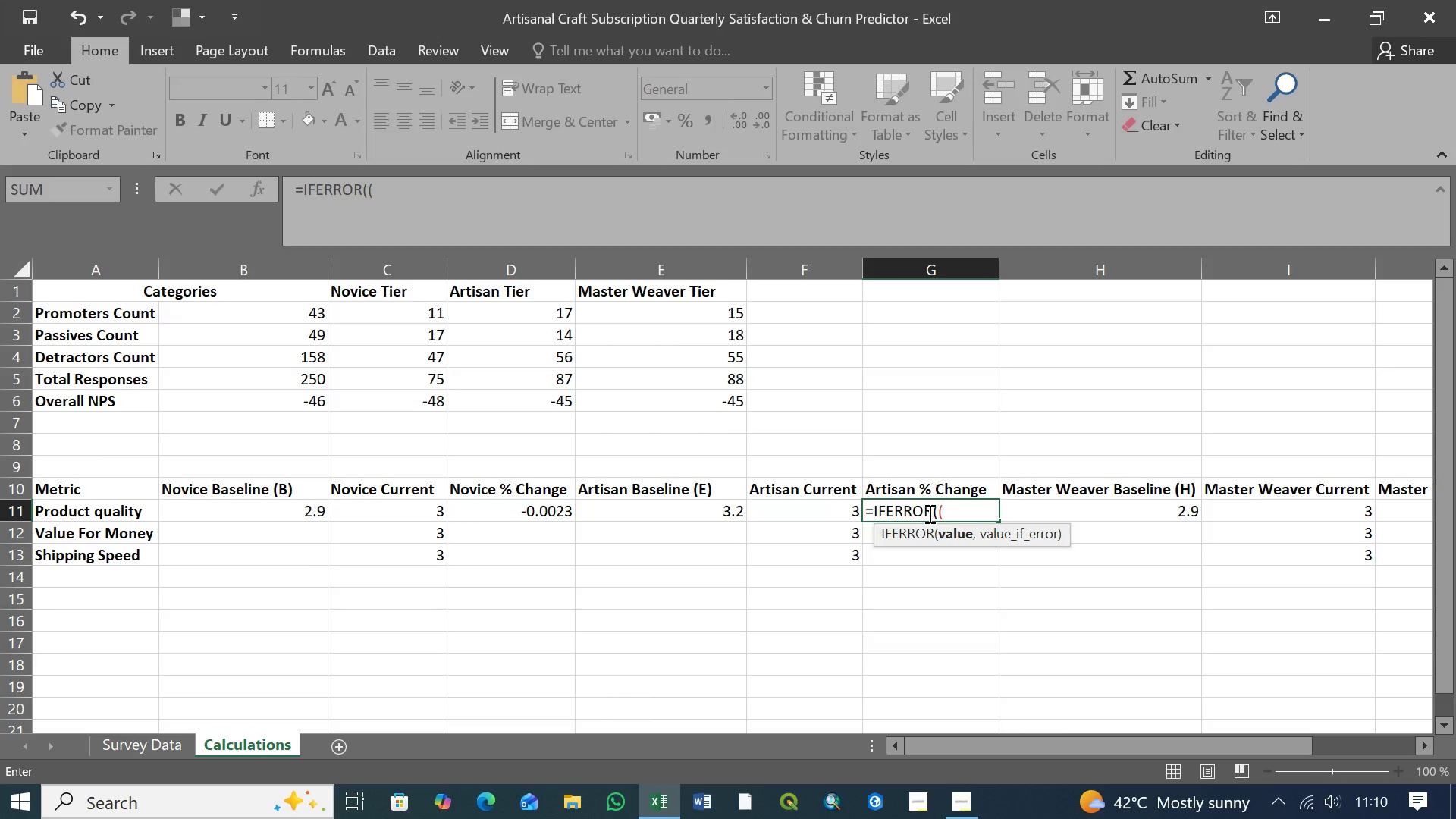 
wait(73.8)
 